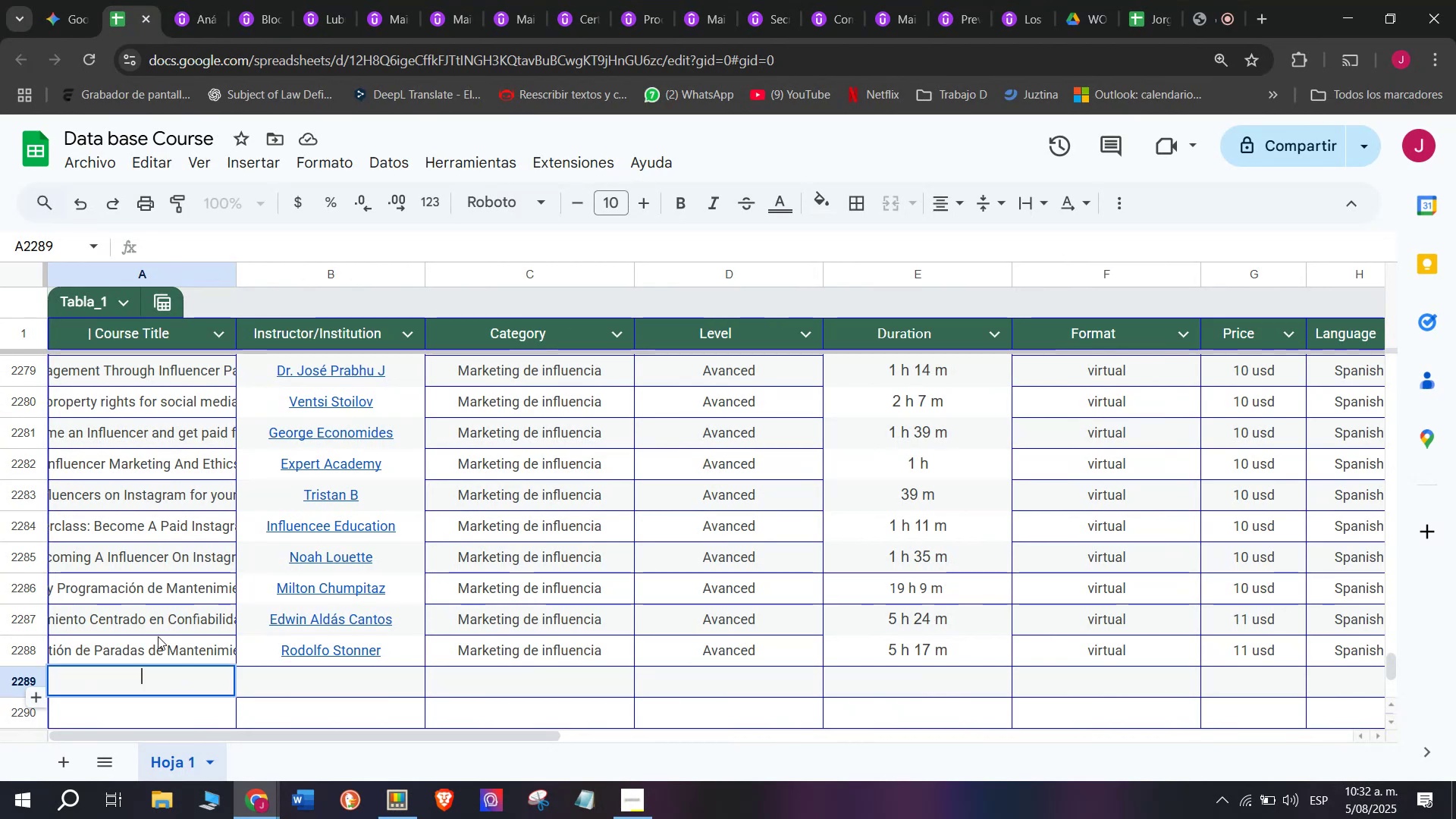 
key(Control+V)
 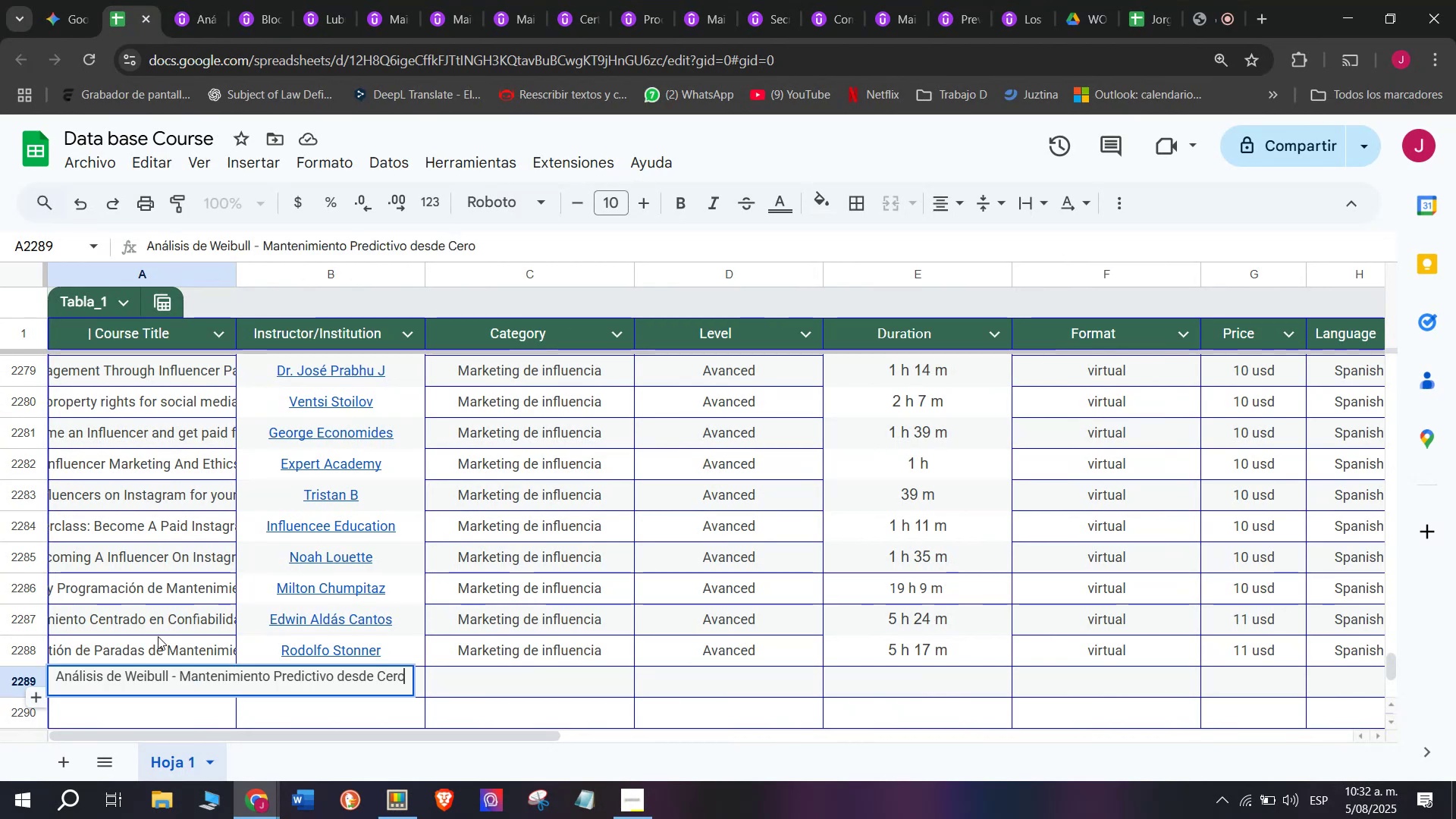 
left_click([158, 636])
 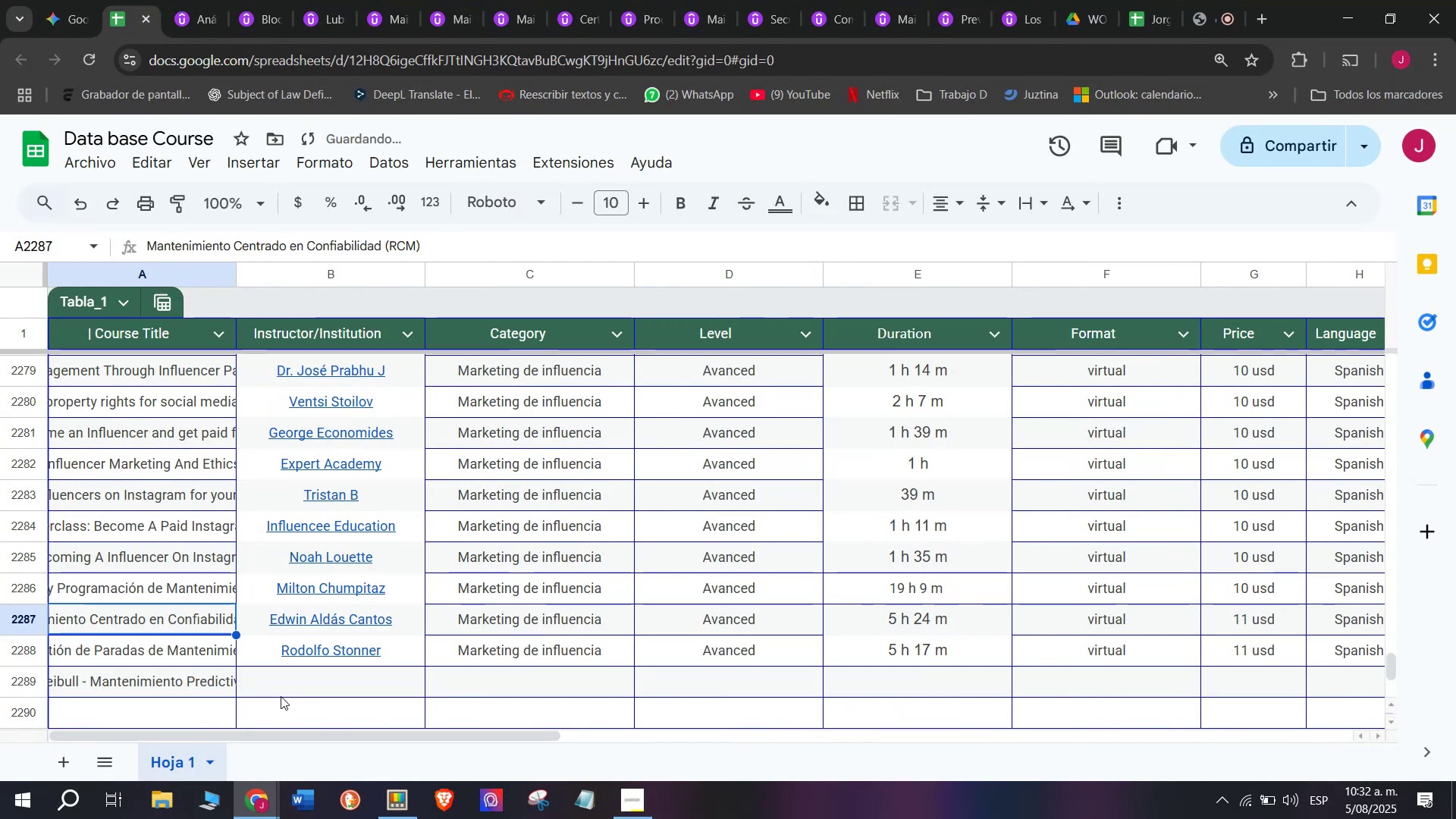 
left_click([281, 696])
 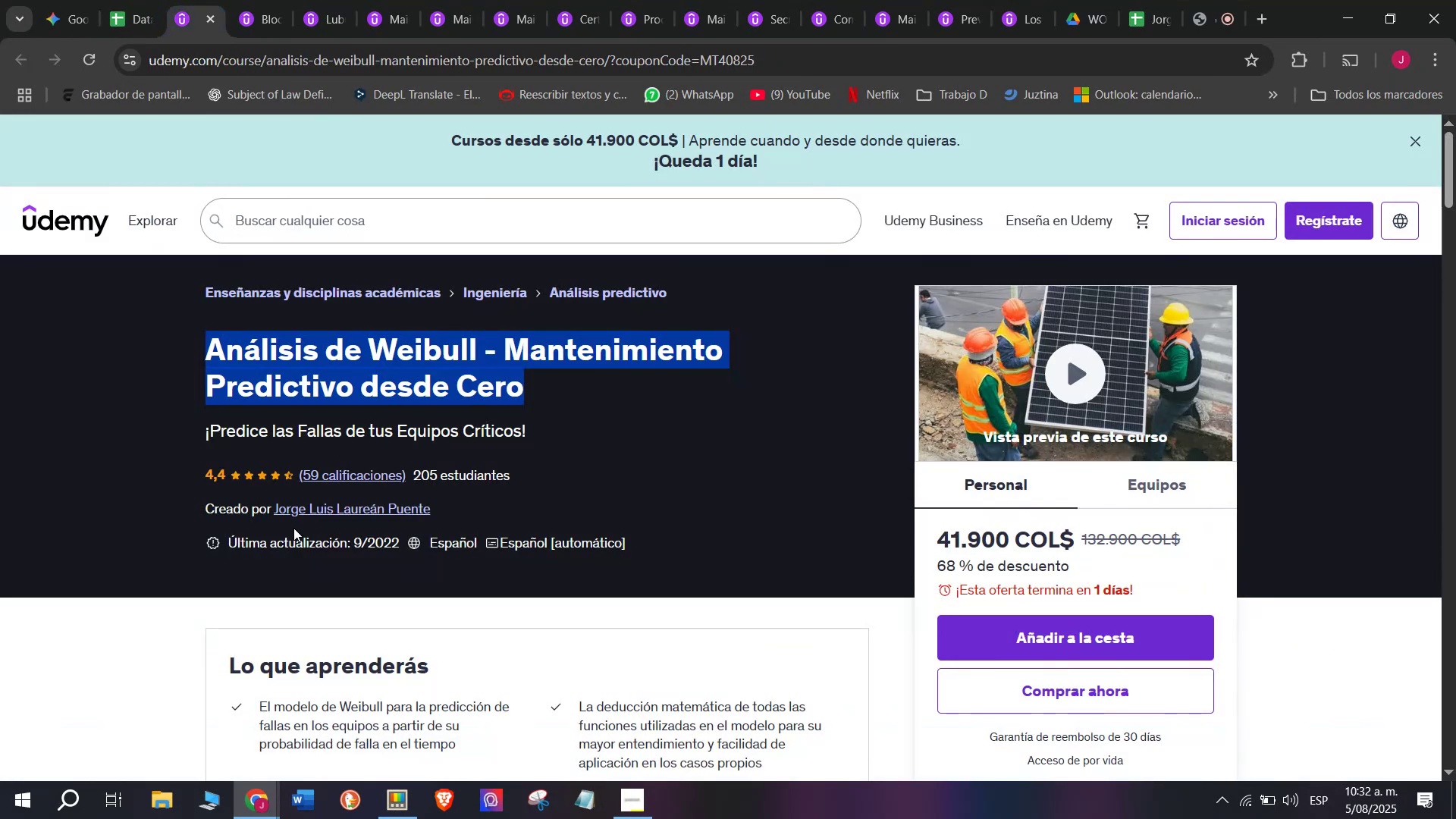 
left_click([319, 511])
 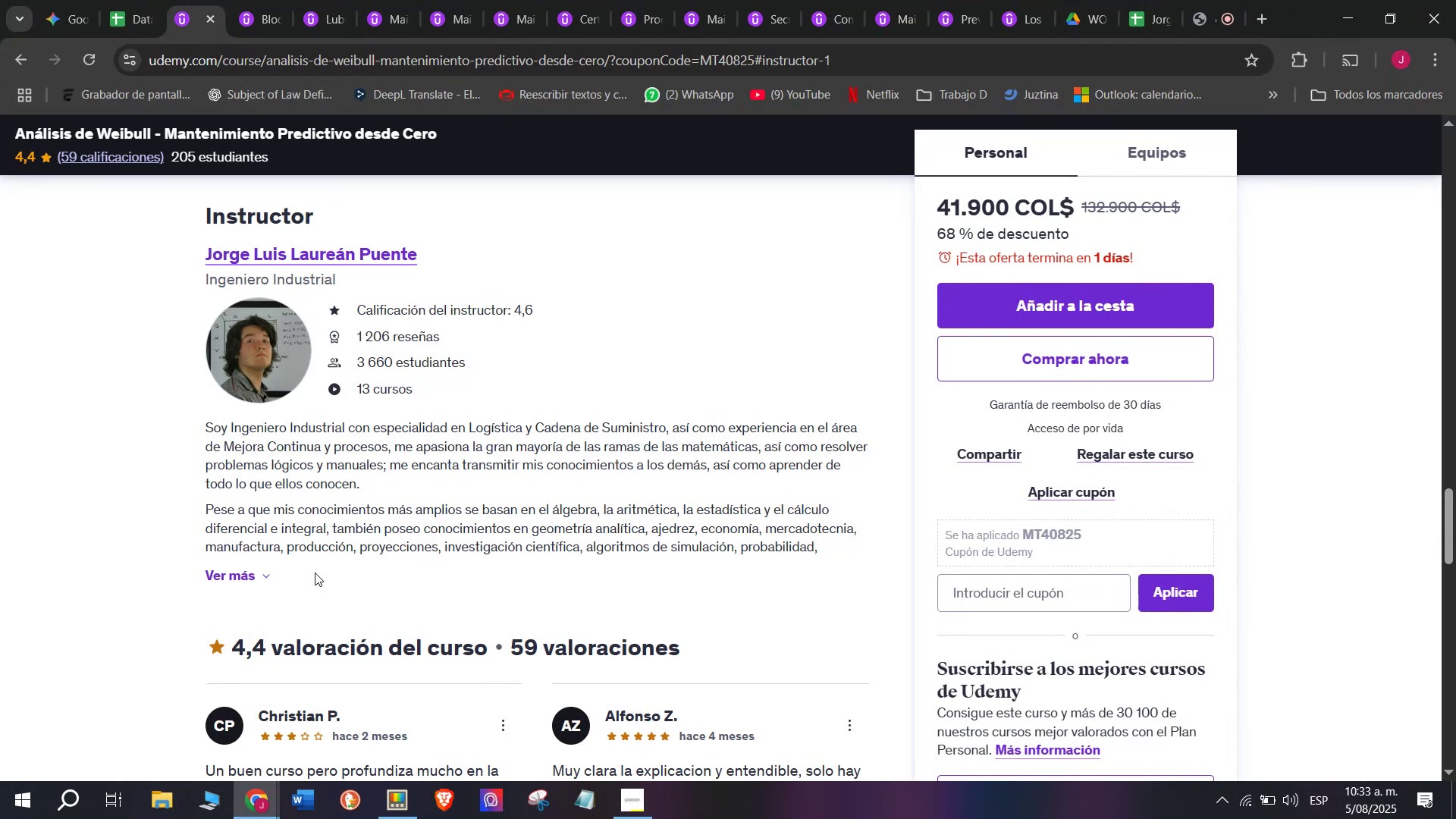 
wait(52.65)
 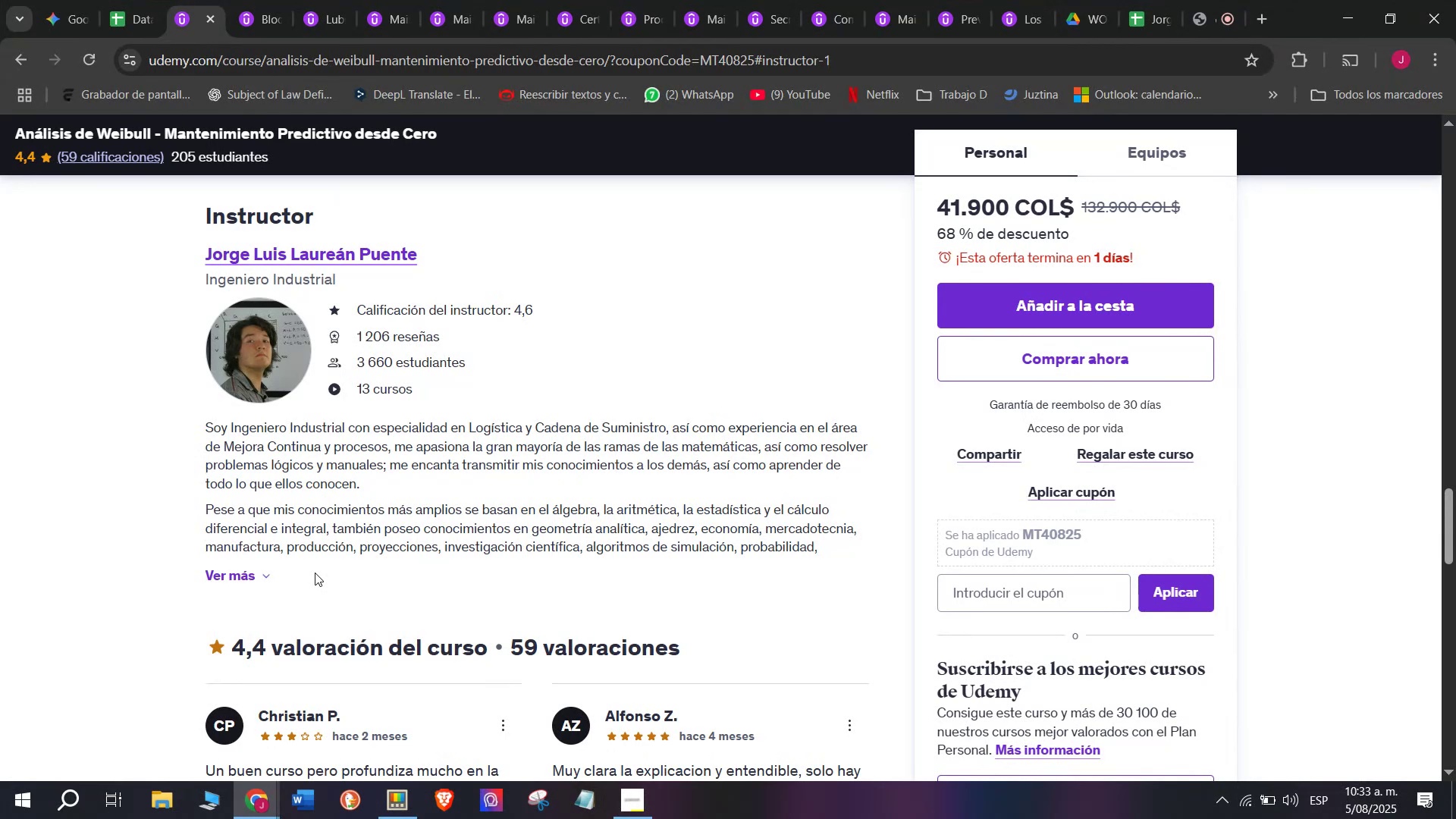 
scroll: coordinate [384, 381], scroll_direction: up, amount: 2.0
 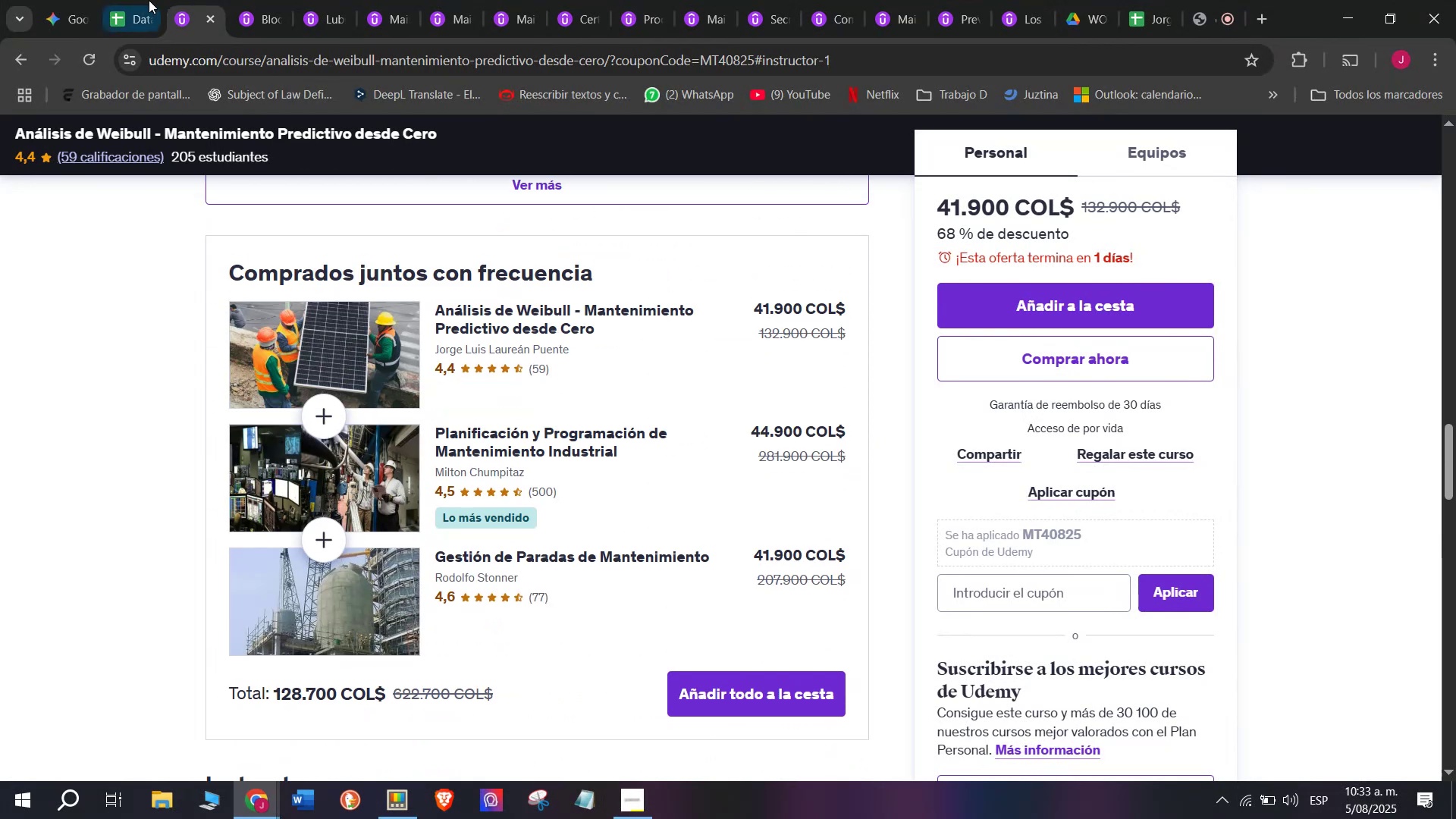 
left_click([133, 0])
 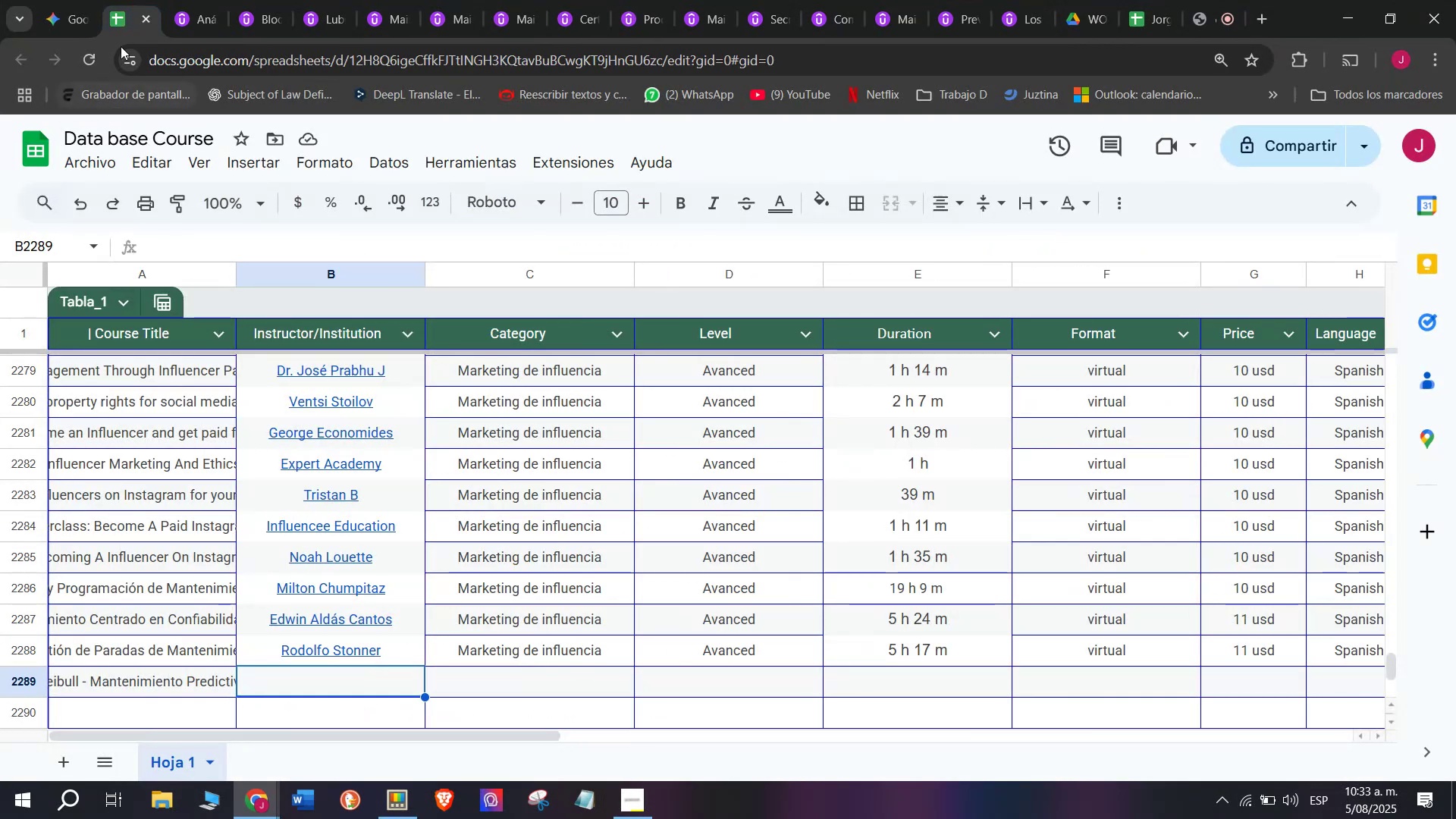 
left_click([172, 0])
 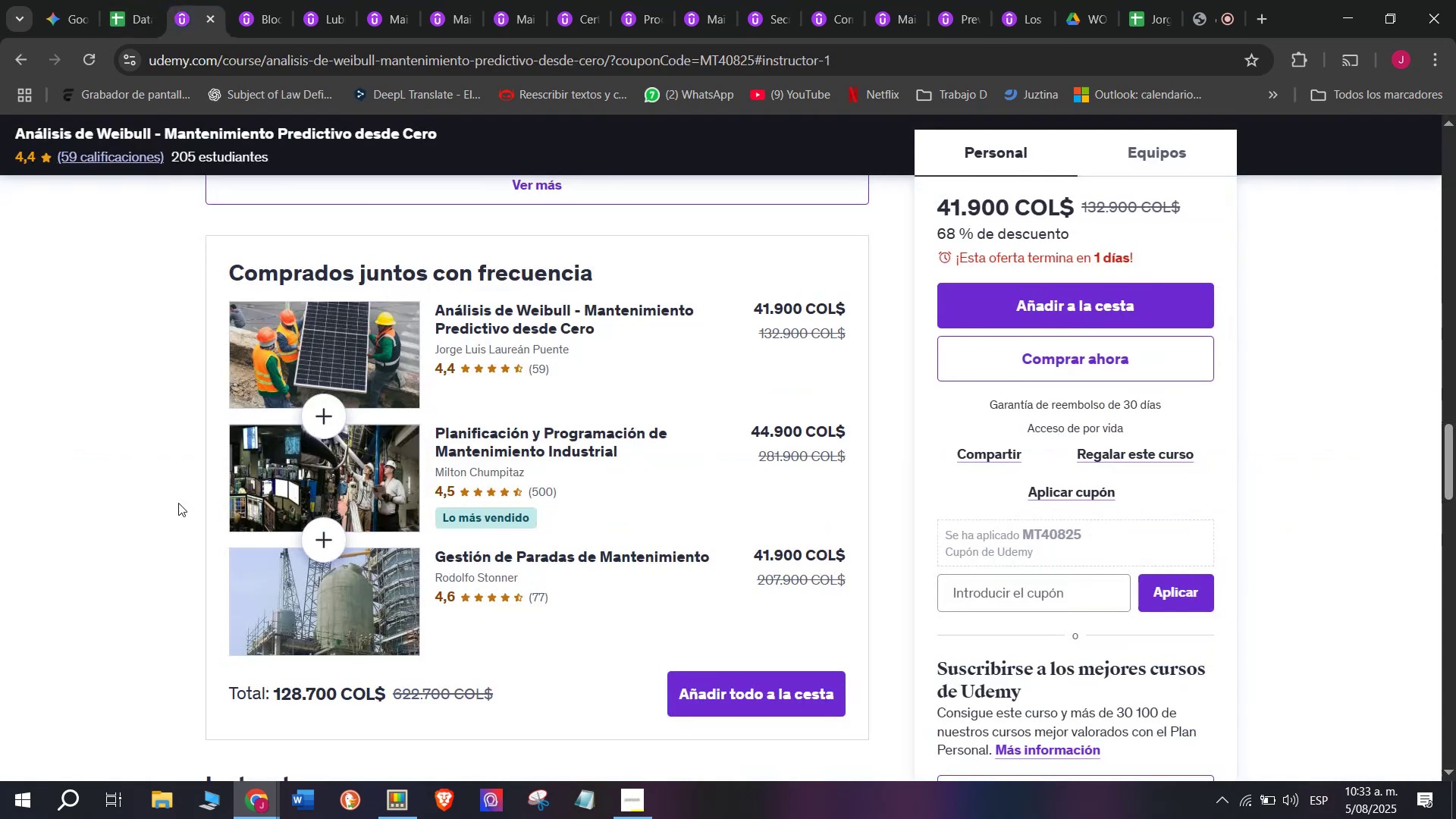 
scroll: coordinate [178, 503], scroll_direction: down, amount: 1.0
 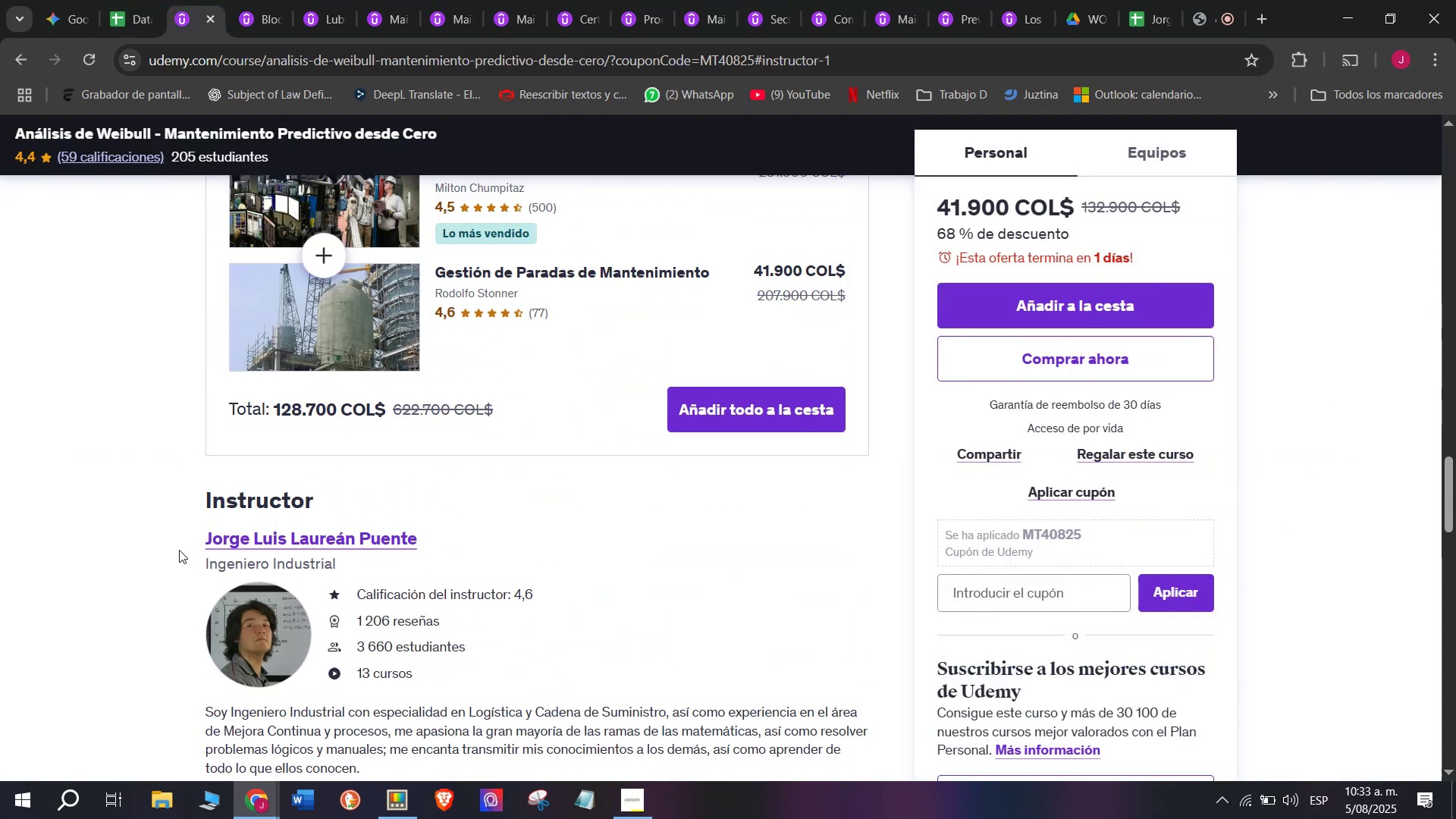 
left_click_drag(start_coordinate=[174, 542], to_coordinate=[437, 537])
 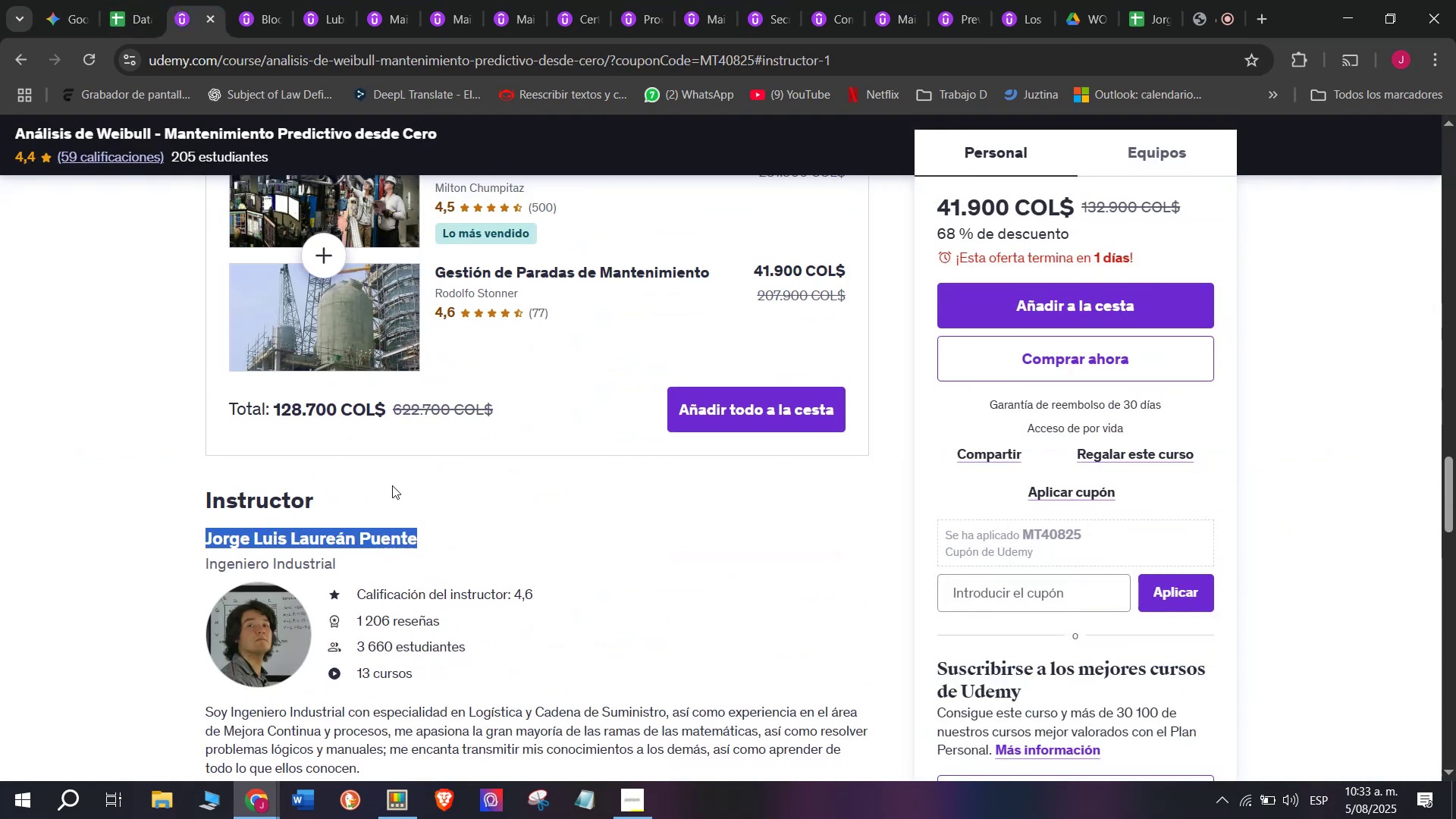 
key(Break)
 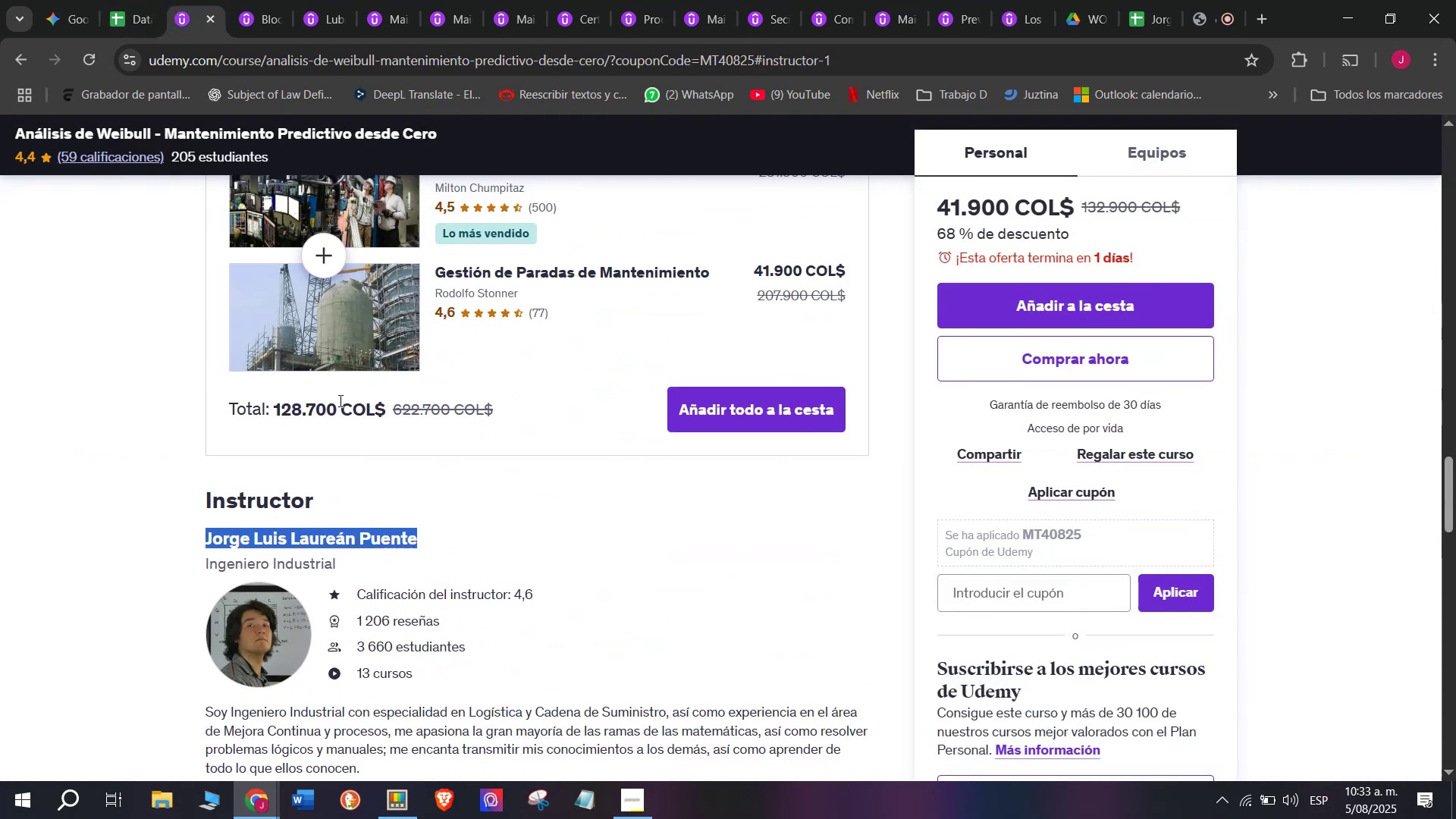 
key(Control+ControlLeft)
 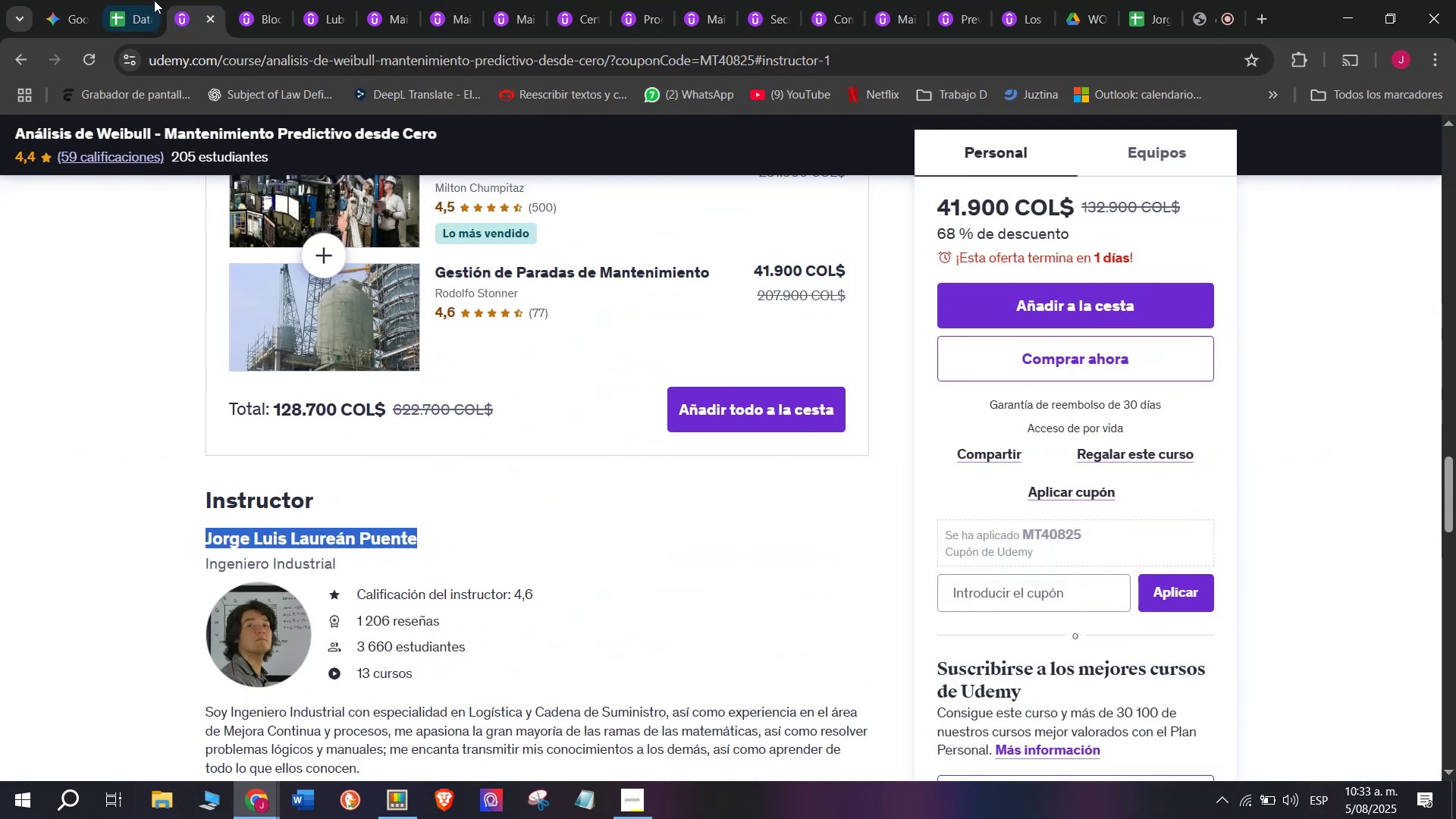 
key(Control+C)
 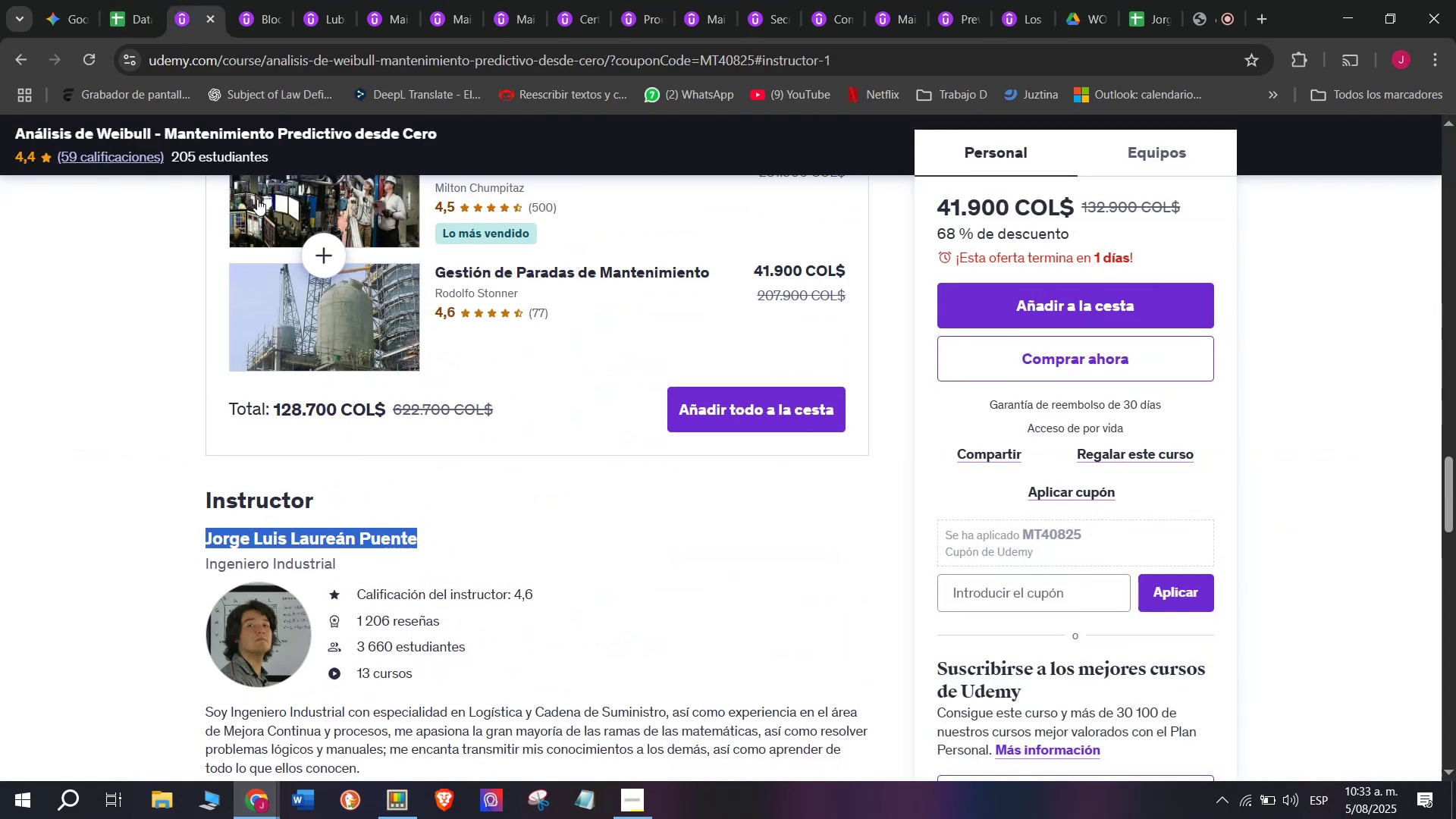 
key(Break)
 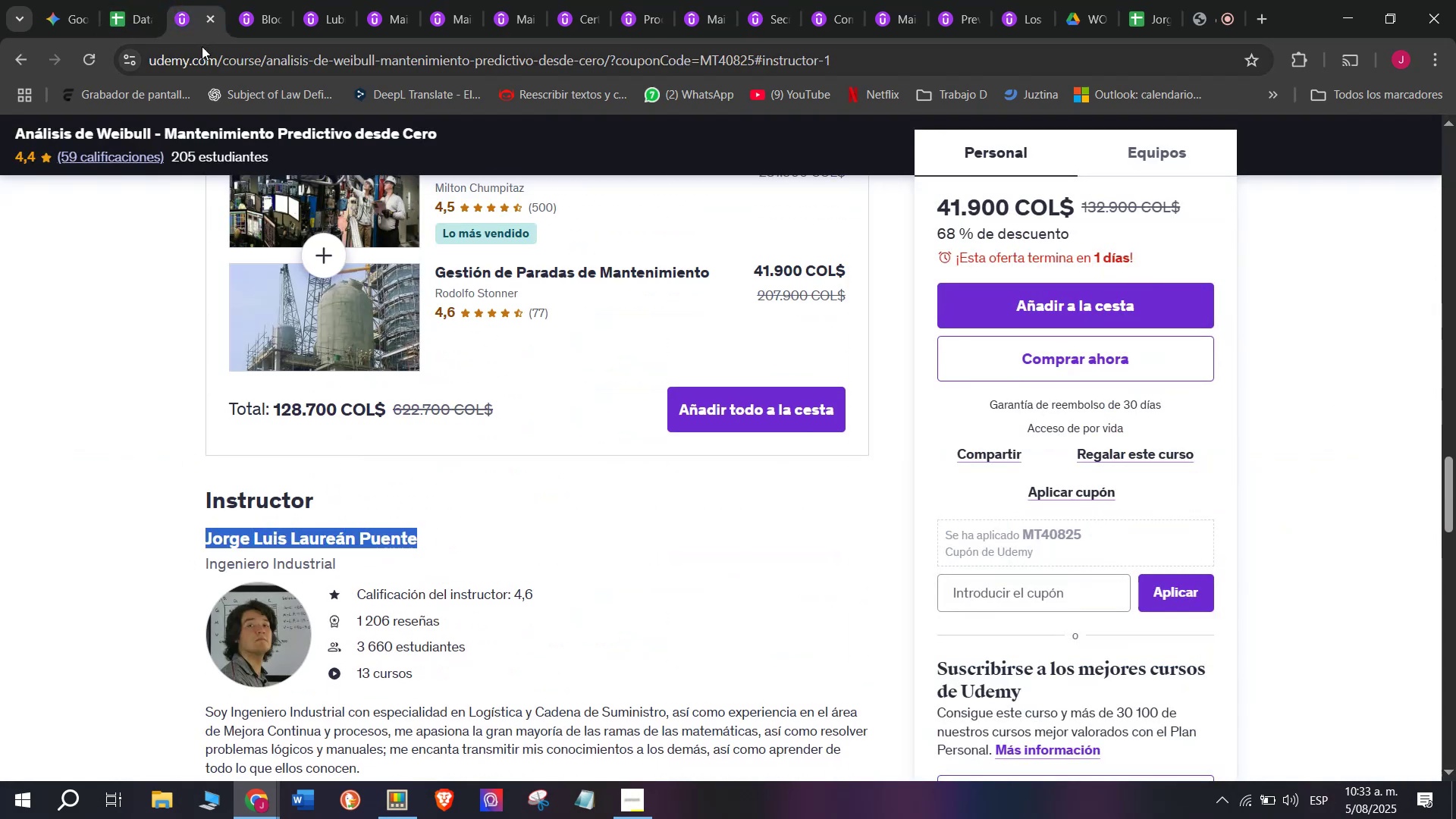 
key(Control+ControlLeft)
 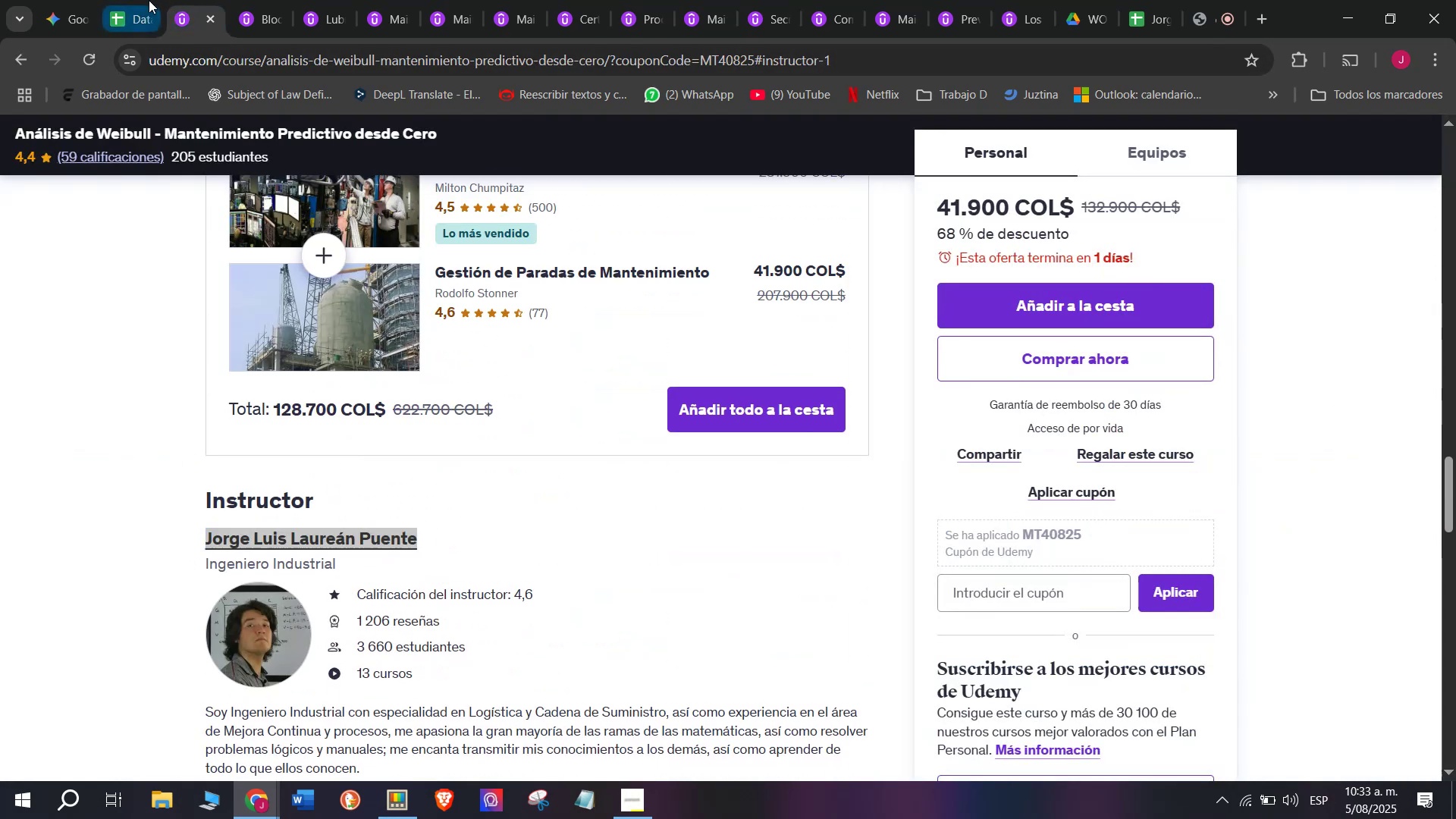 
key(Control+C)
 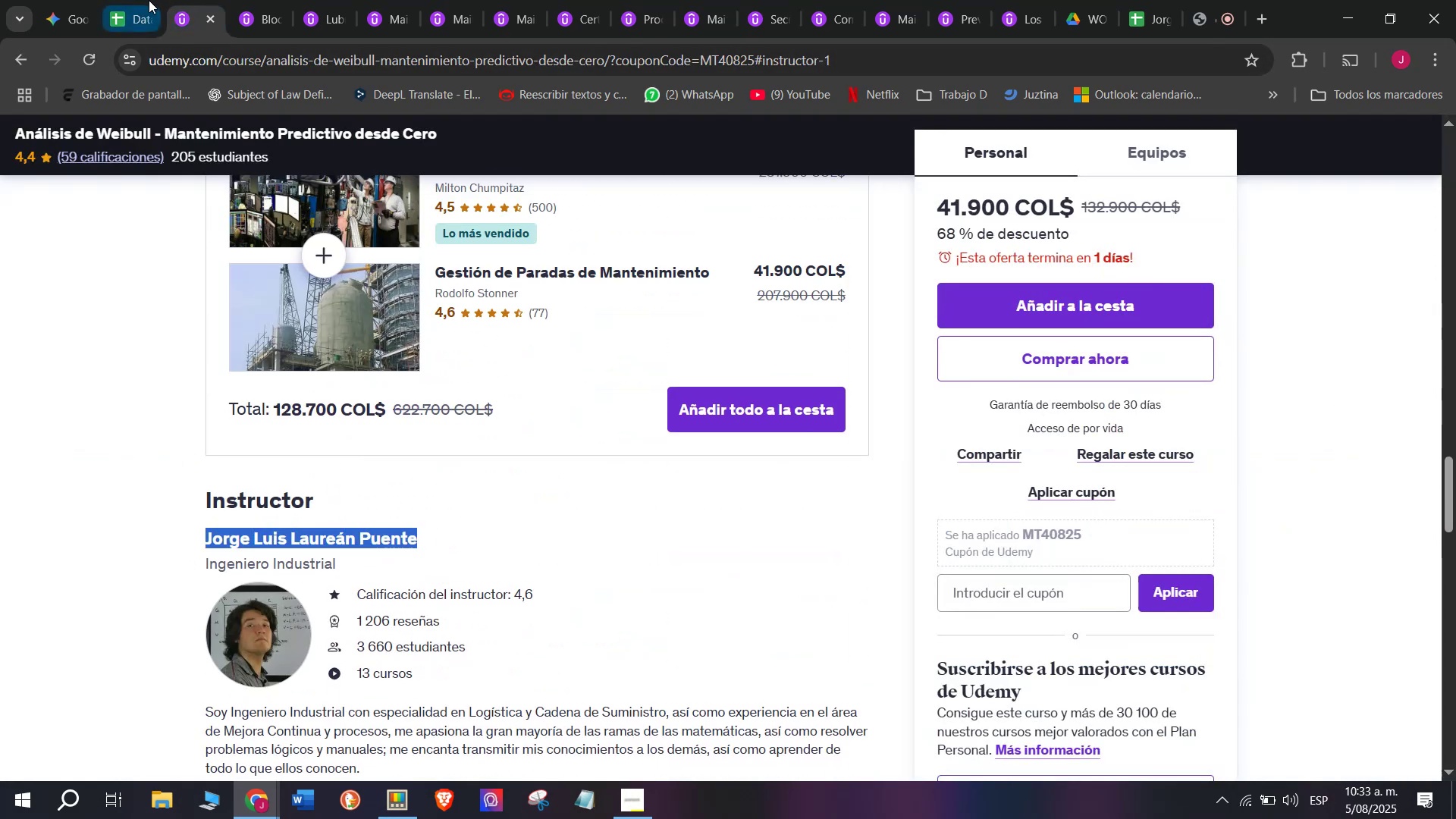 
left_click([149, 0])
 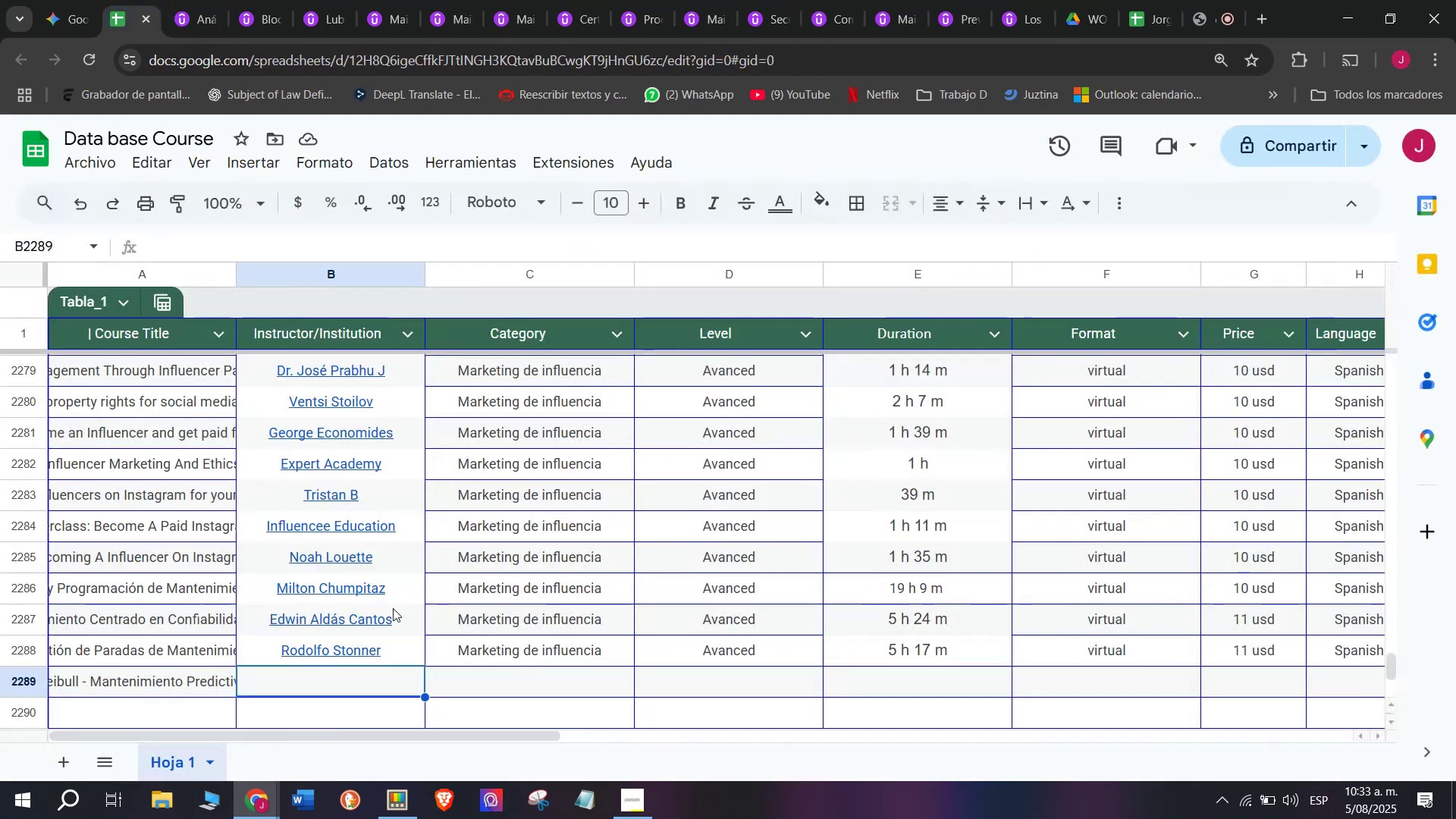 
key(Control+ControlLeft)
 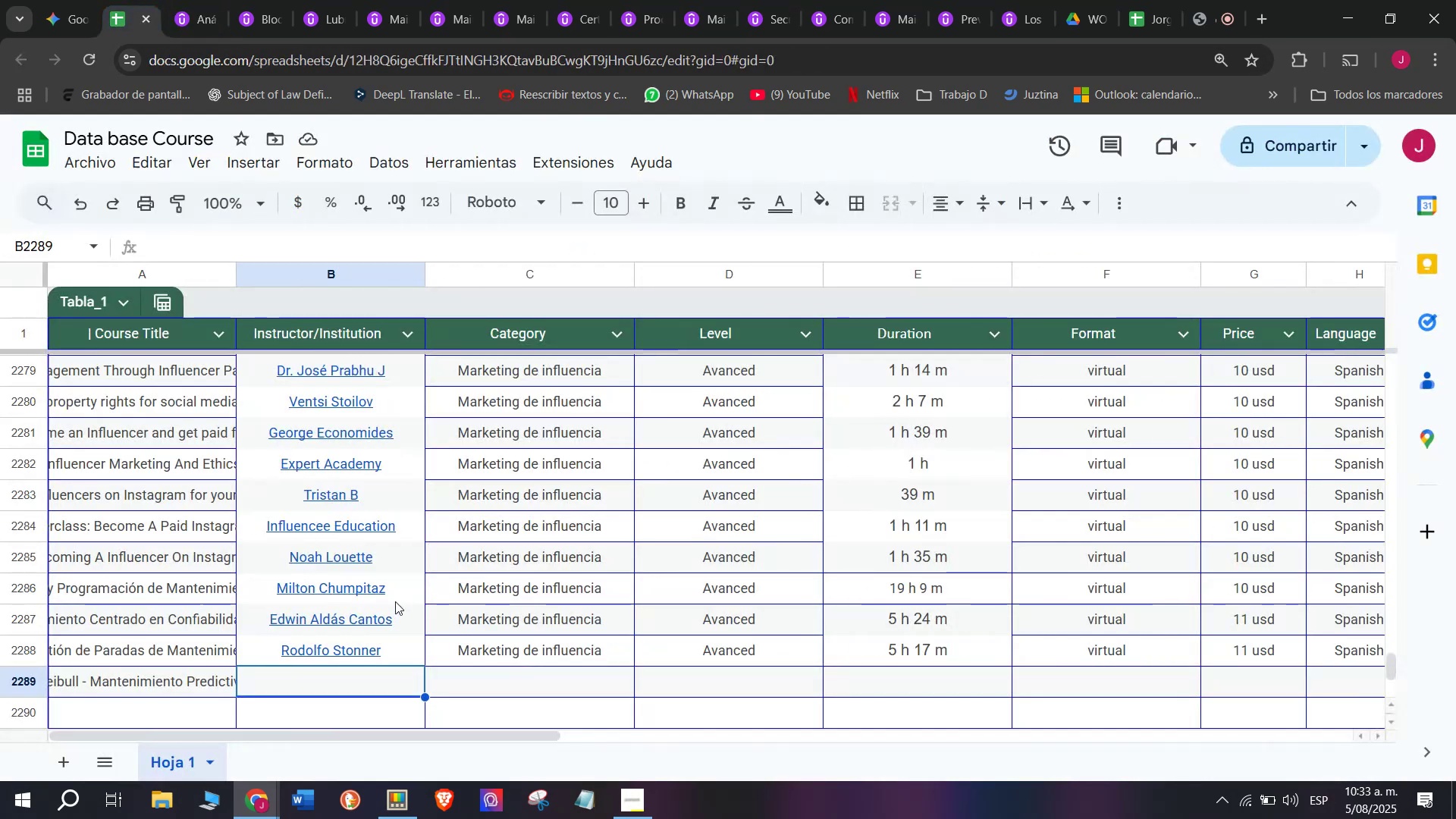 
key(Z)
 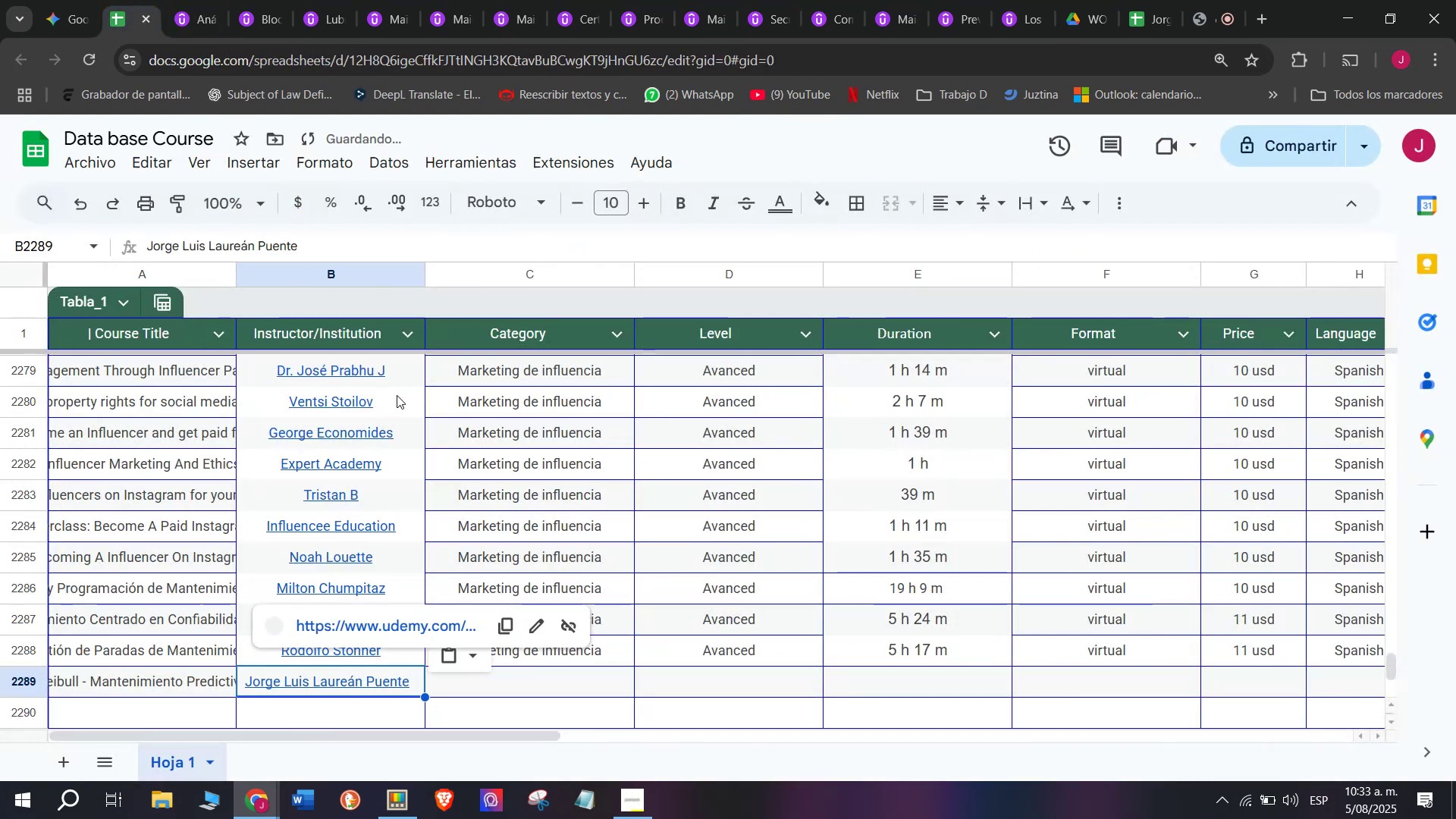 
key(Control+V)
 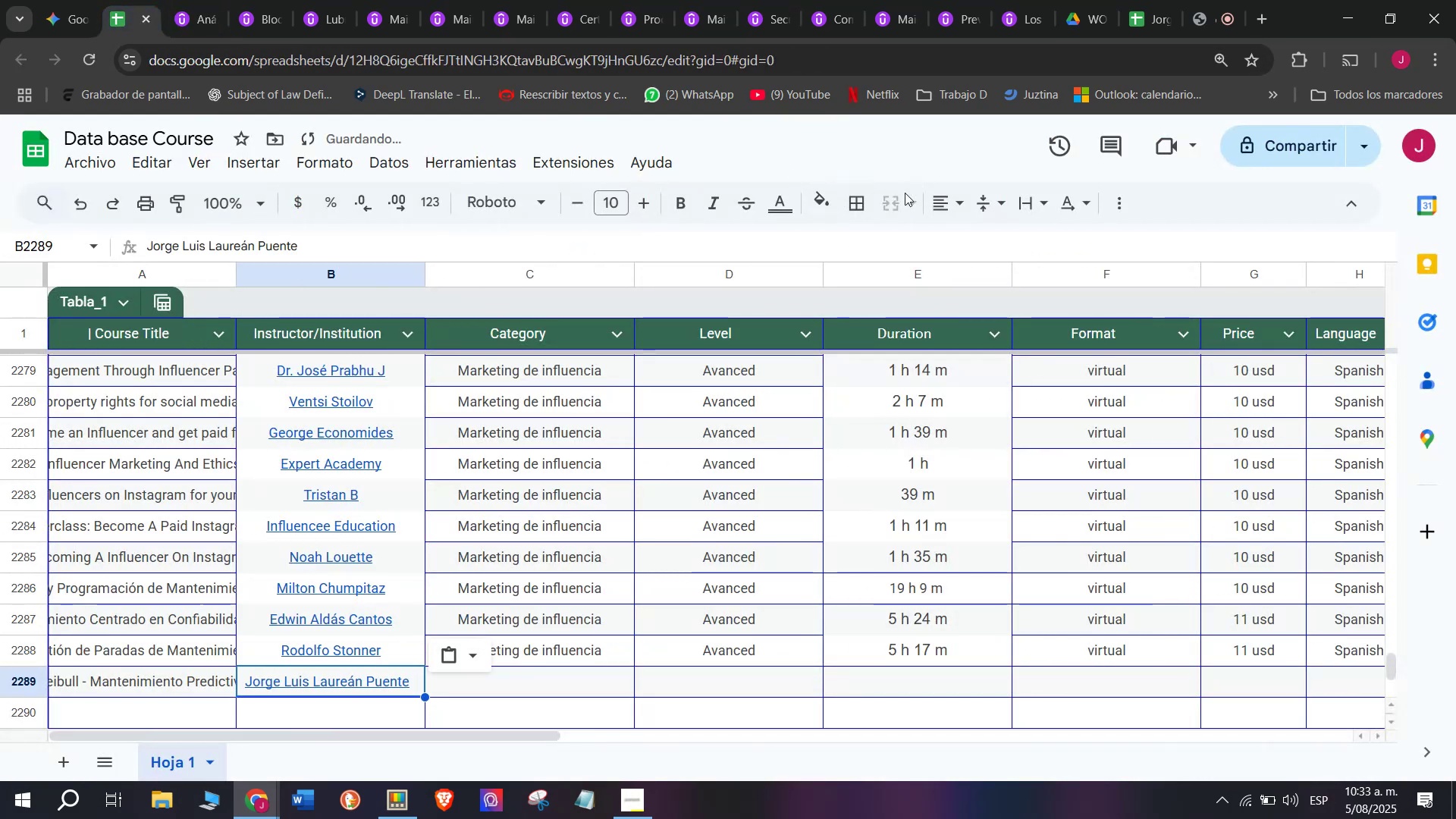 
left_click([942, 208])
 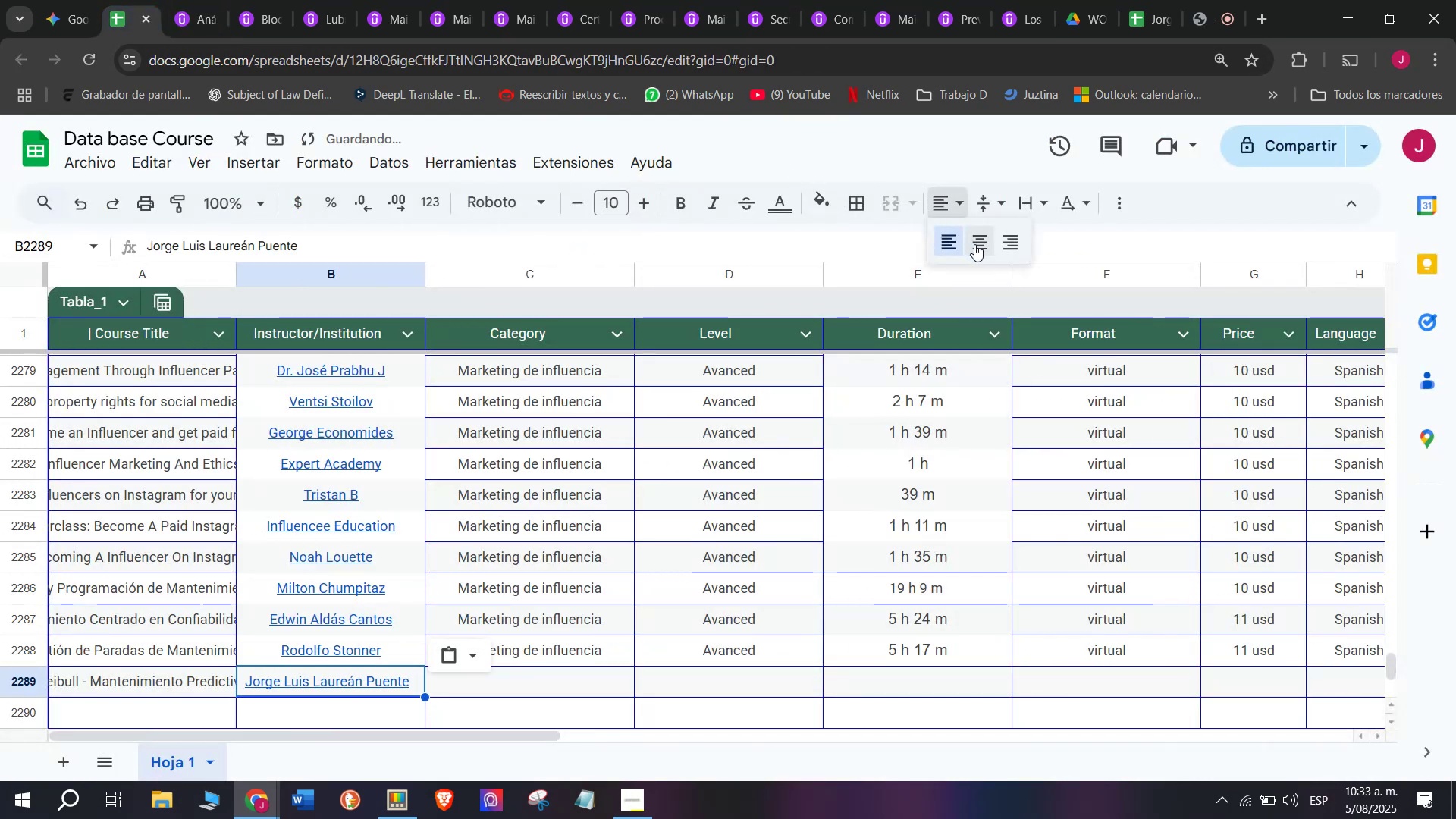 
left_click([978, 244])
 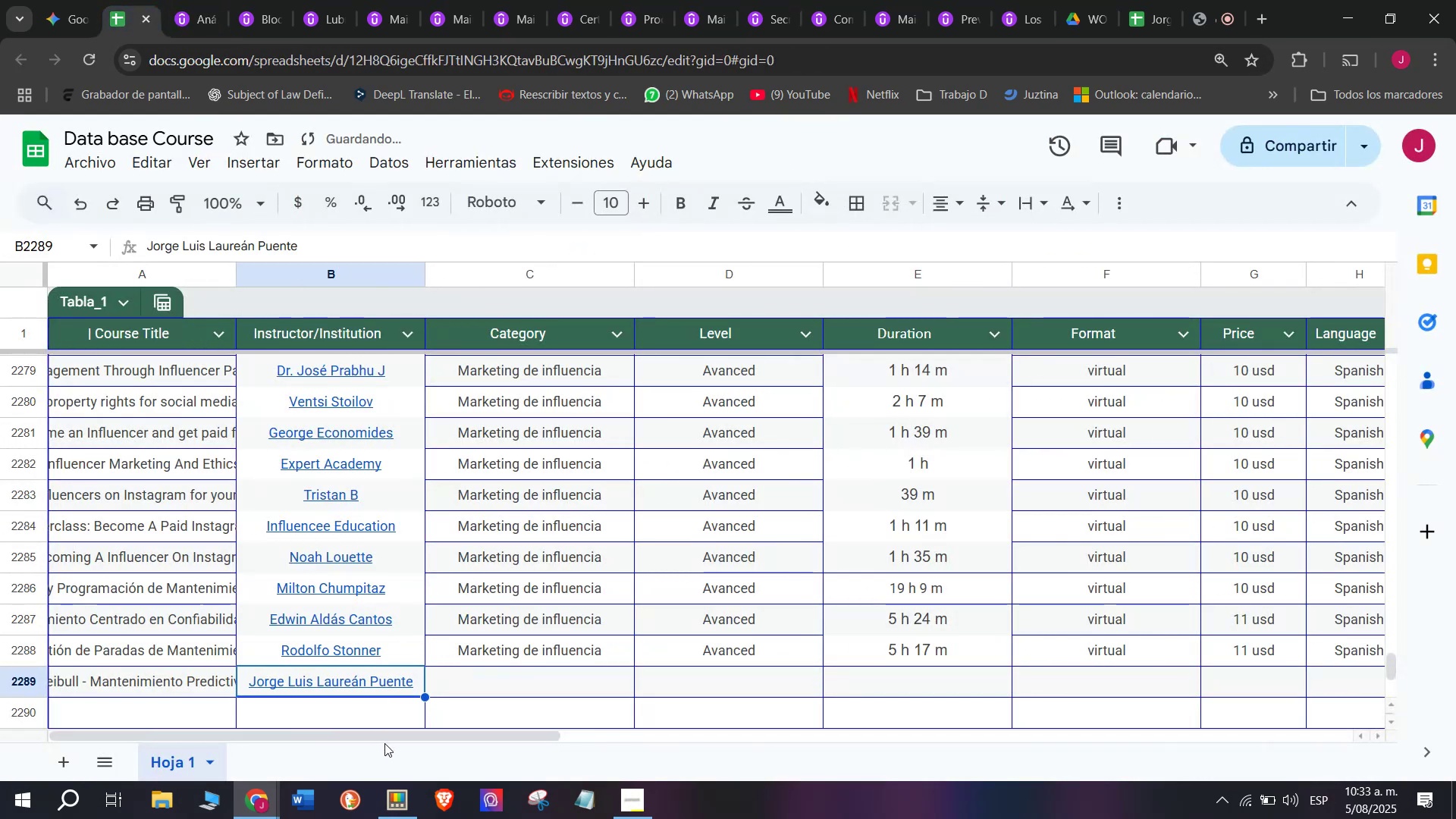 
left_click([494, 676])
 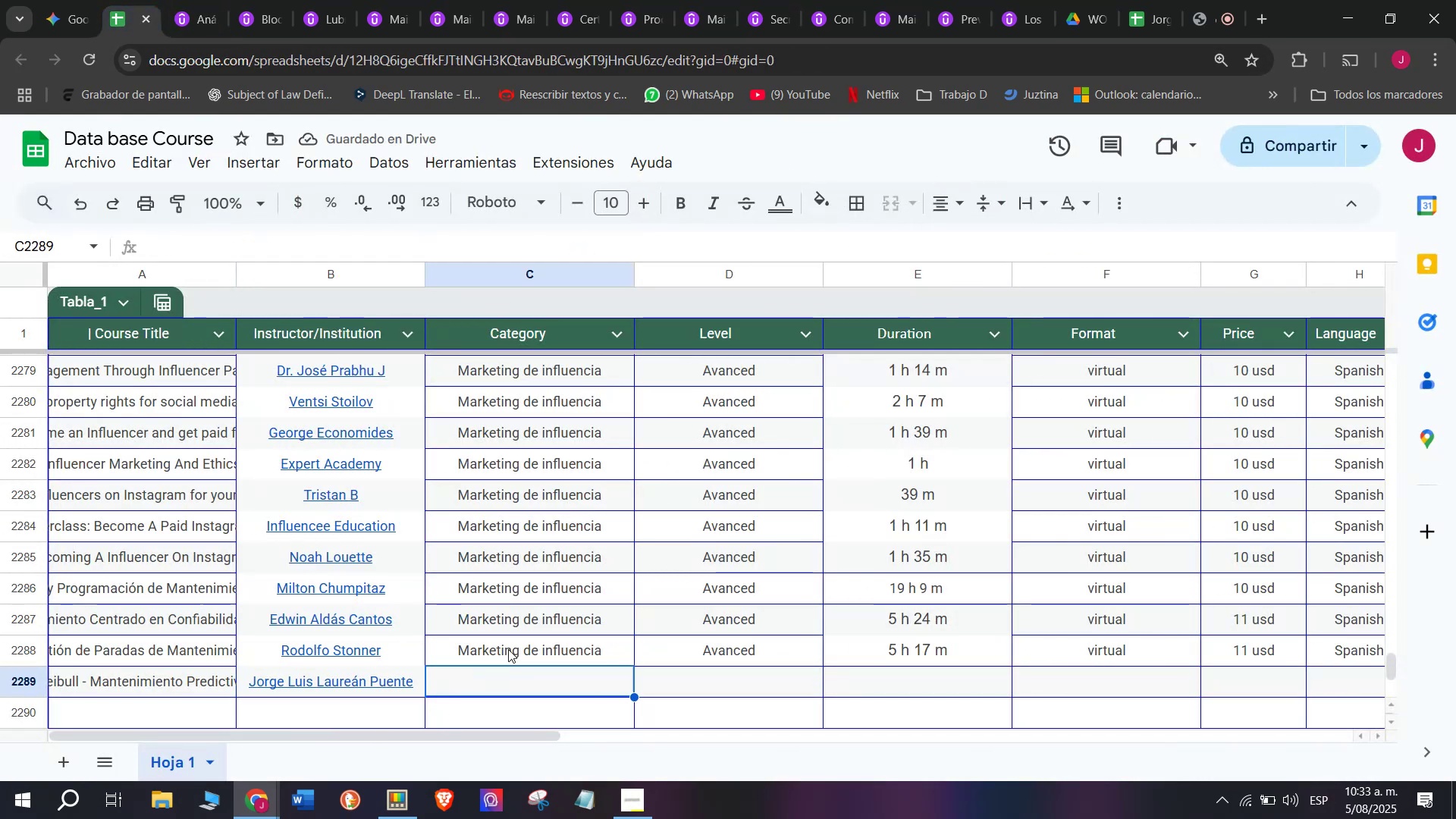 
key(Break)
 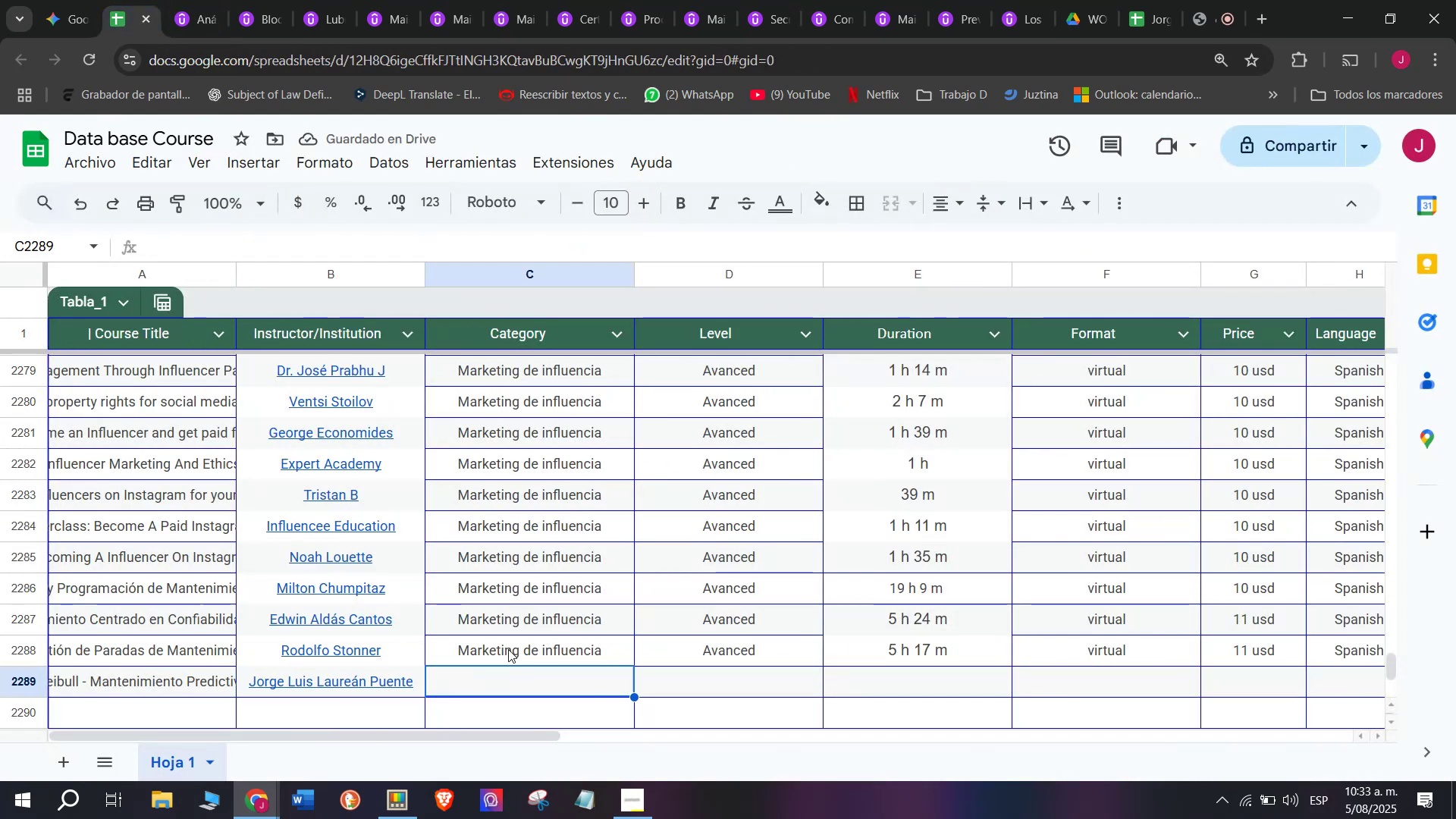 
key(Control+ControlLeft)
 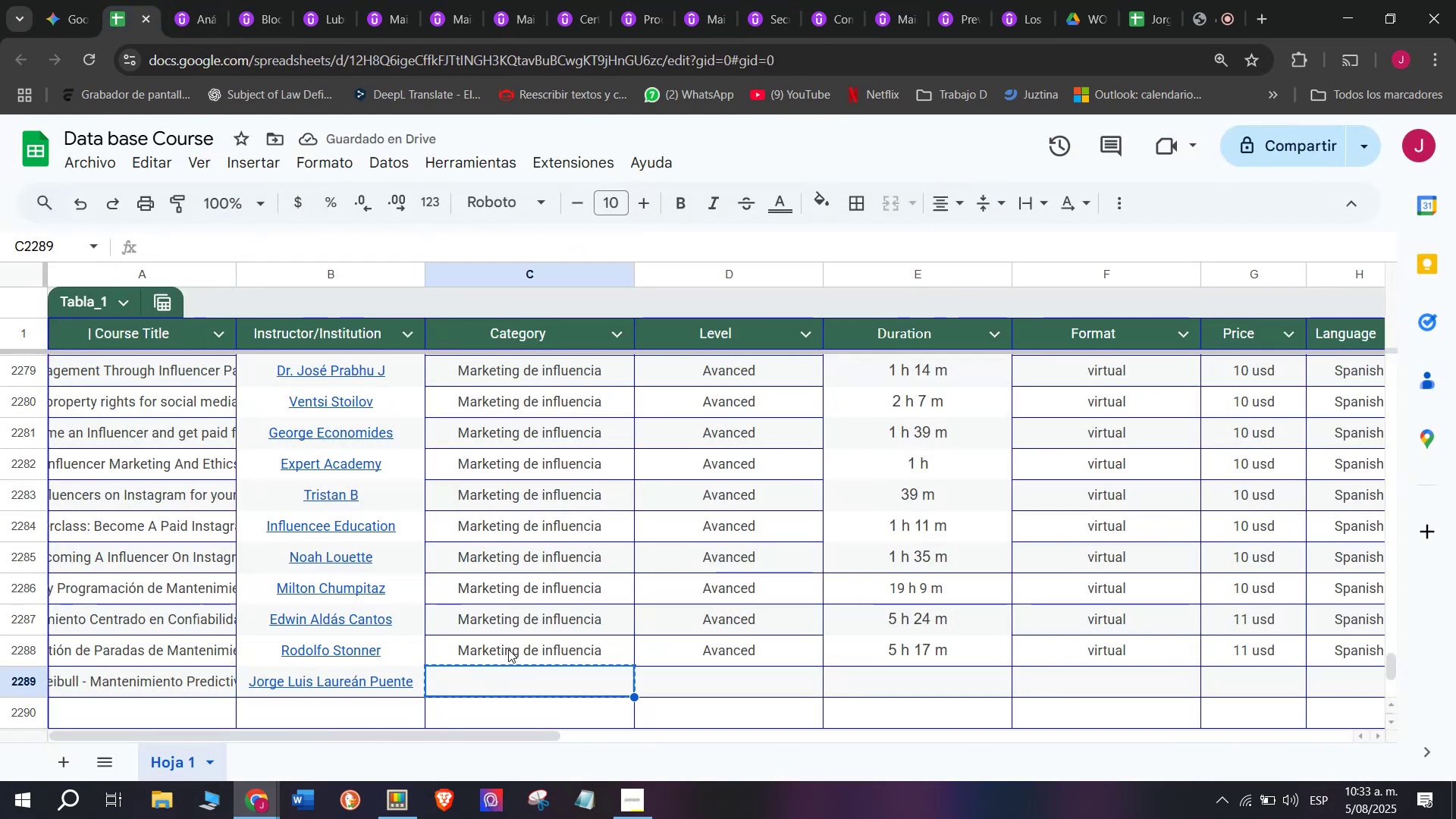 
key(Control+C)
 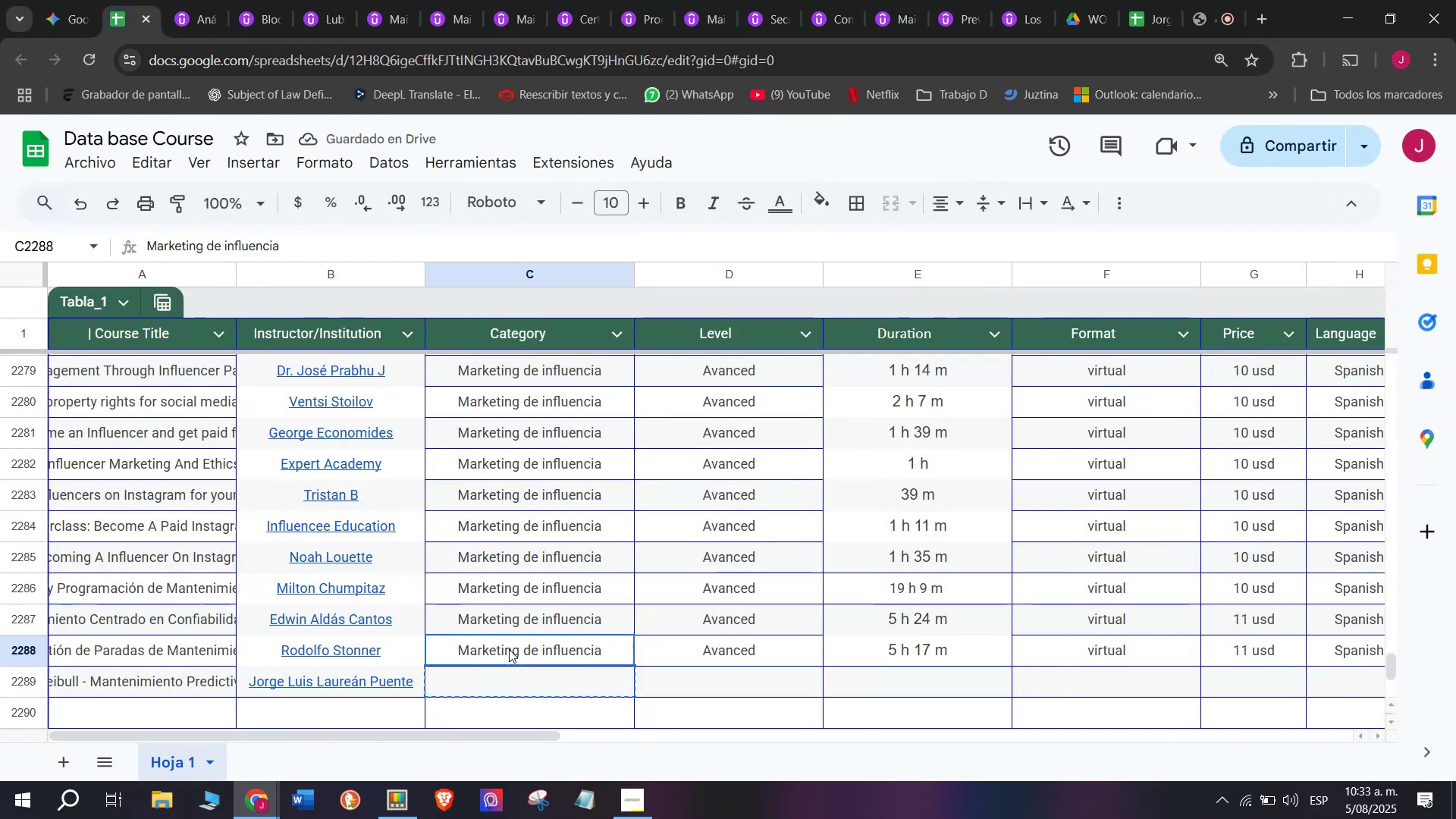 
left_click([509, 649])
 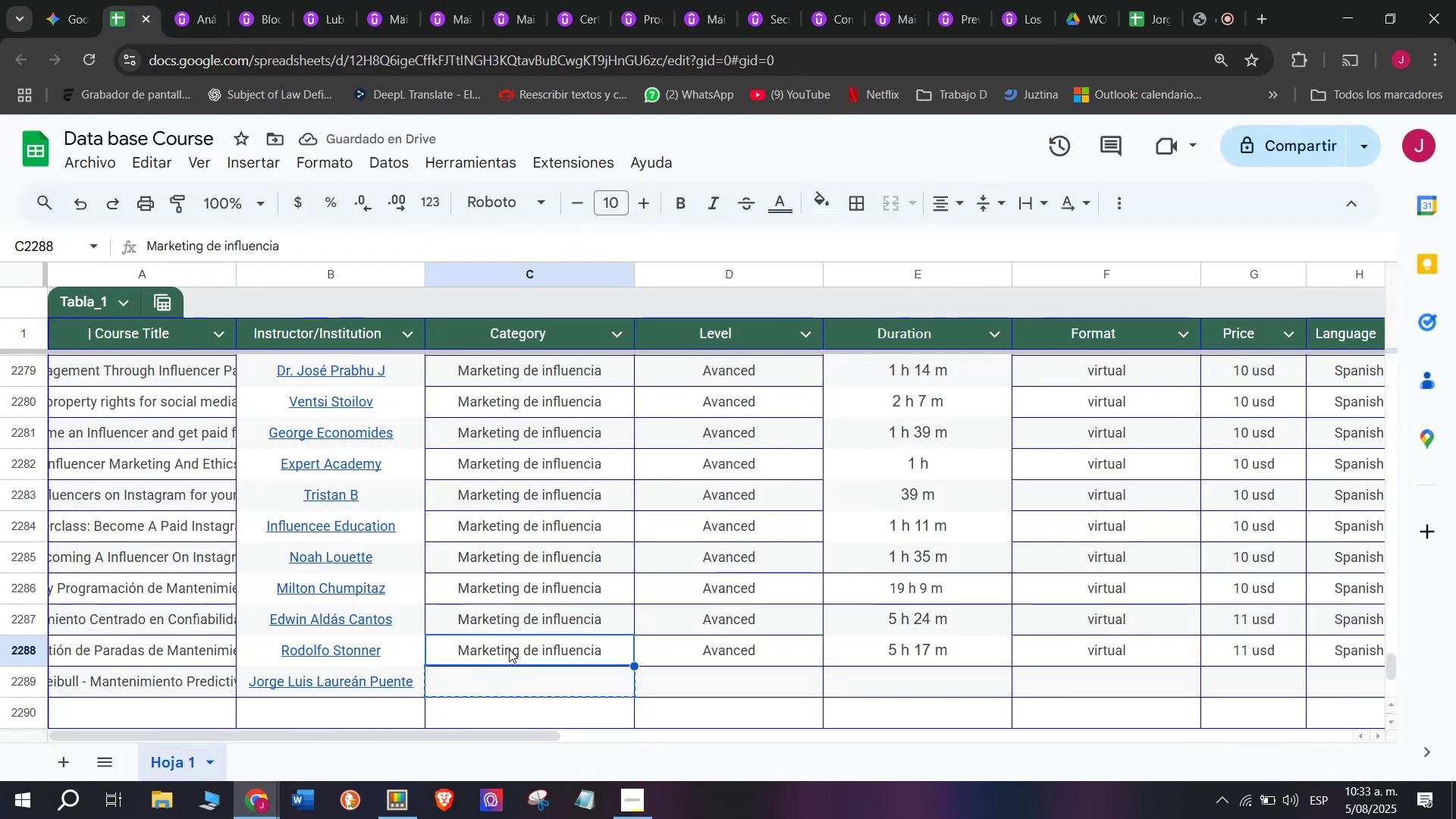 
key(Break)
 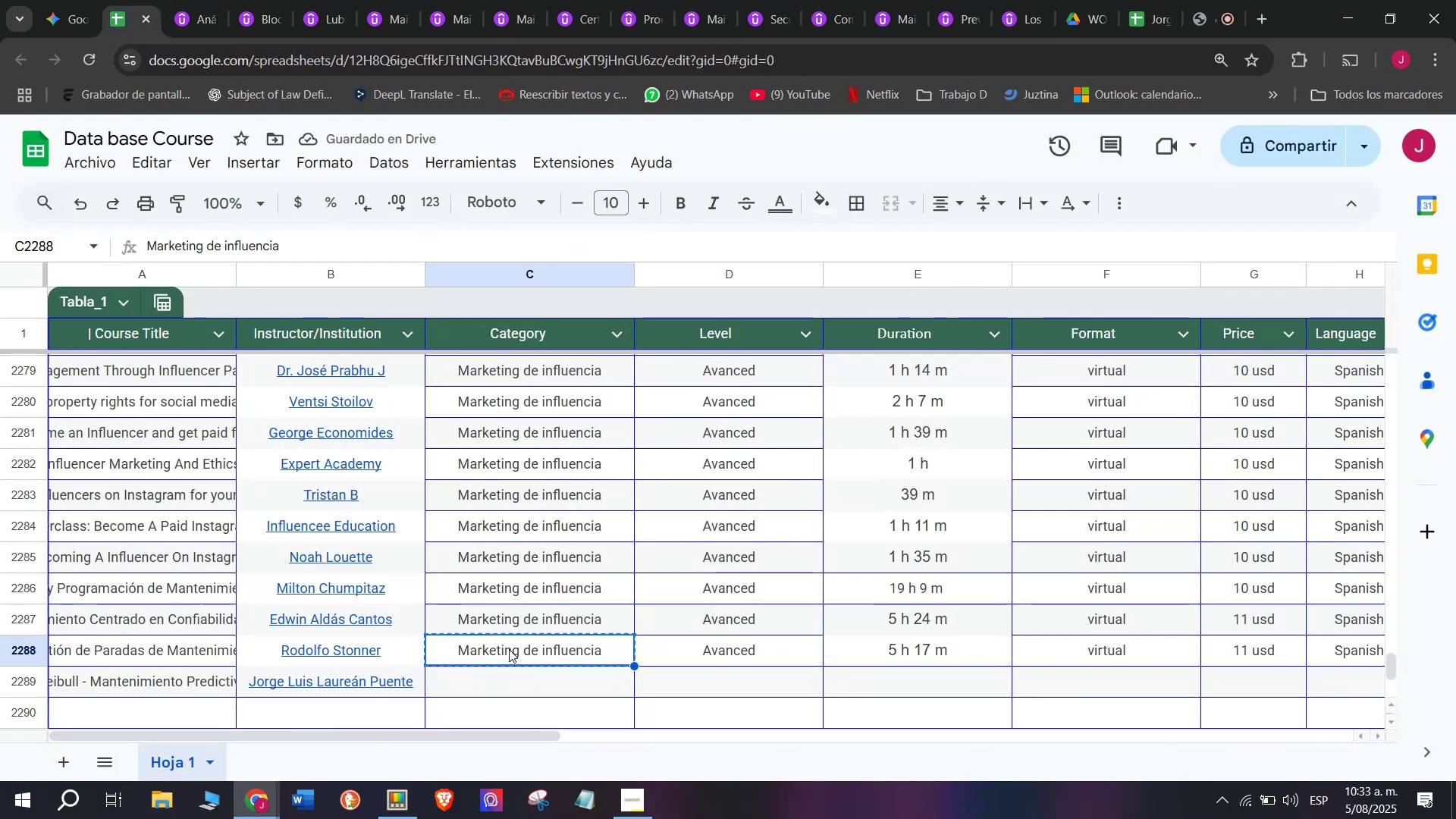 
key(Control+ControlLeft)
 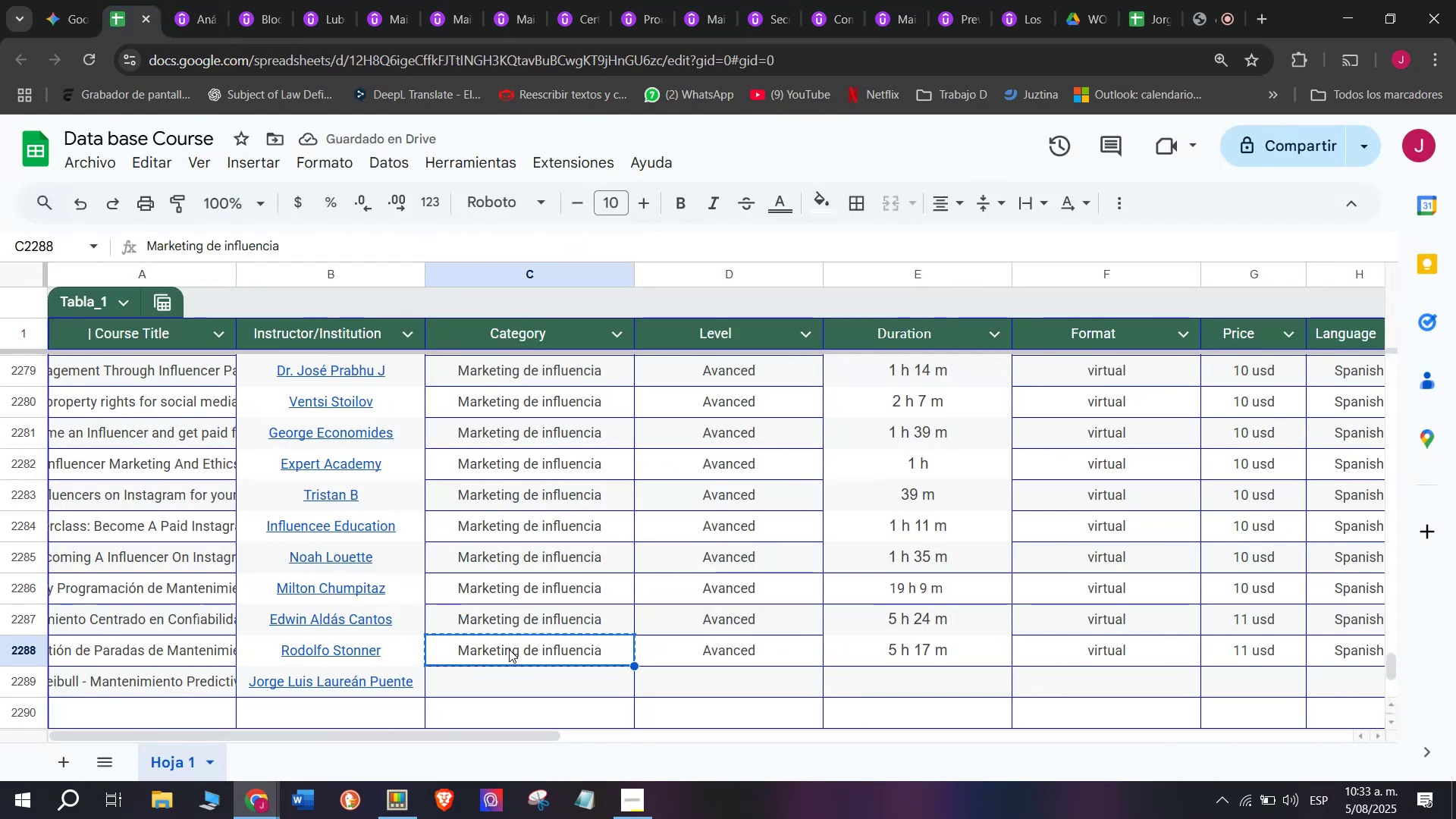 
key(Control+C)
 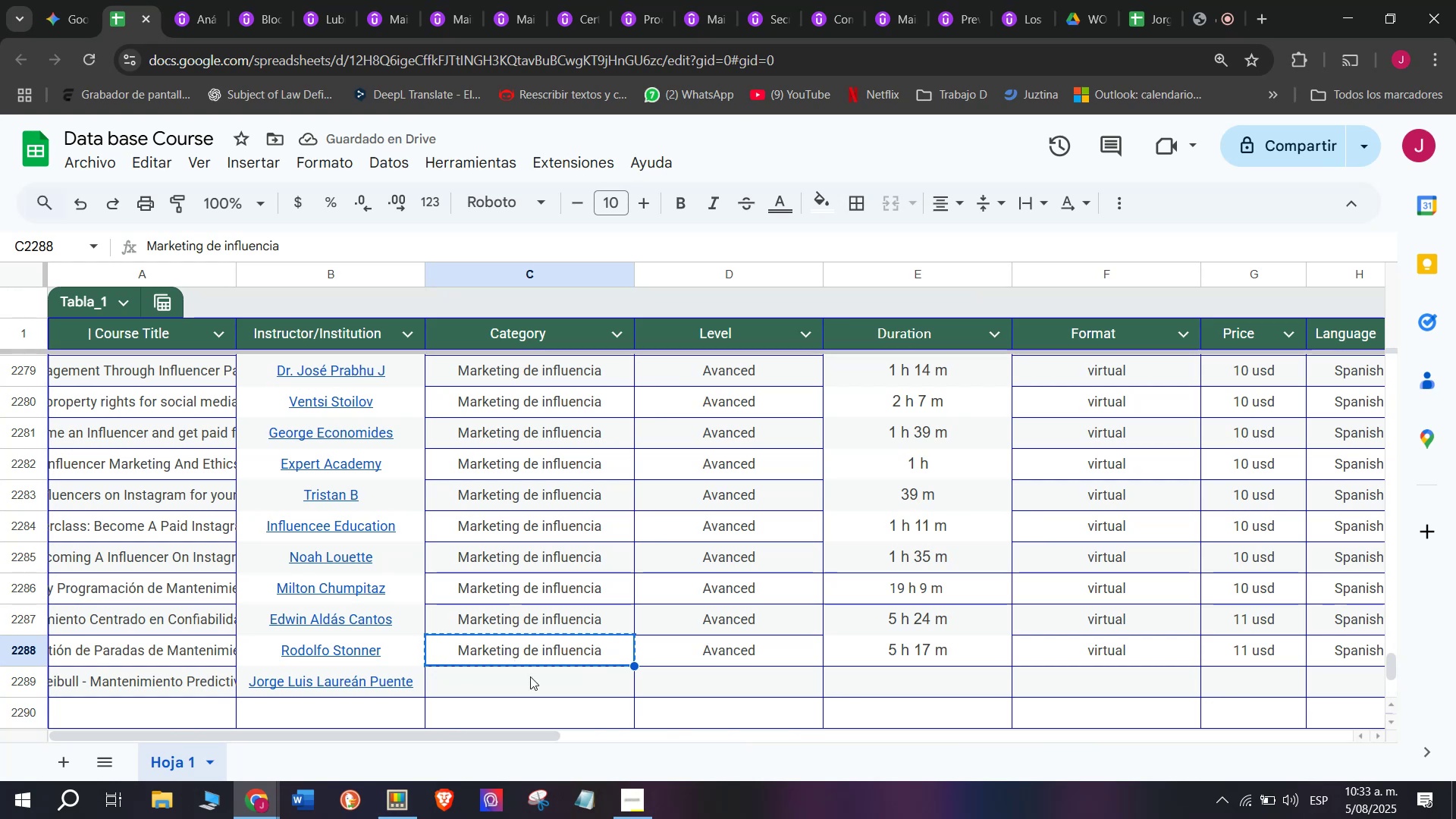 
left_click([532, 676])
 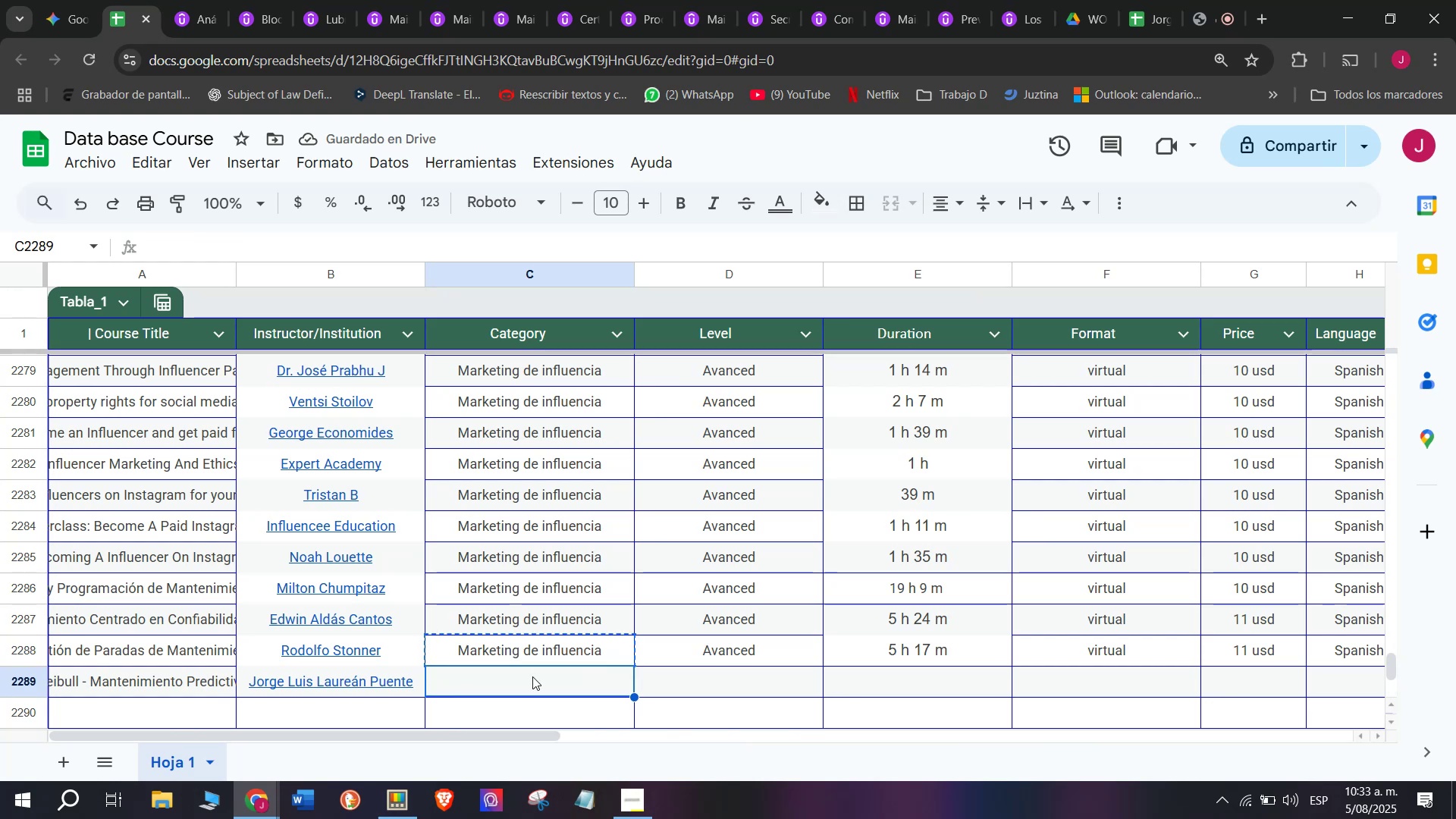 
key(Z)
 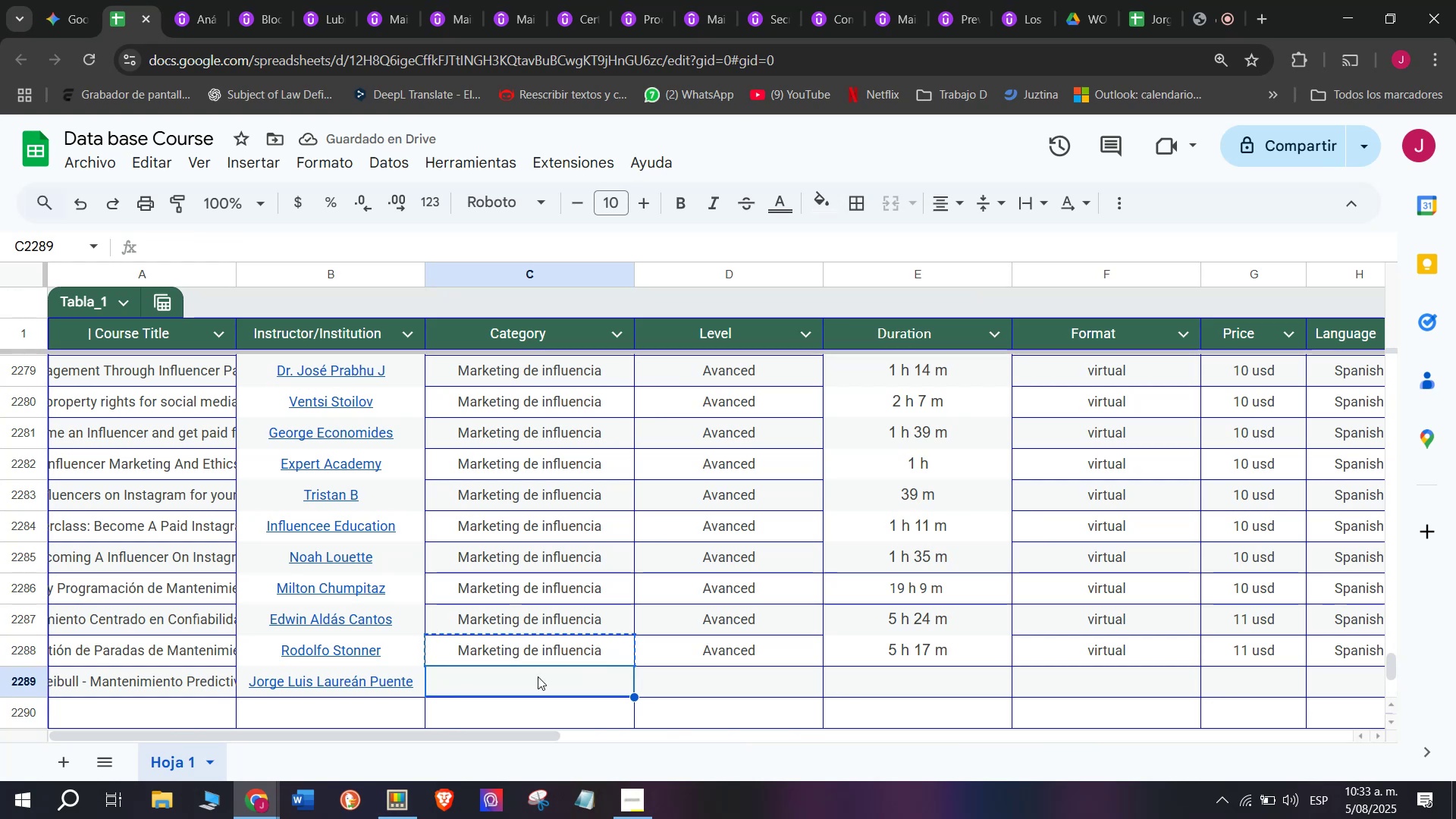 
key(Control+ControlLeft)
 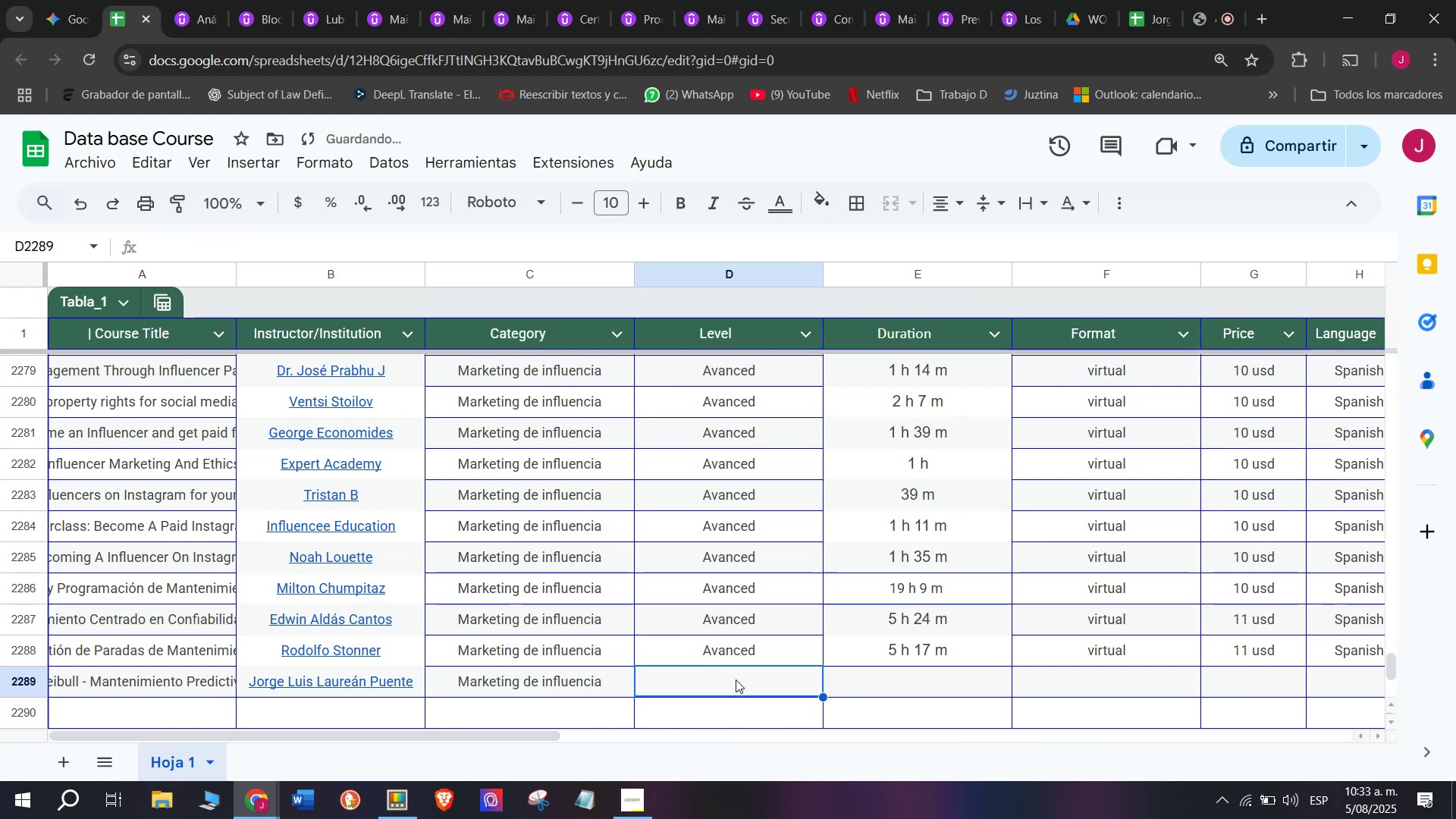 
key(Control+V)
 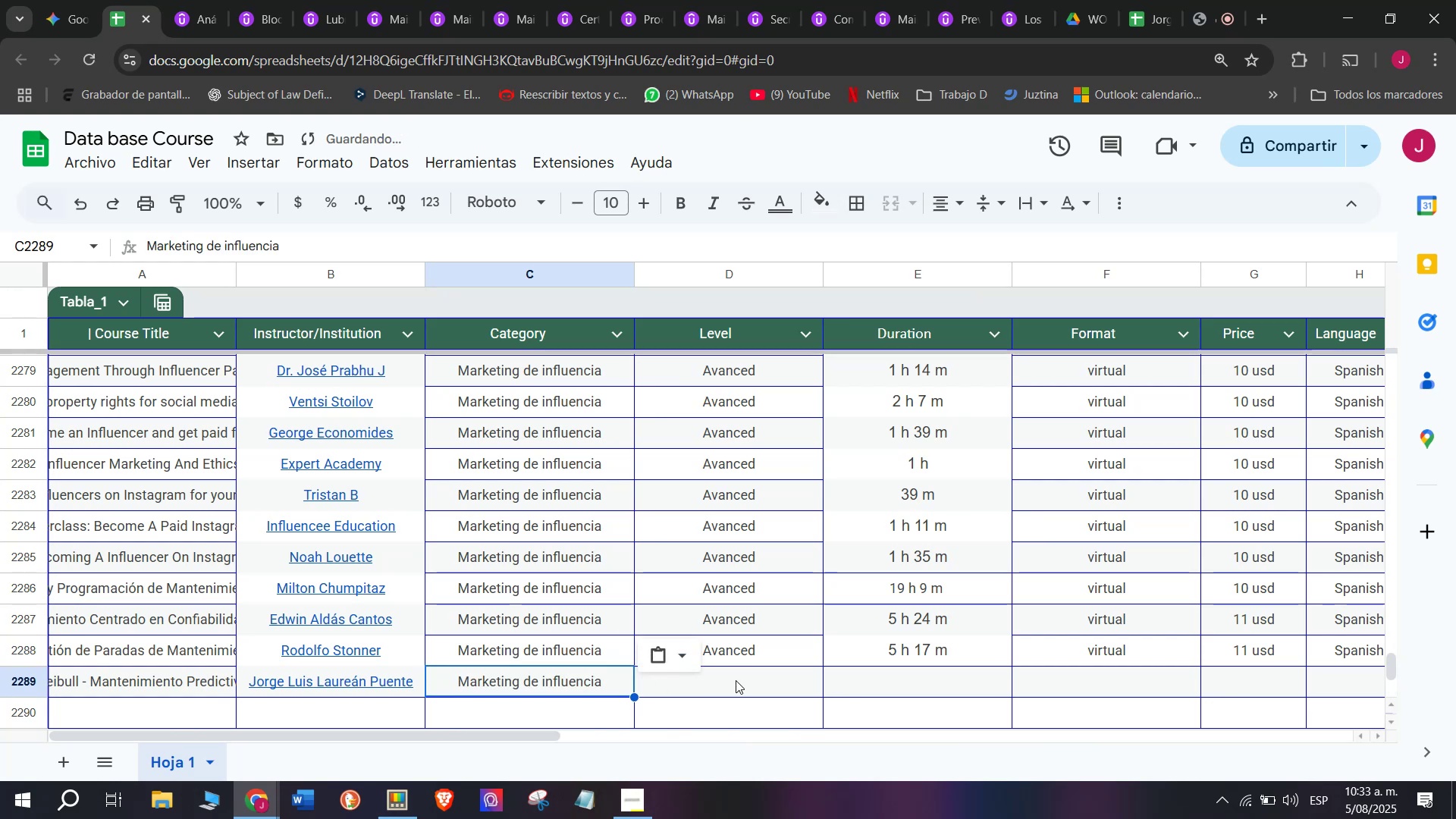 
left_click([736, 680])
 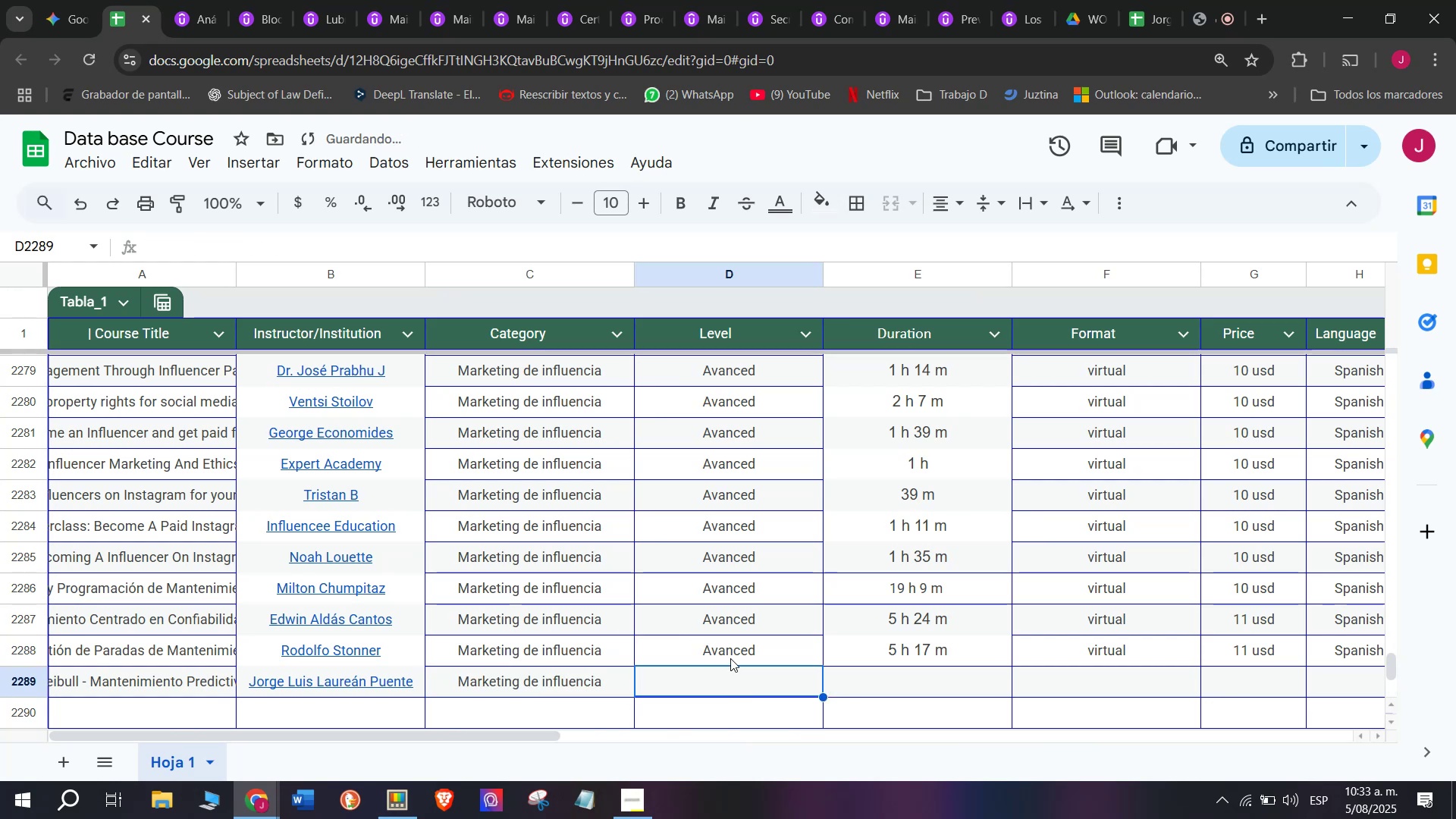 
left_click([730, 658])
 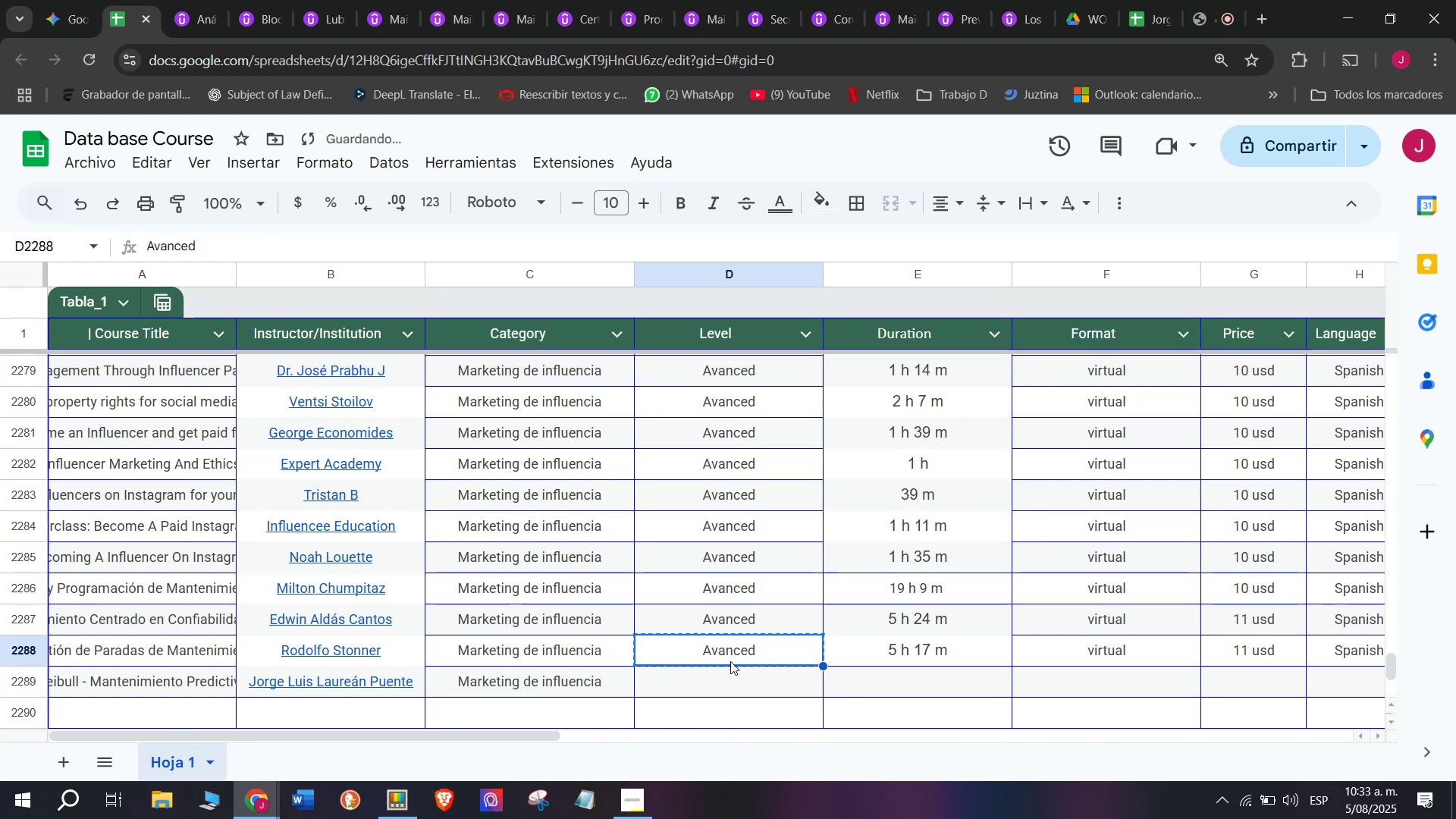 
key(Break)
 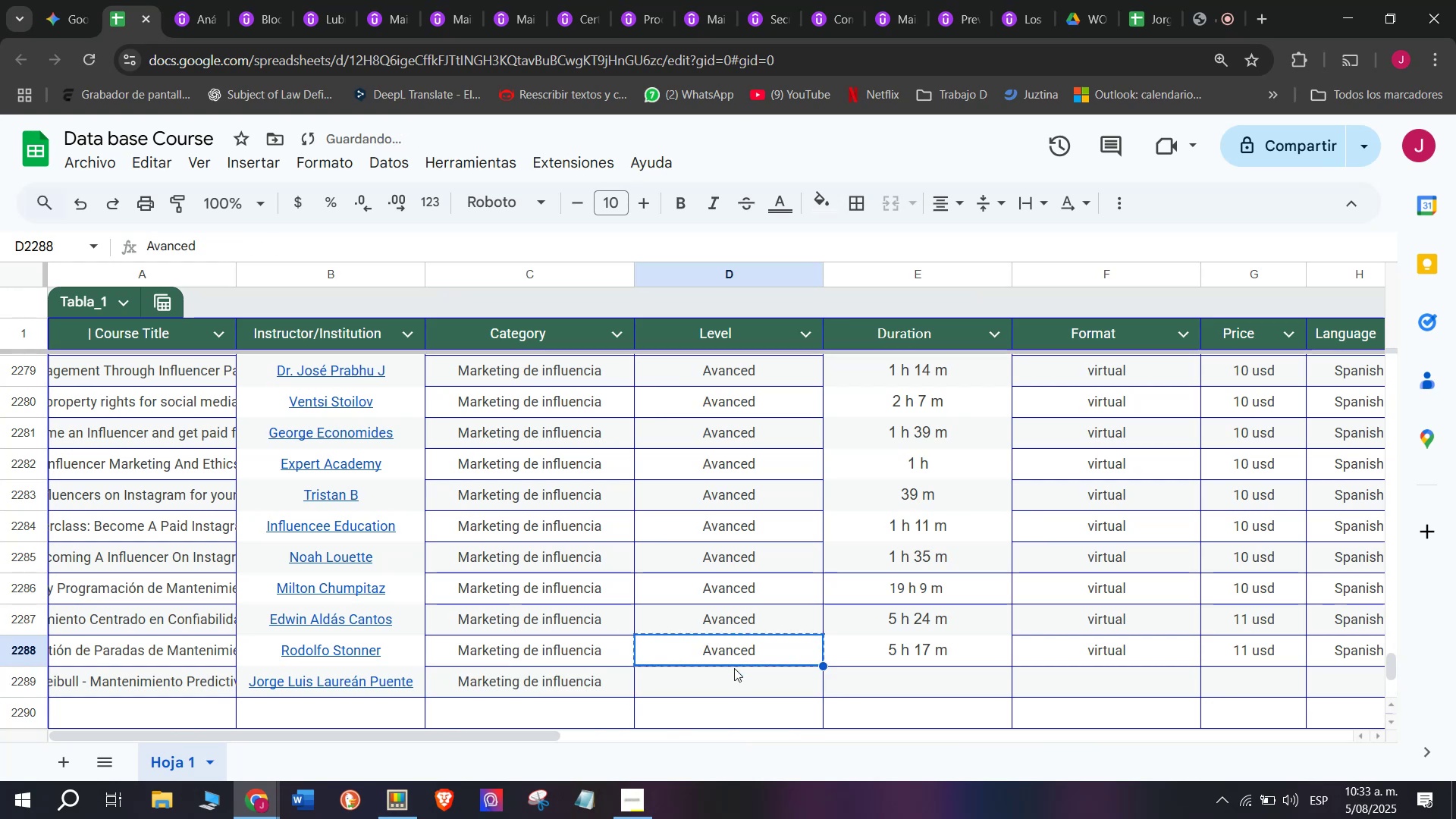 
key(Control+ControlLeft)
 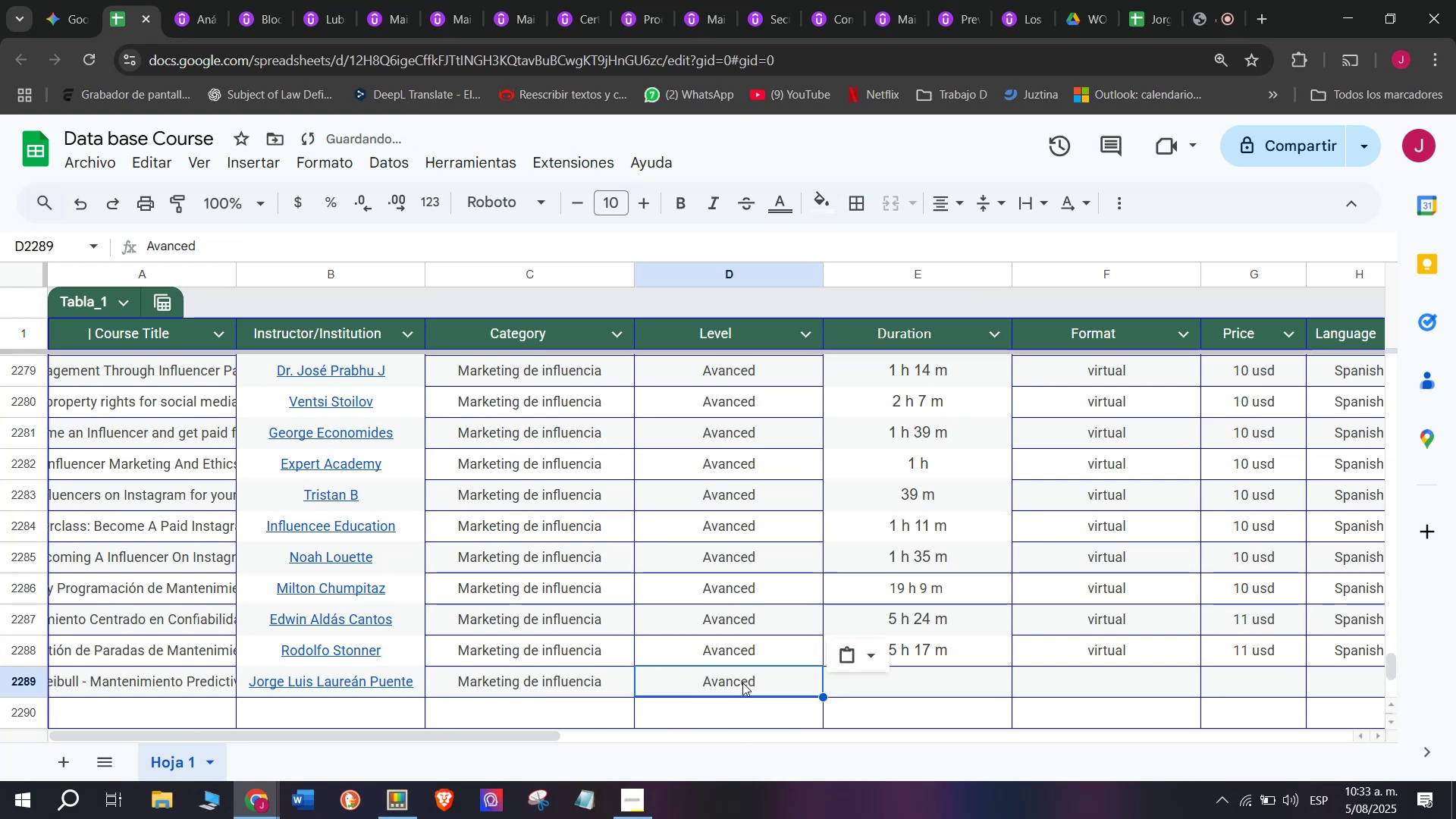 
key(Control+C)
 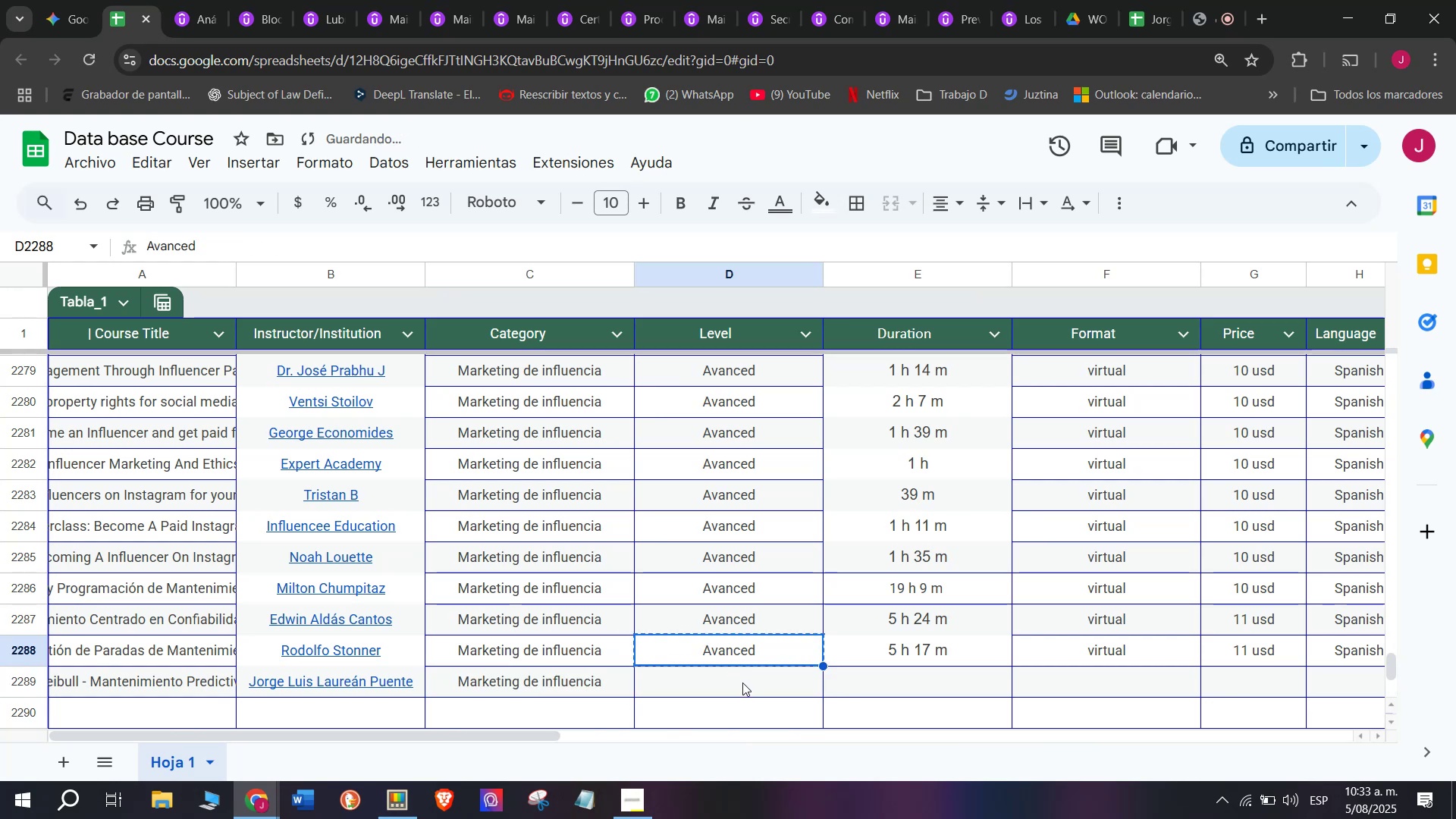 
double_click([742, 682])
 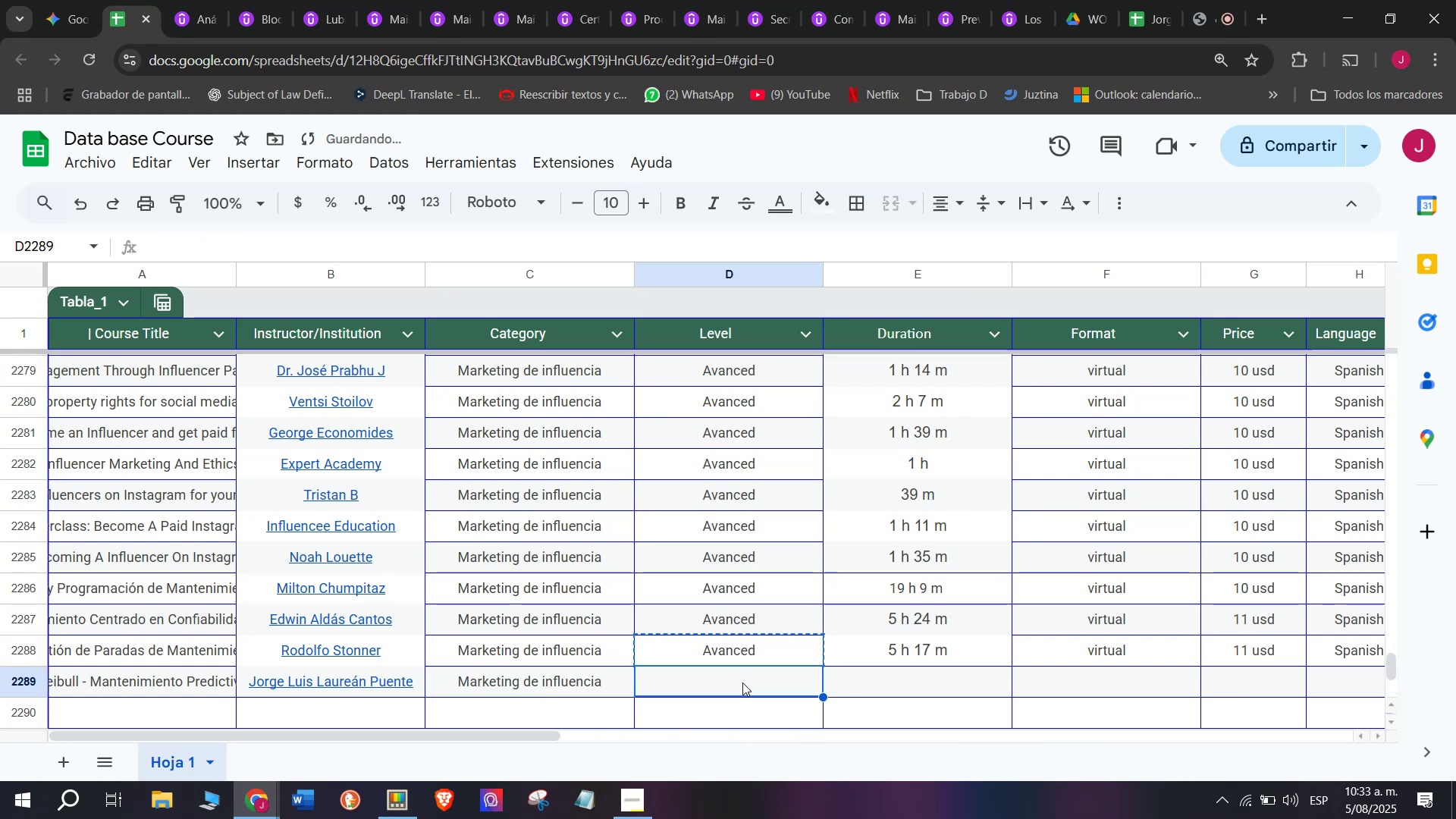 
key(Control+ControlLeft)
 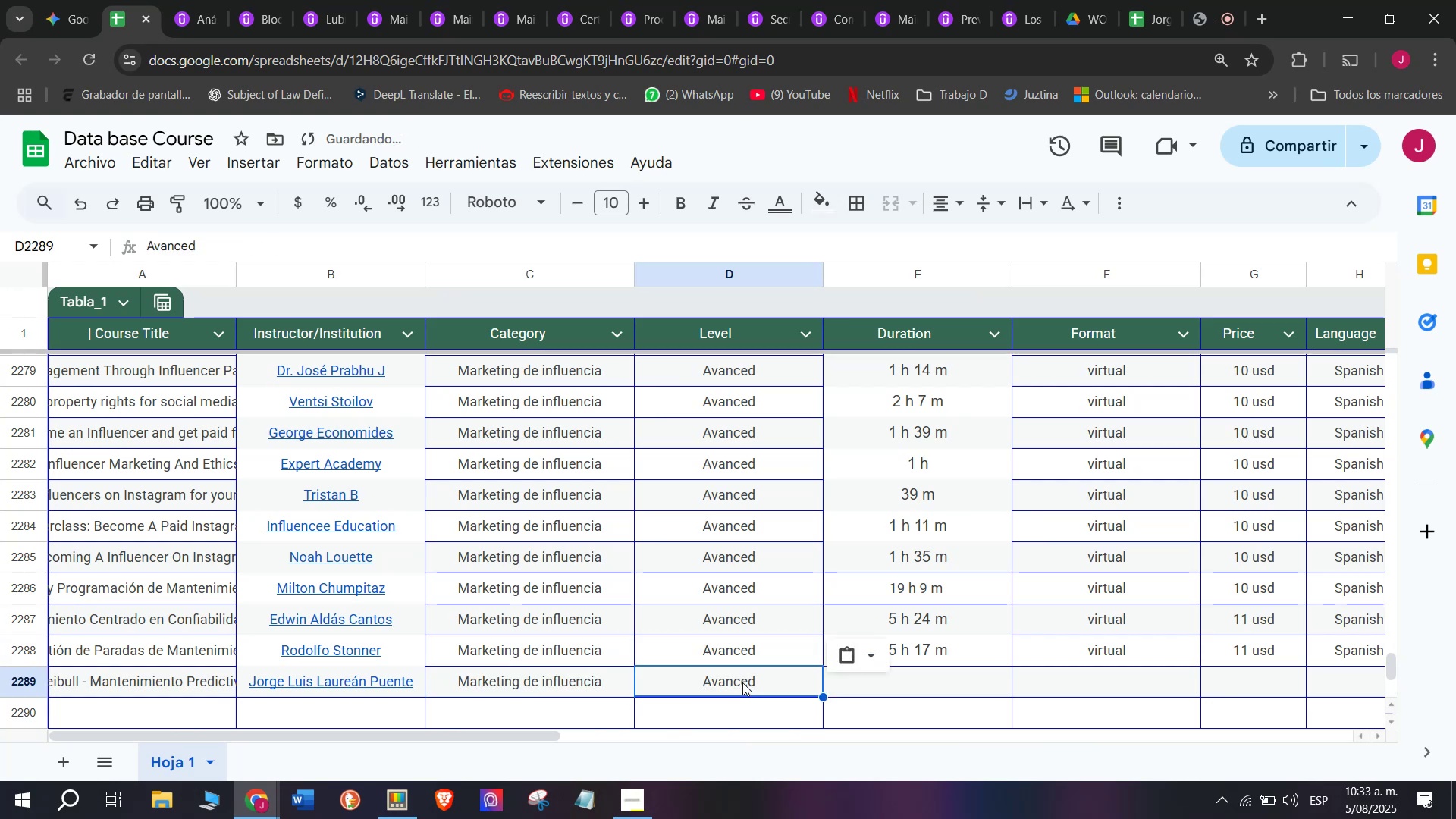 
key(Z)
 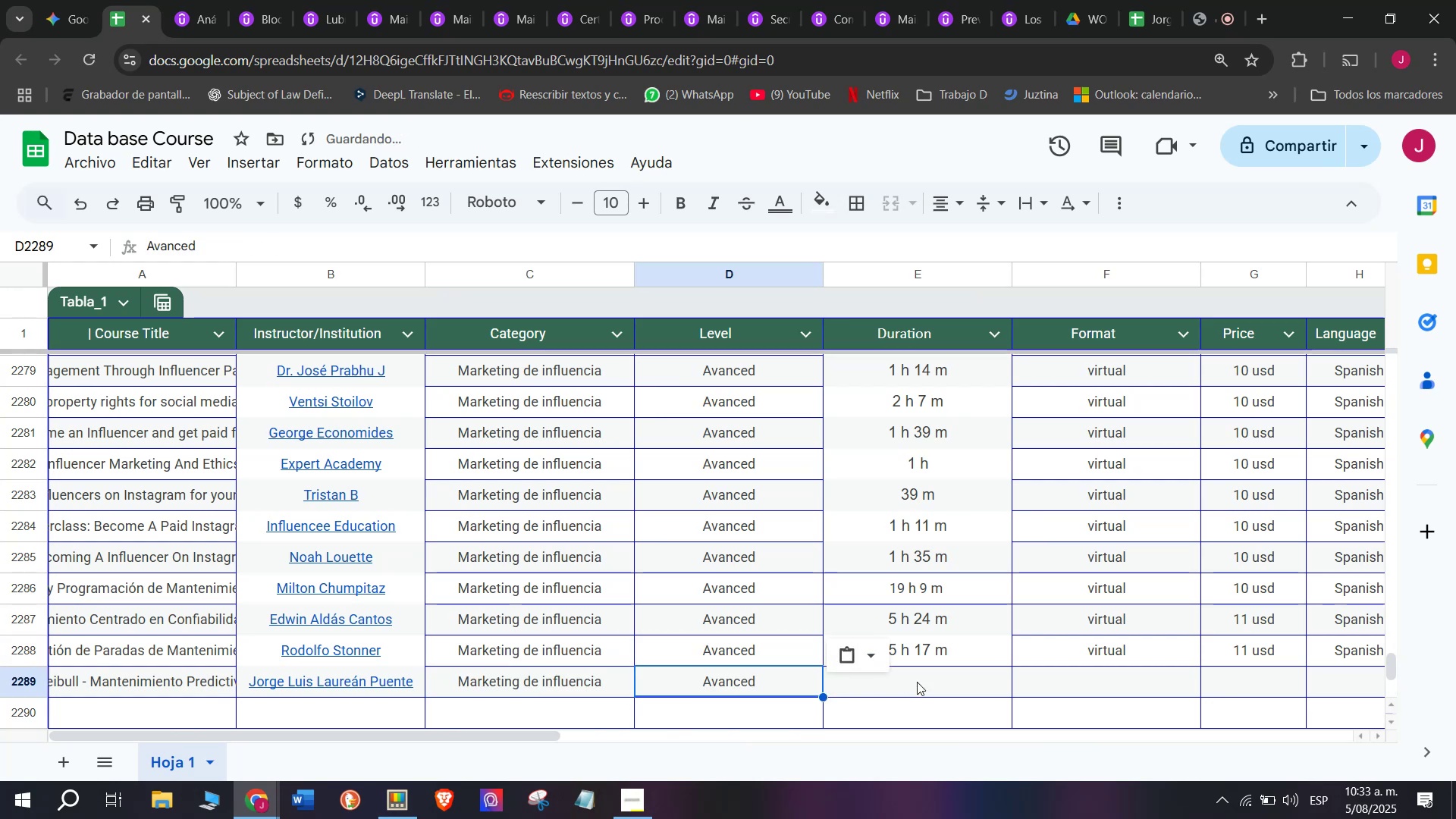 
key(Control+V)
 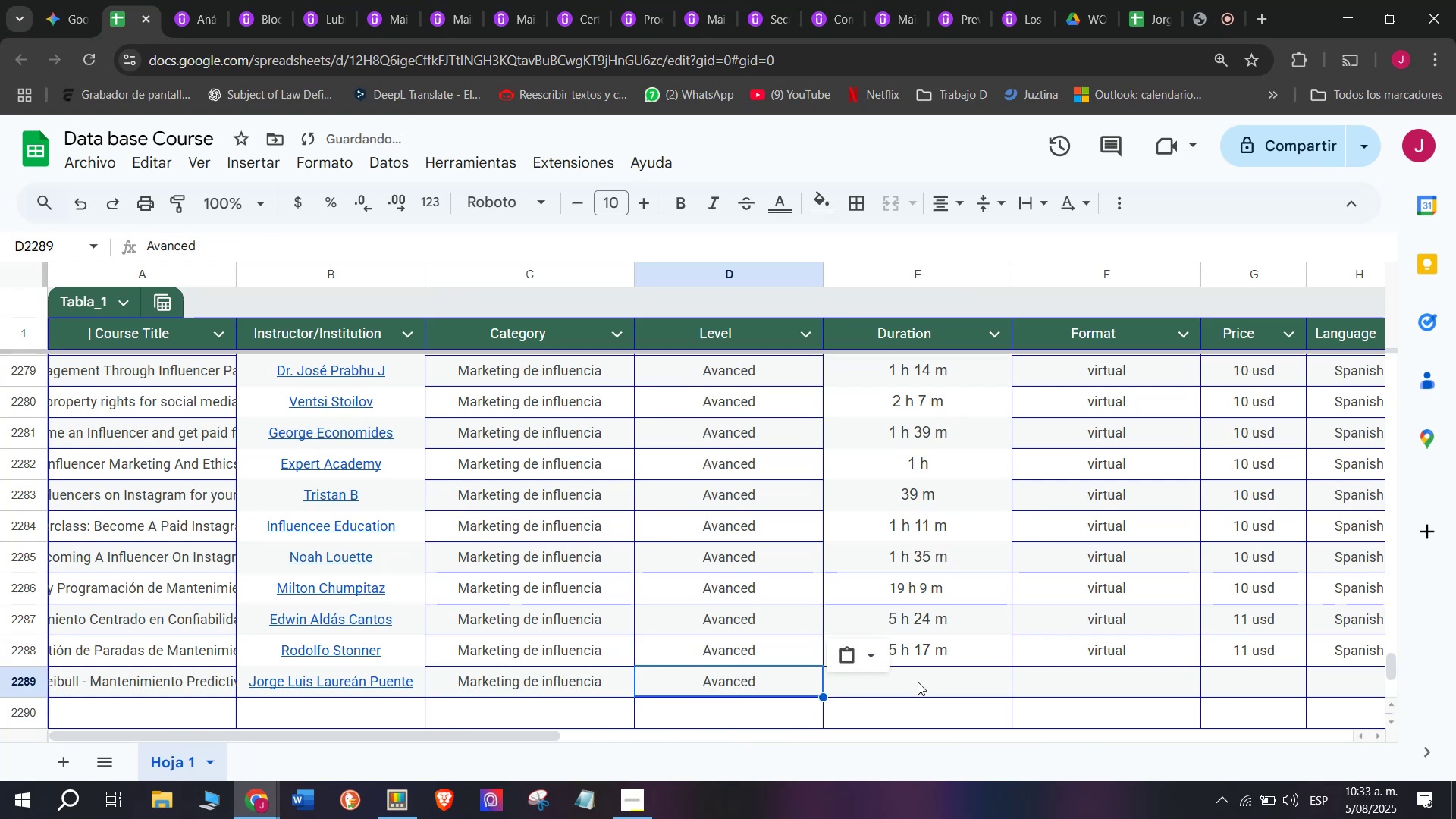 
left_click([918, 682])
 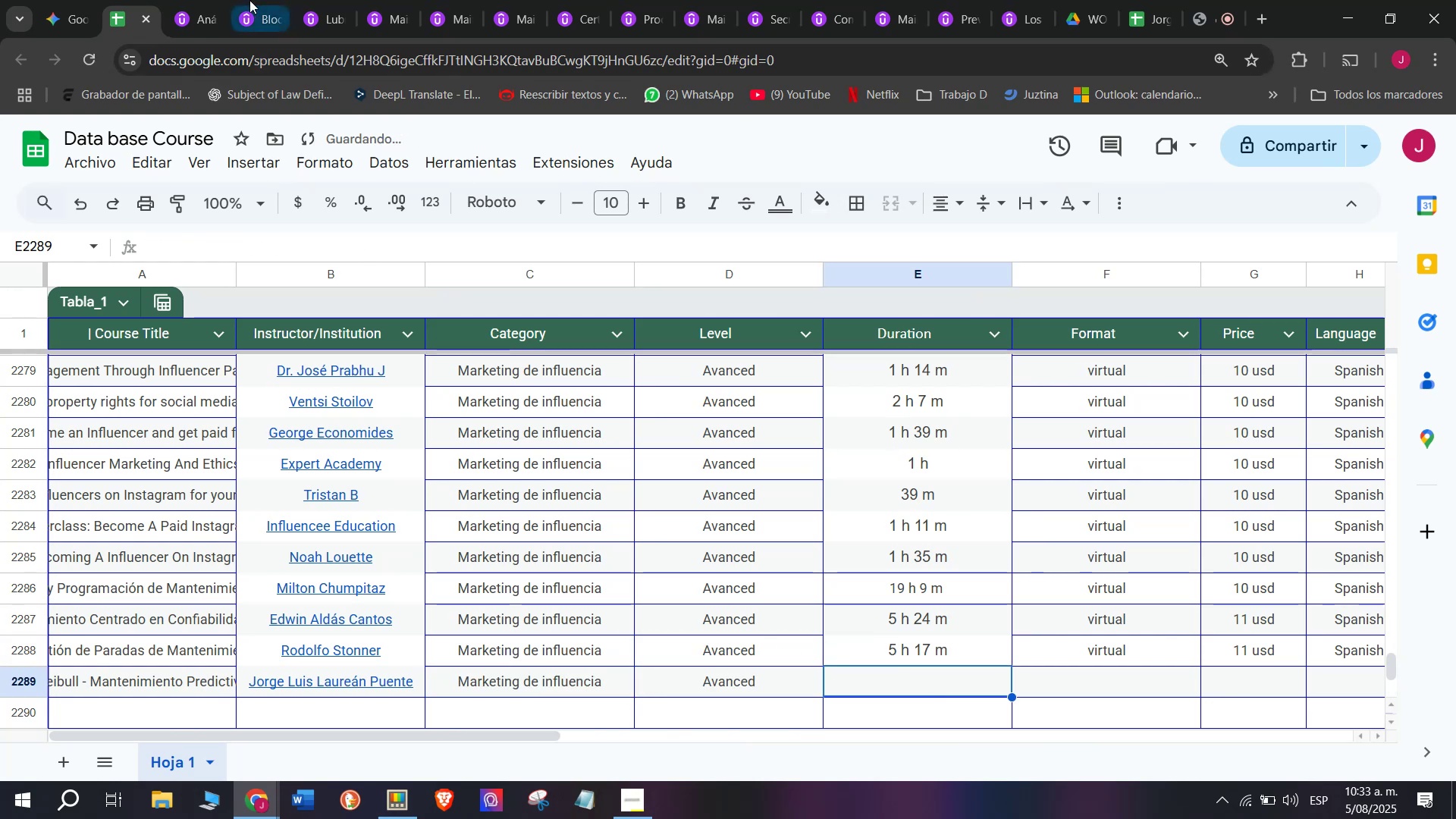 
left_click([199, 0])
 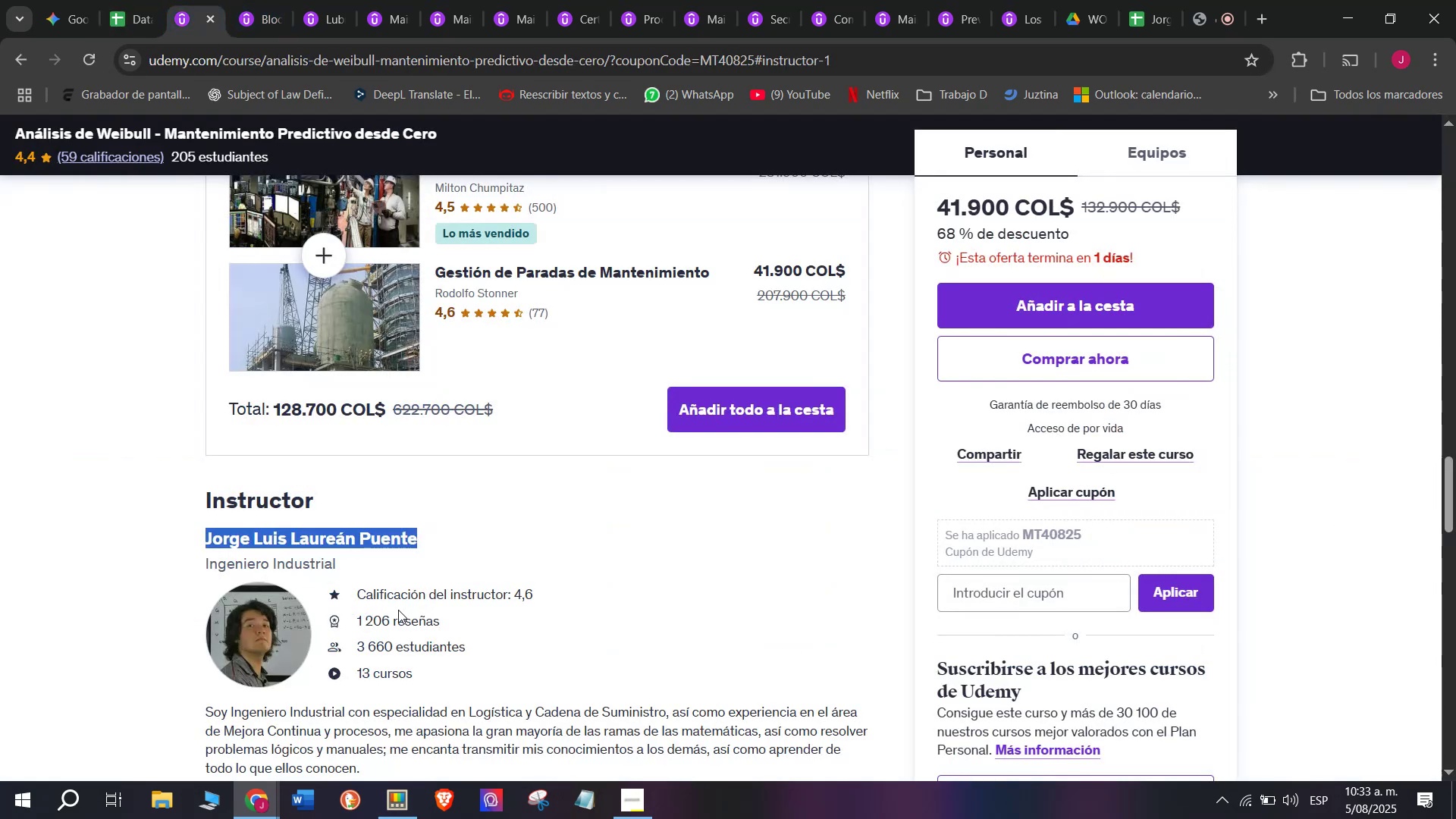 
scroll: coordinate [362, 588], scroll_direction: up, amount: 8.0
 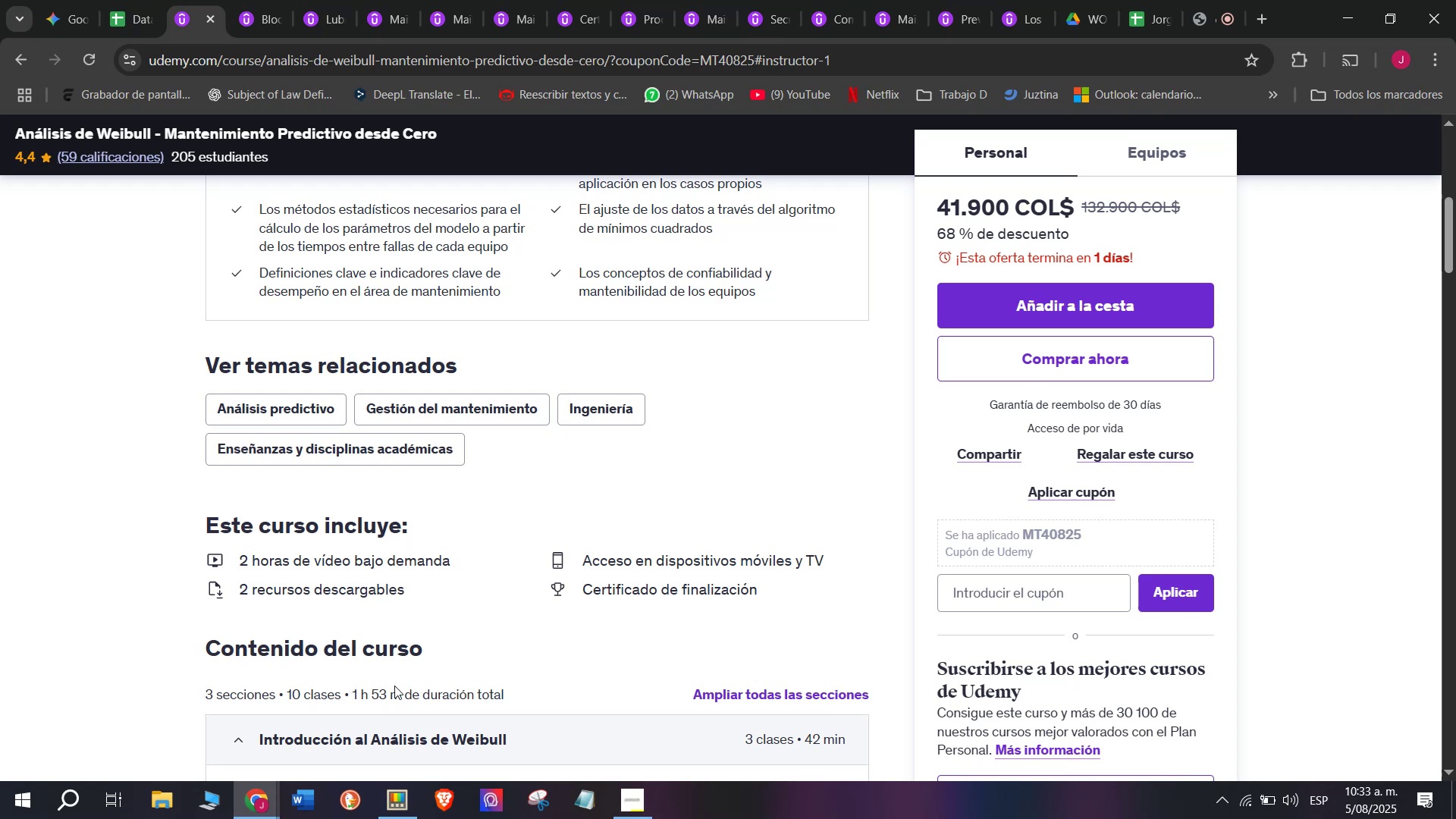 
left_click_drag(start_coordinate=[397, 690], to_coordinate=[352, 684])
 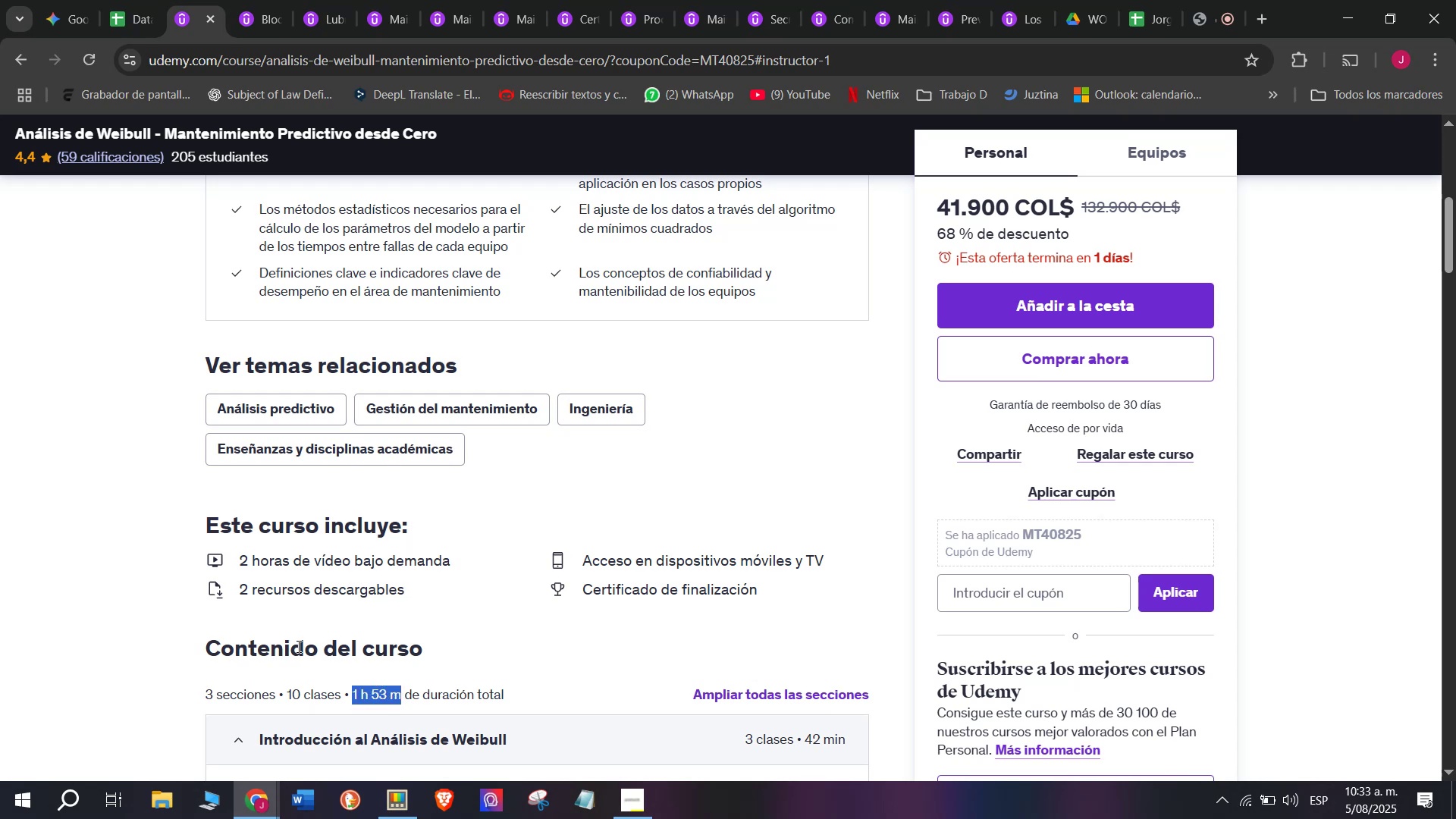 
key(Break)
 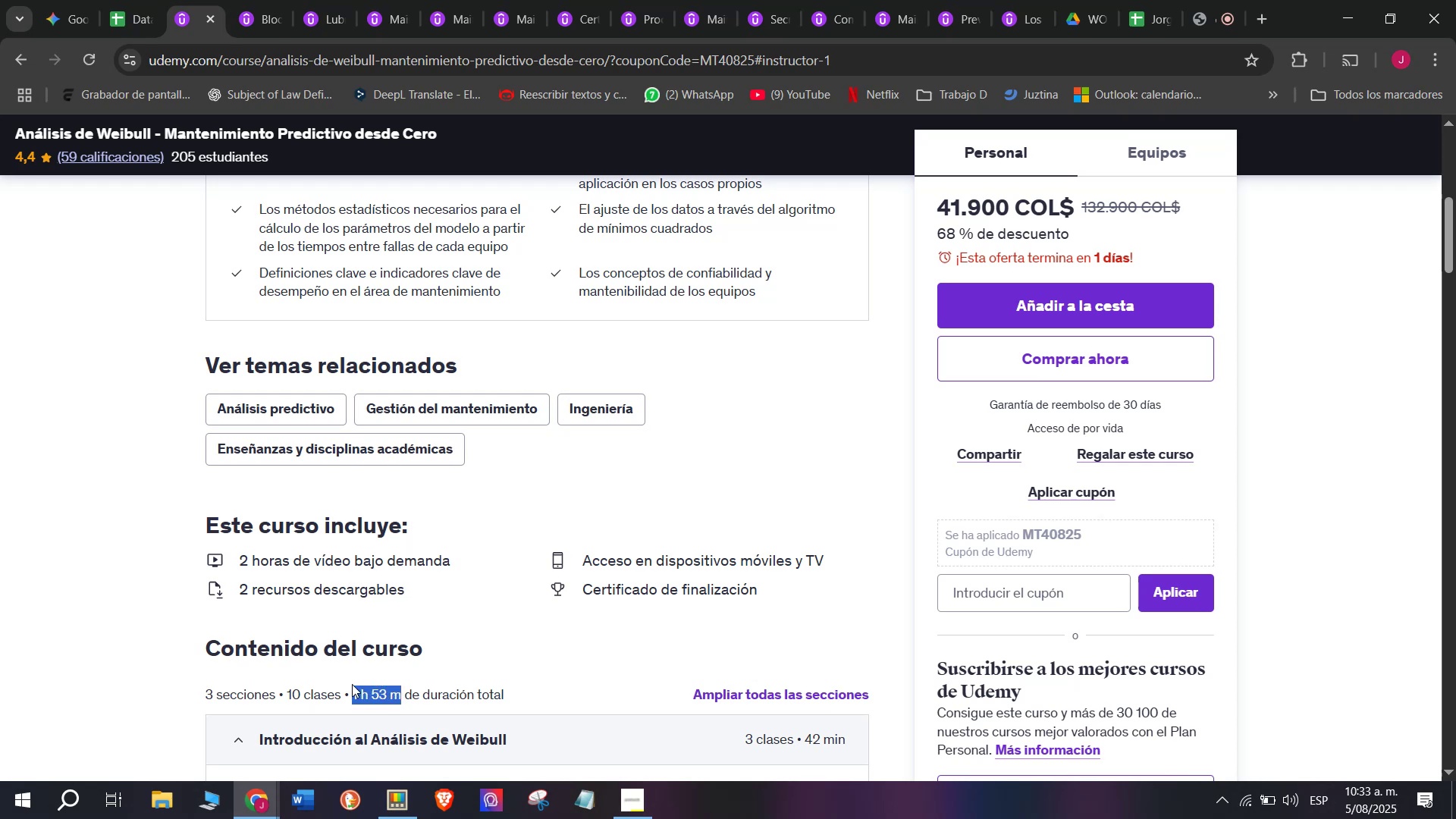 
key(Control+ControlLeft)
 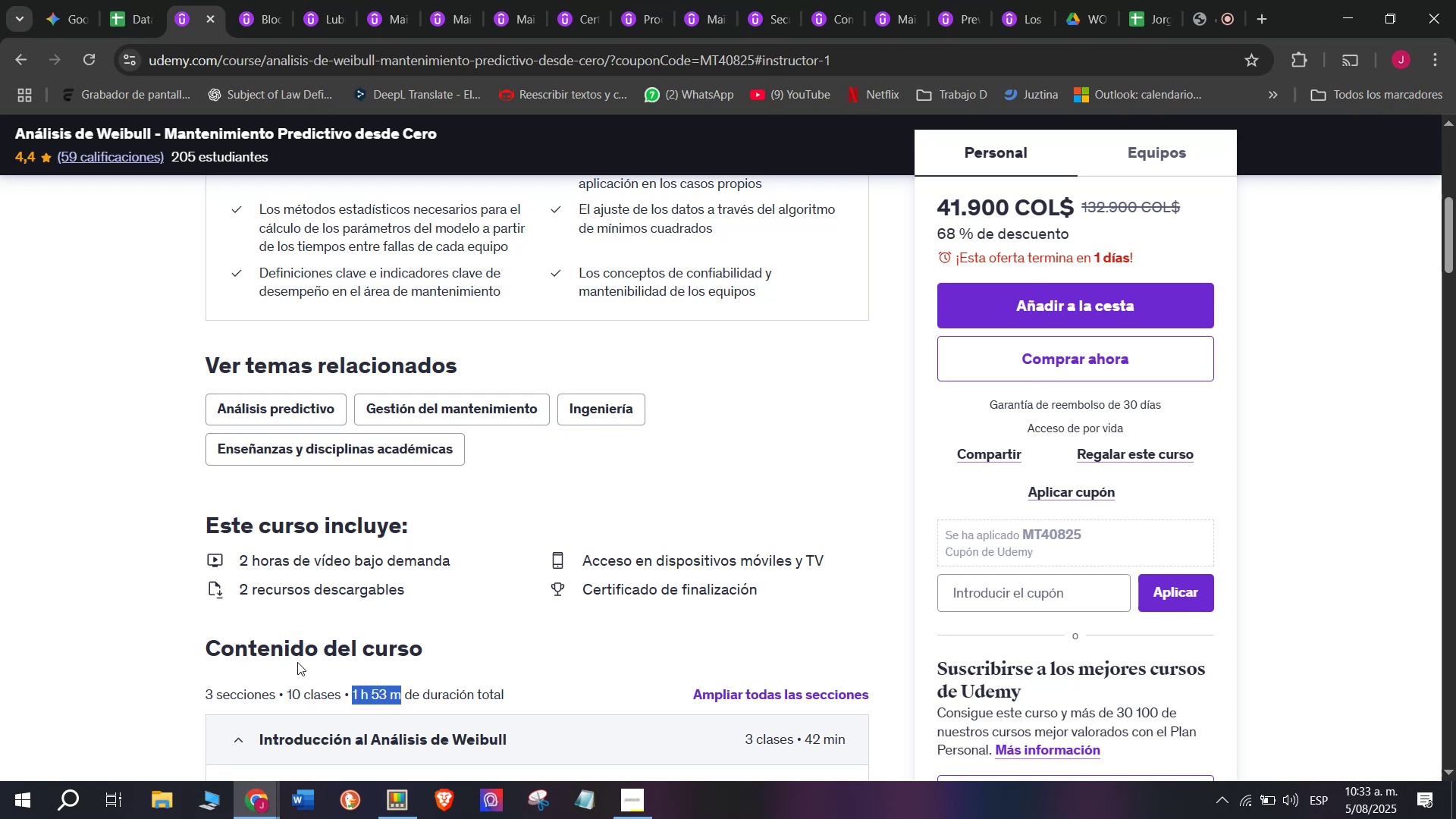 
key(Control+C)
 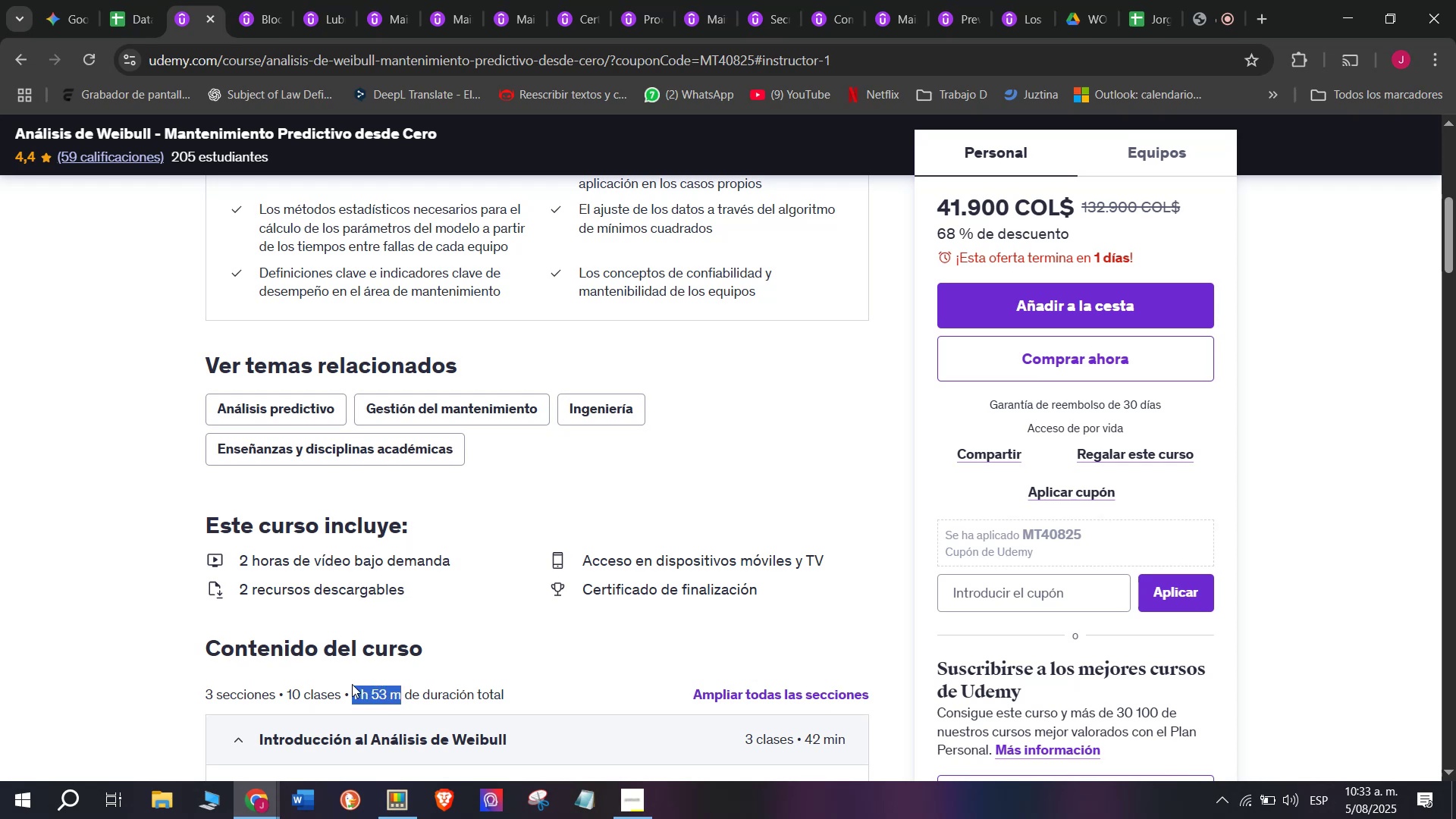 
key(Break)
 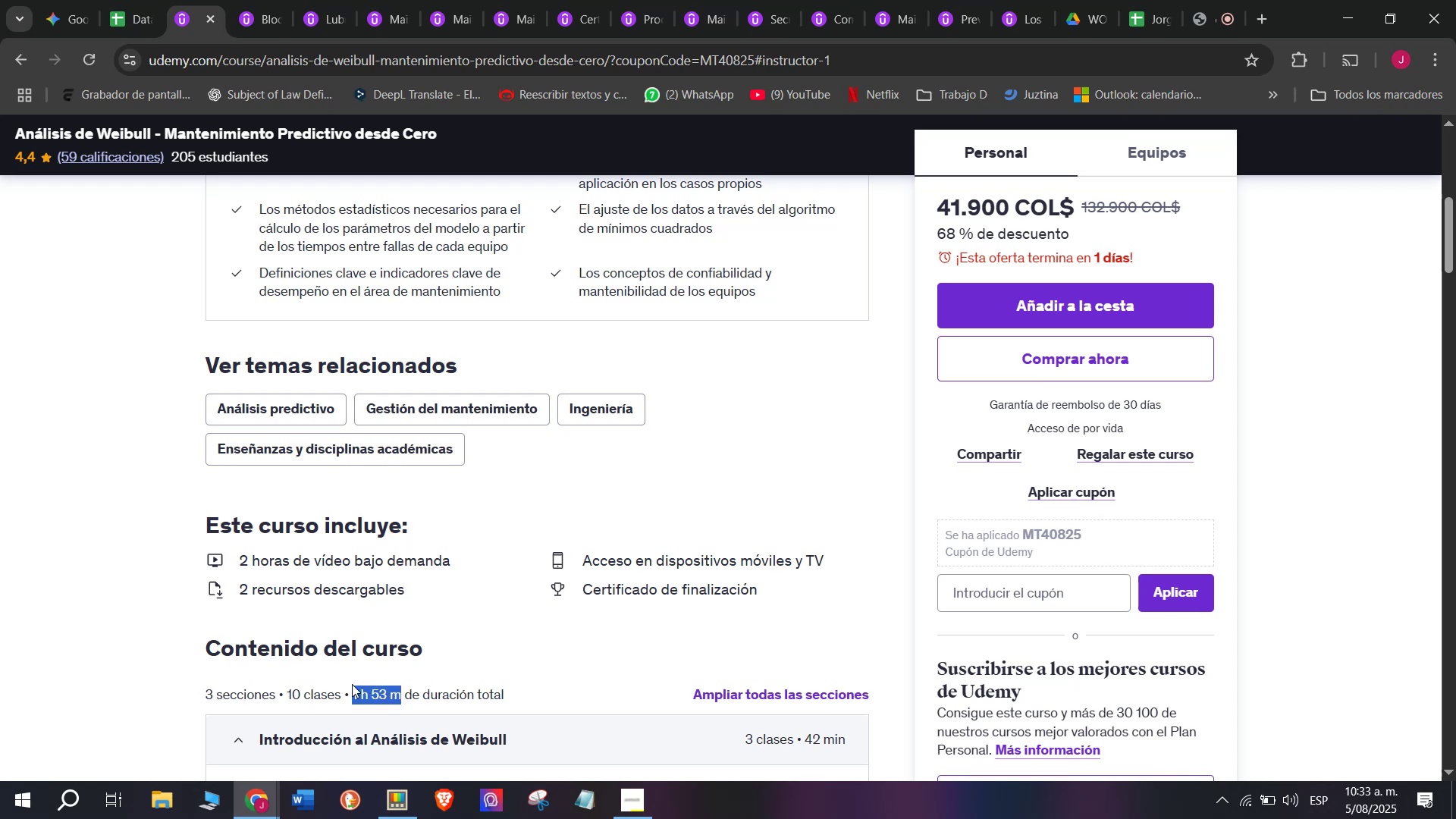 
key(Control+ControlLeft)
 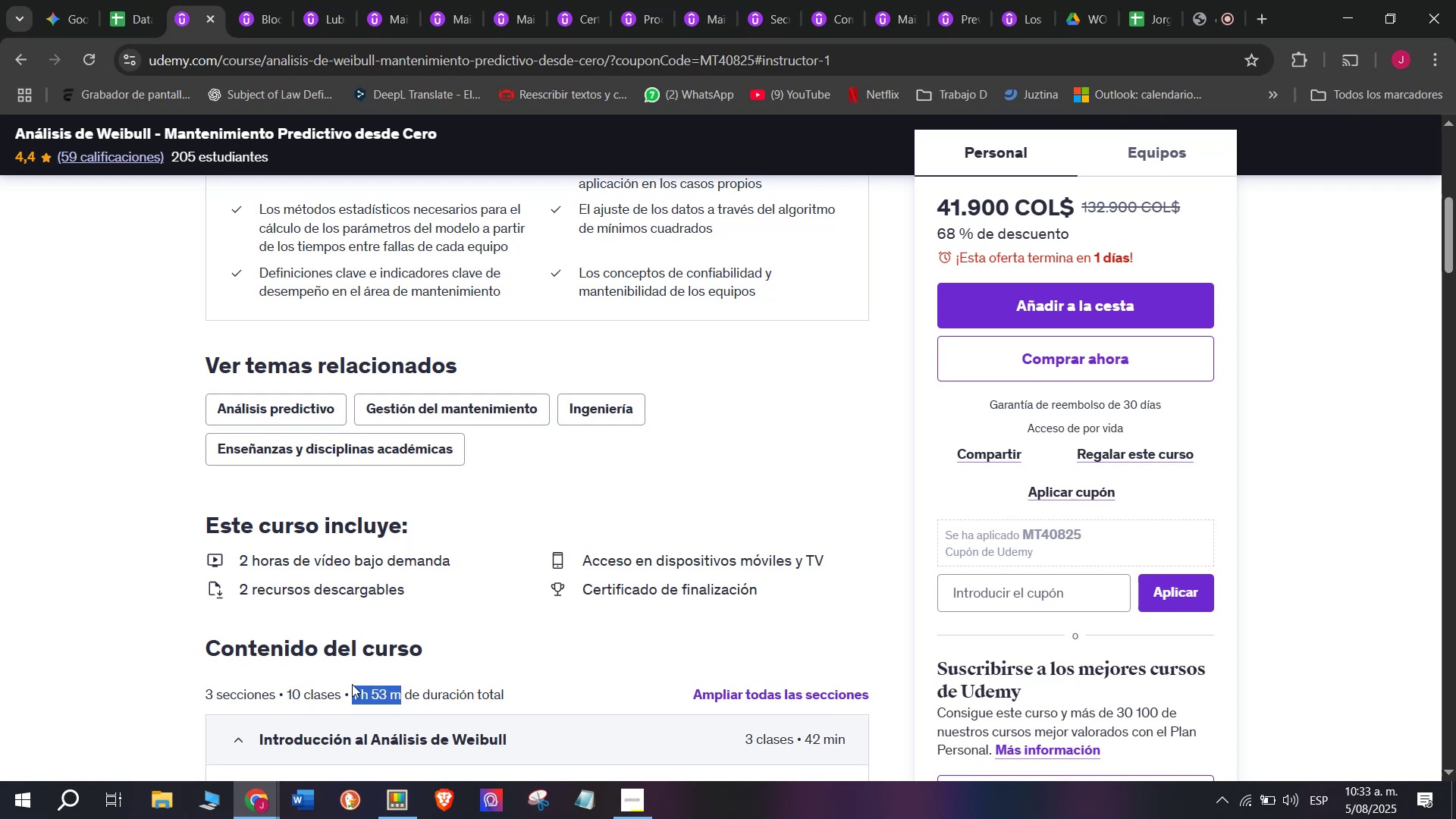 
key(Control+C)
 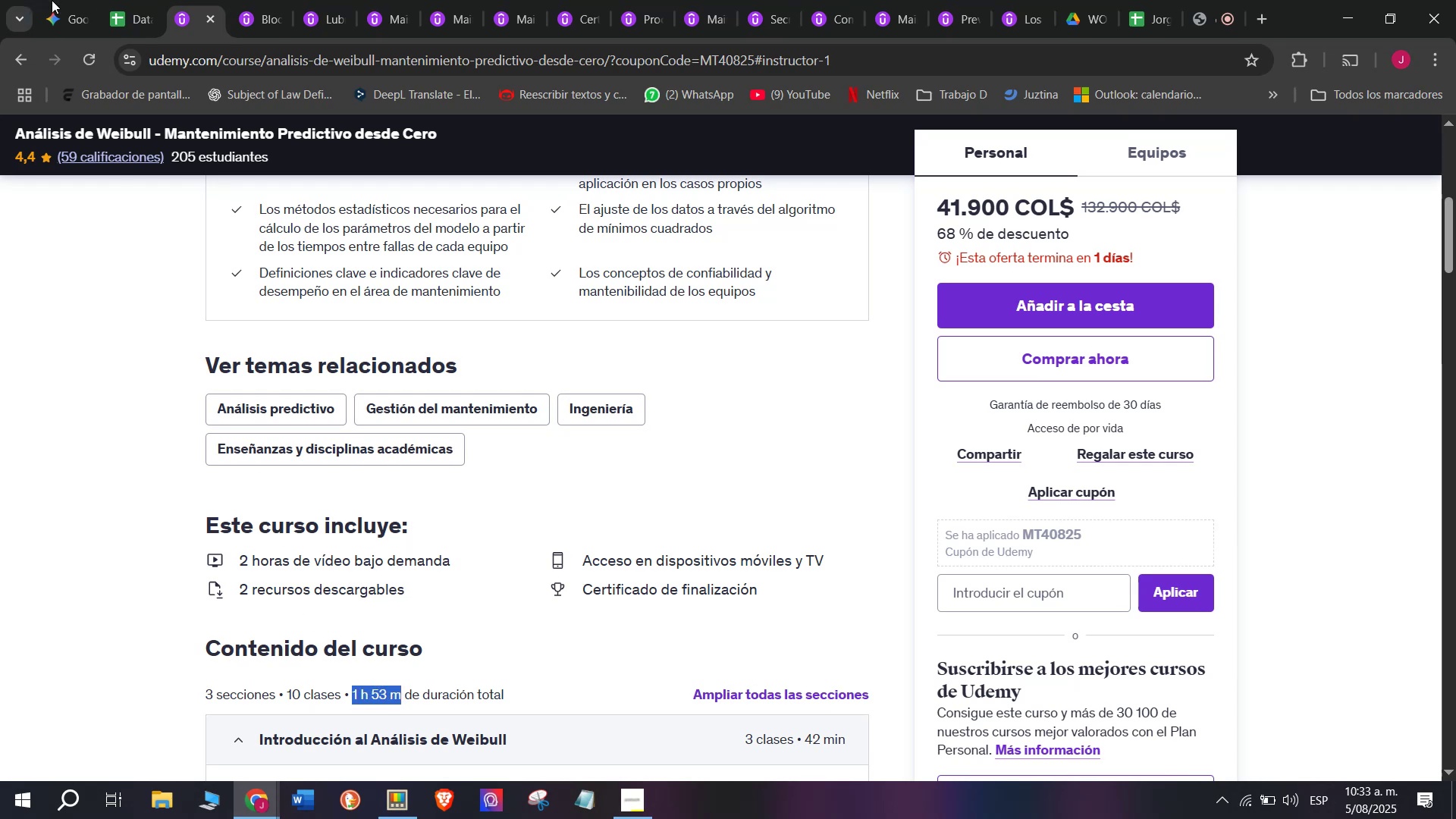 
left_click([112, 0])
 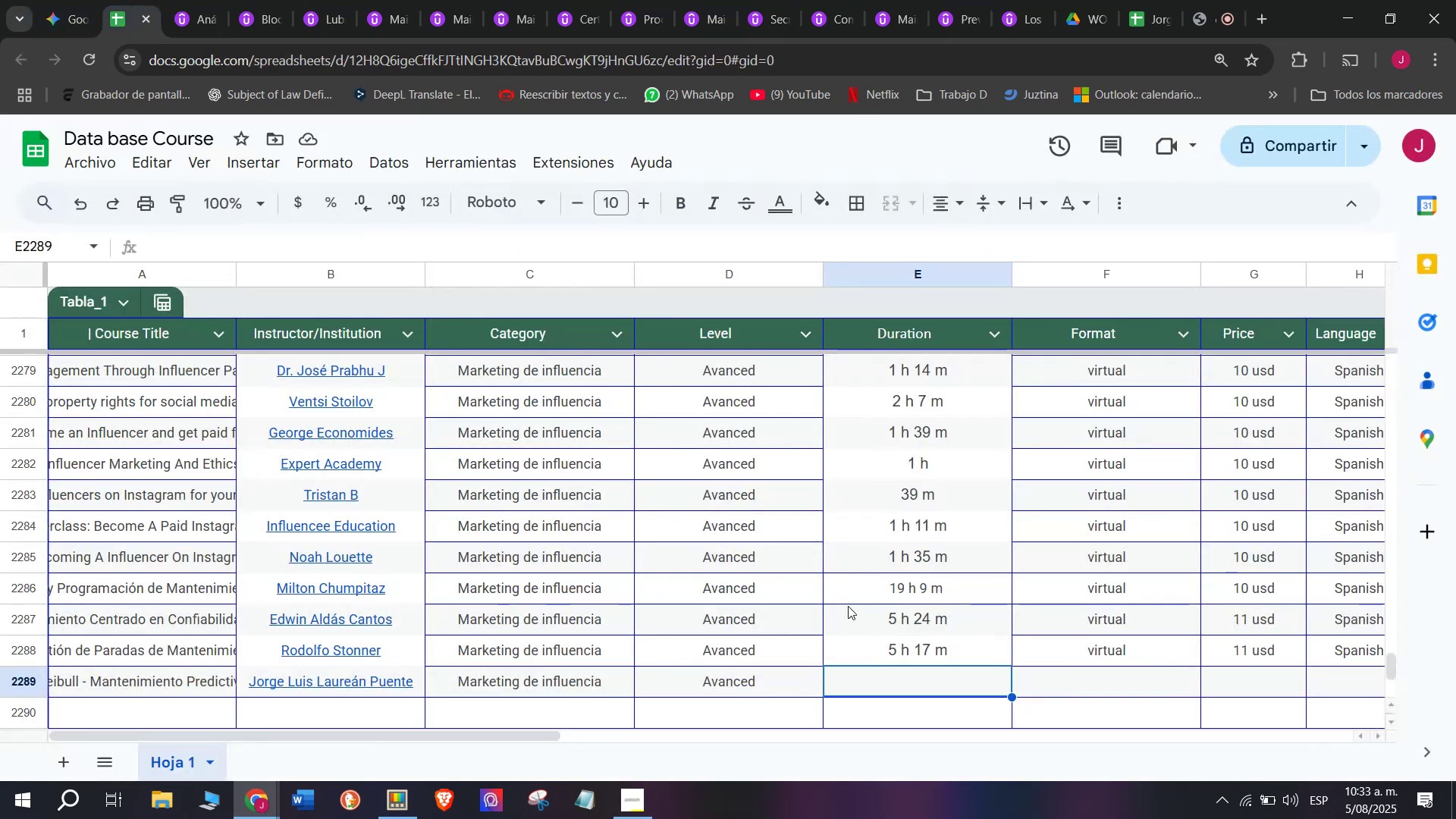 
key(Control+ControlLeft)
 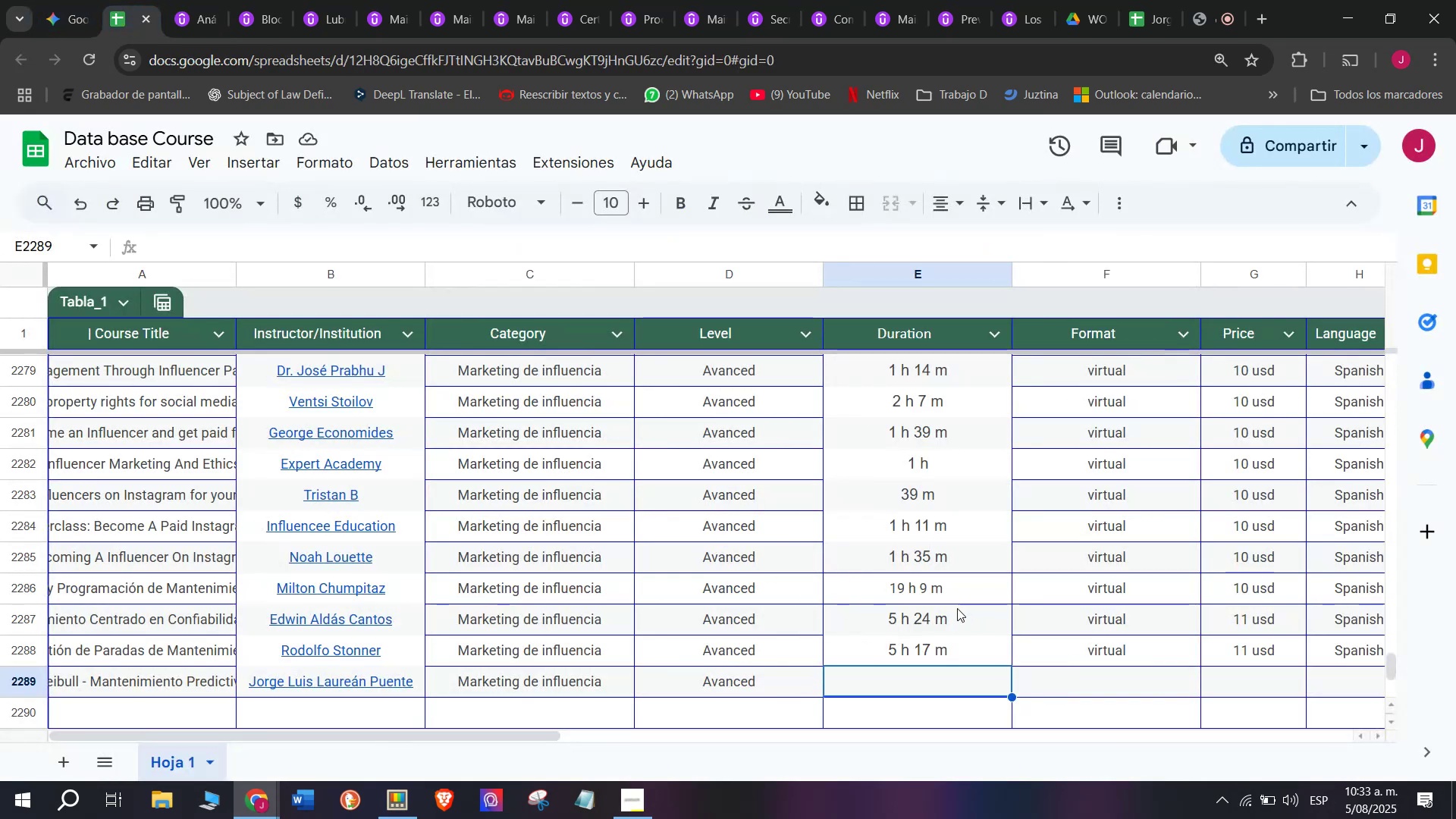 
key(Z)
 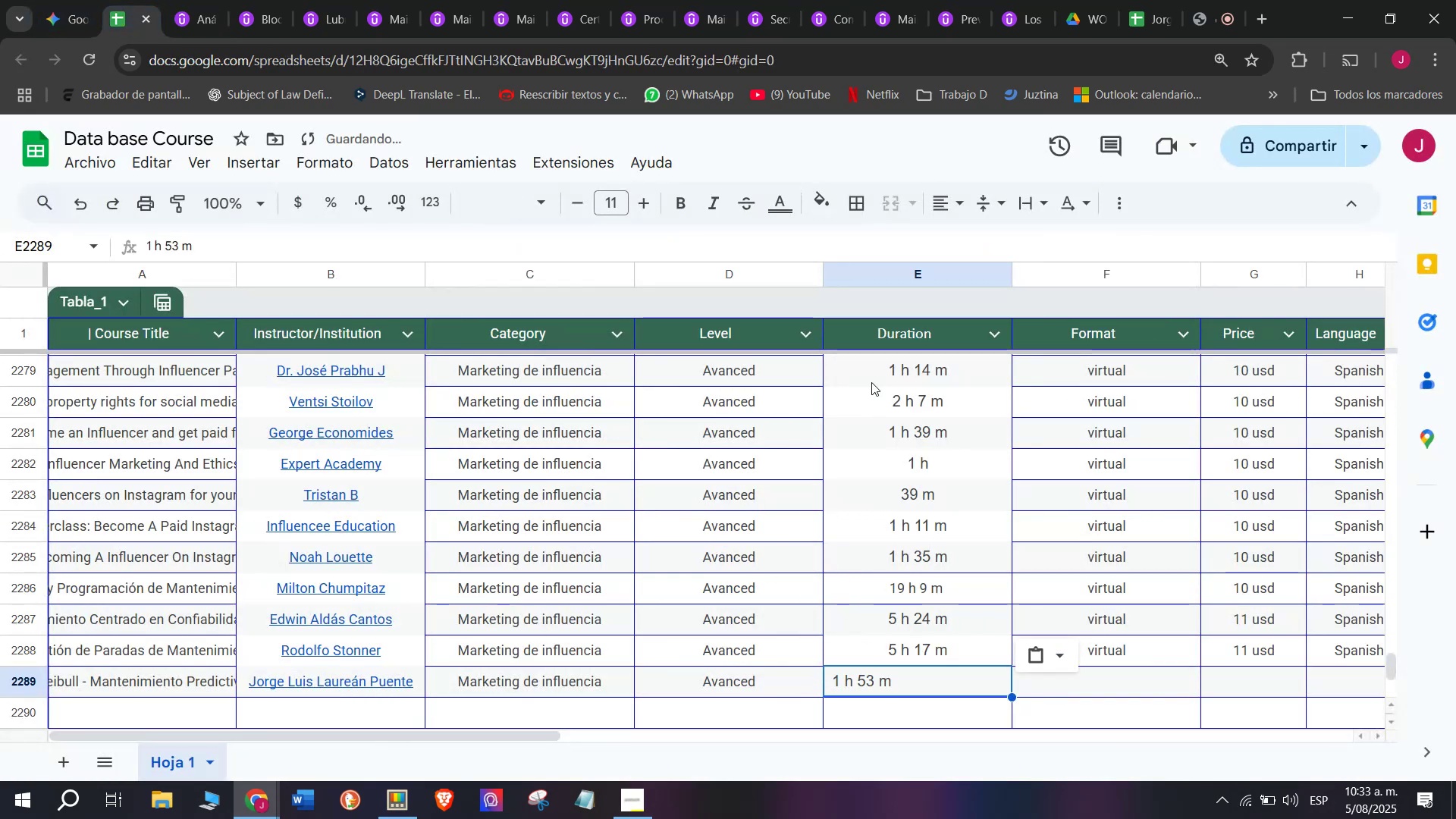 
key(Control+V)
 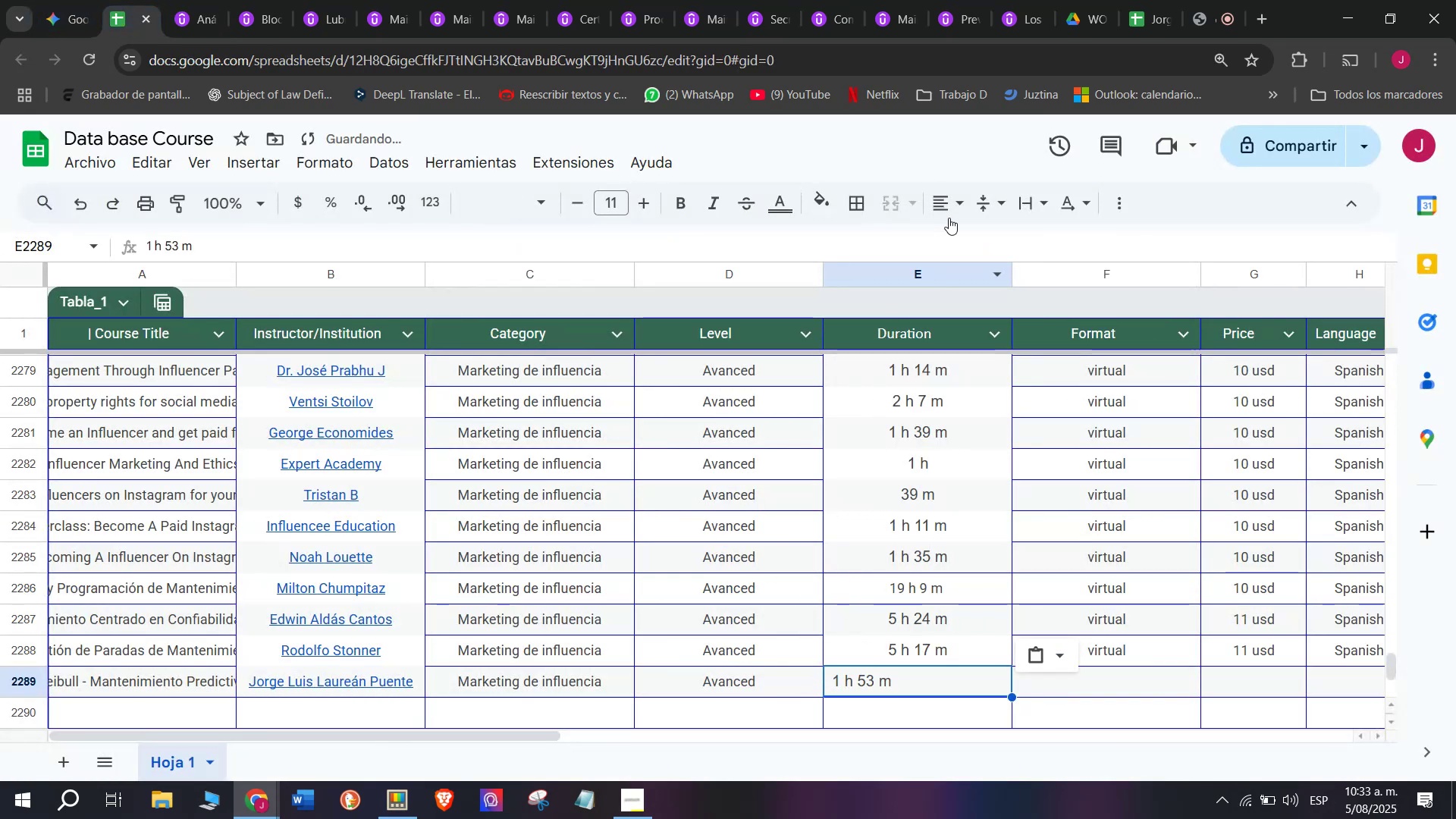 
left_click([951, 199])
 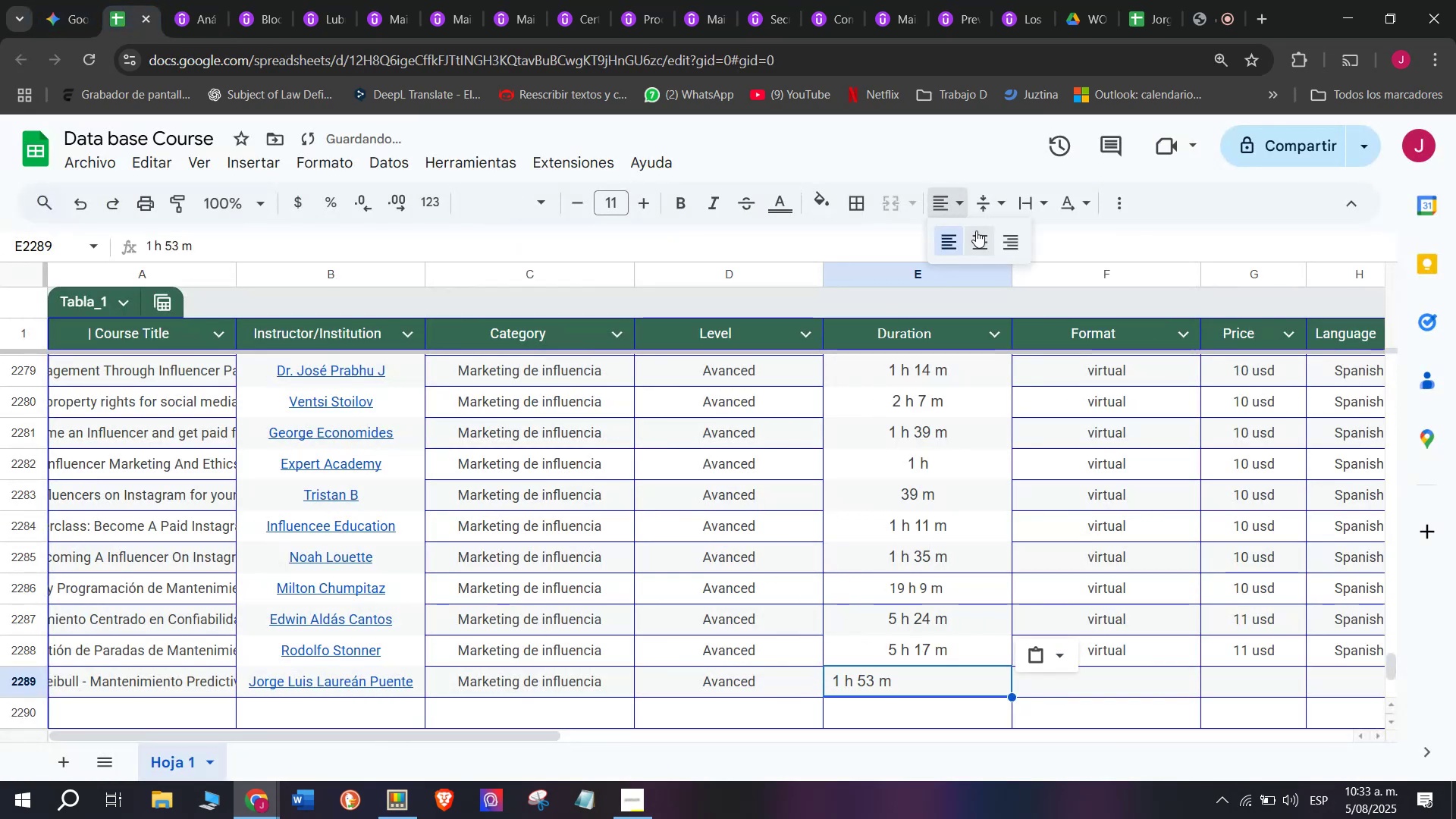 
left_click([976, 231])
 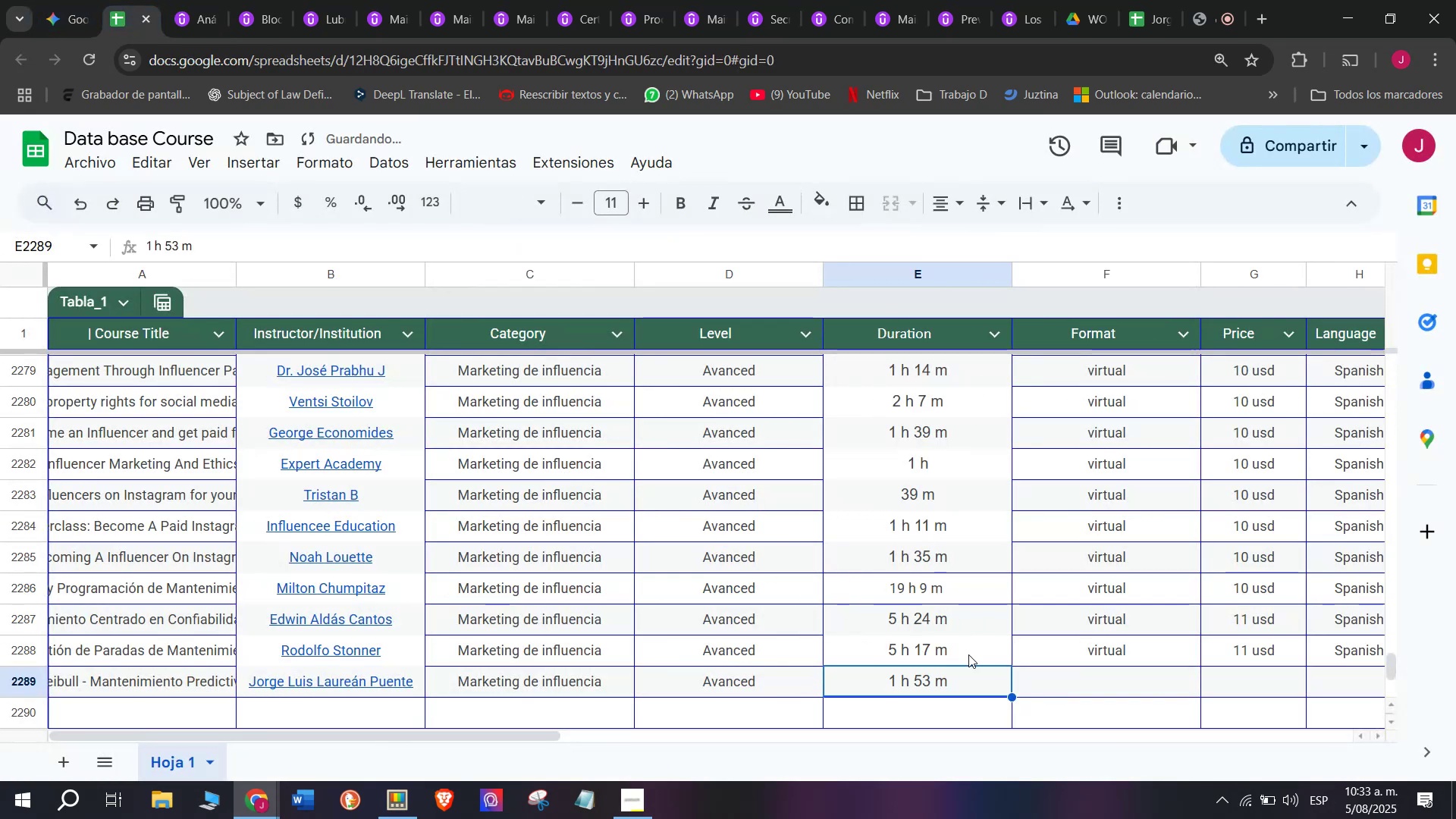 
left_click([1094, 678])
 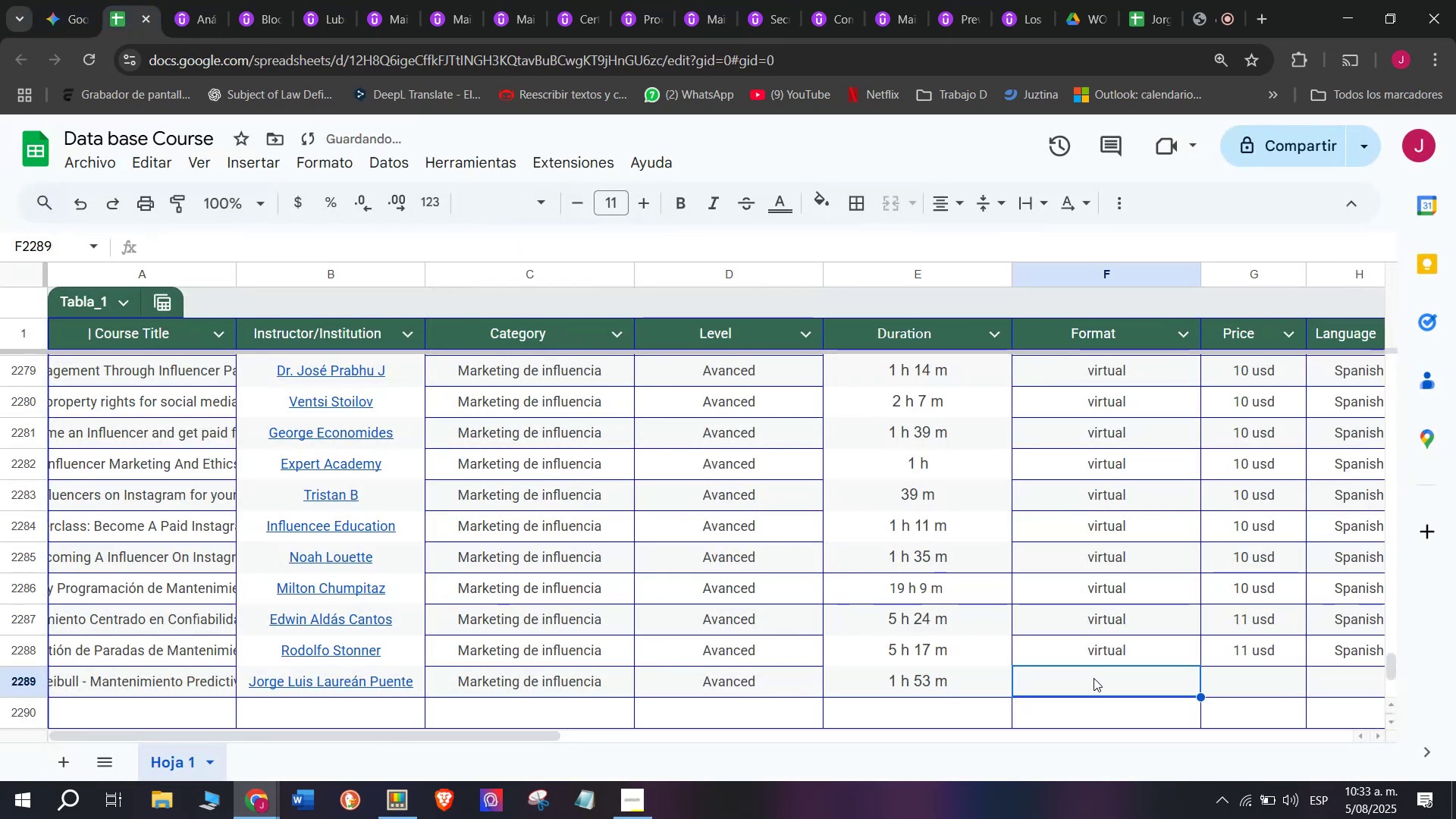 
key(Break)
 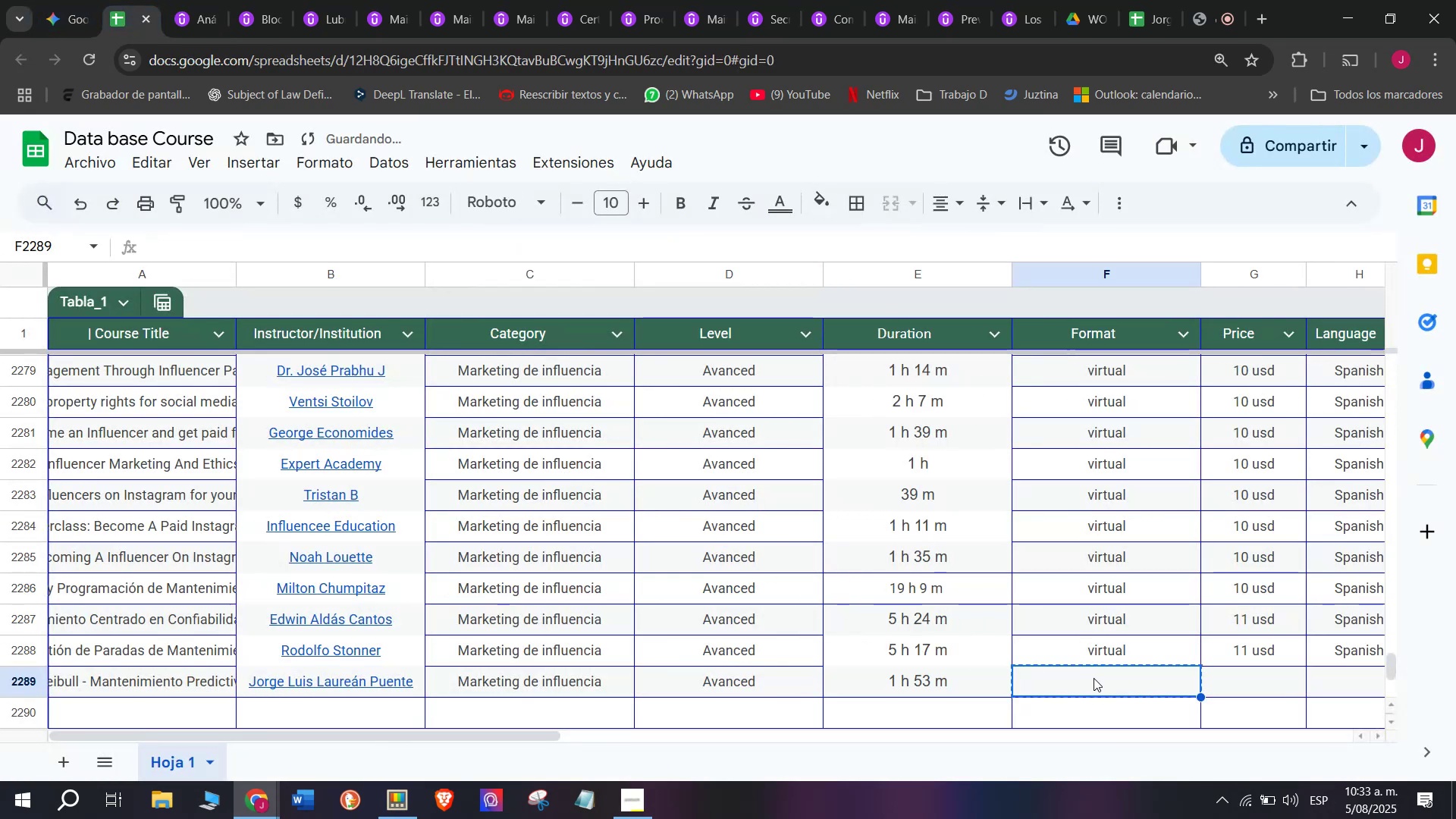 
key(Control+ControlLeft)
 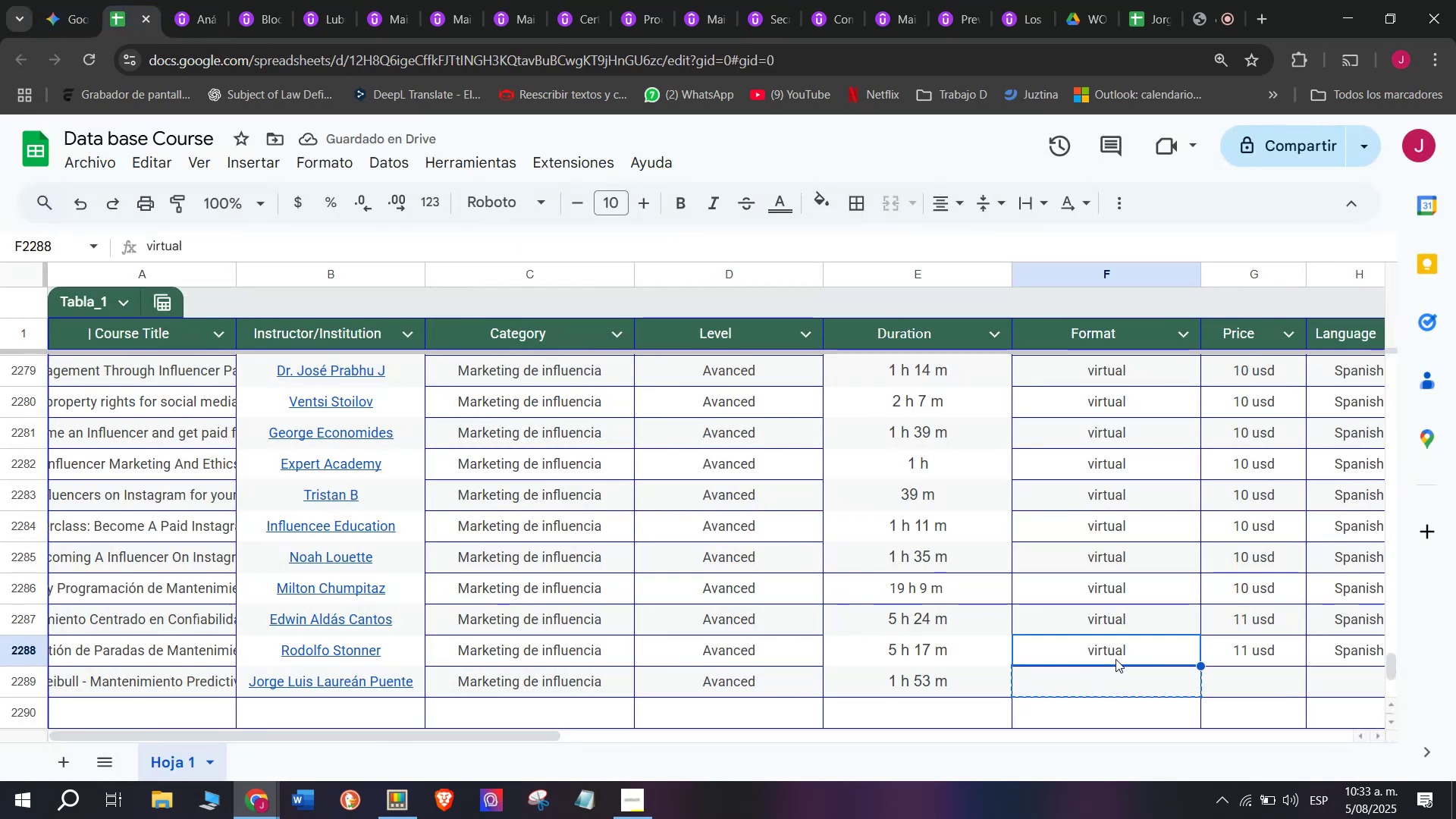 
key(Control+C)
 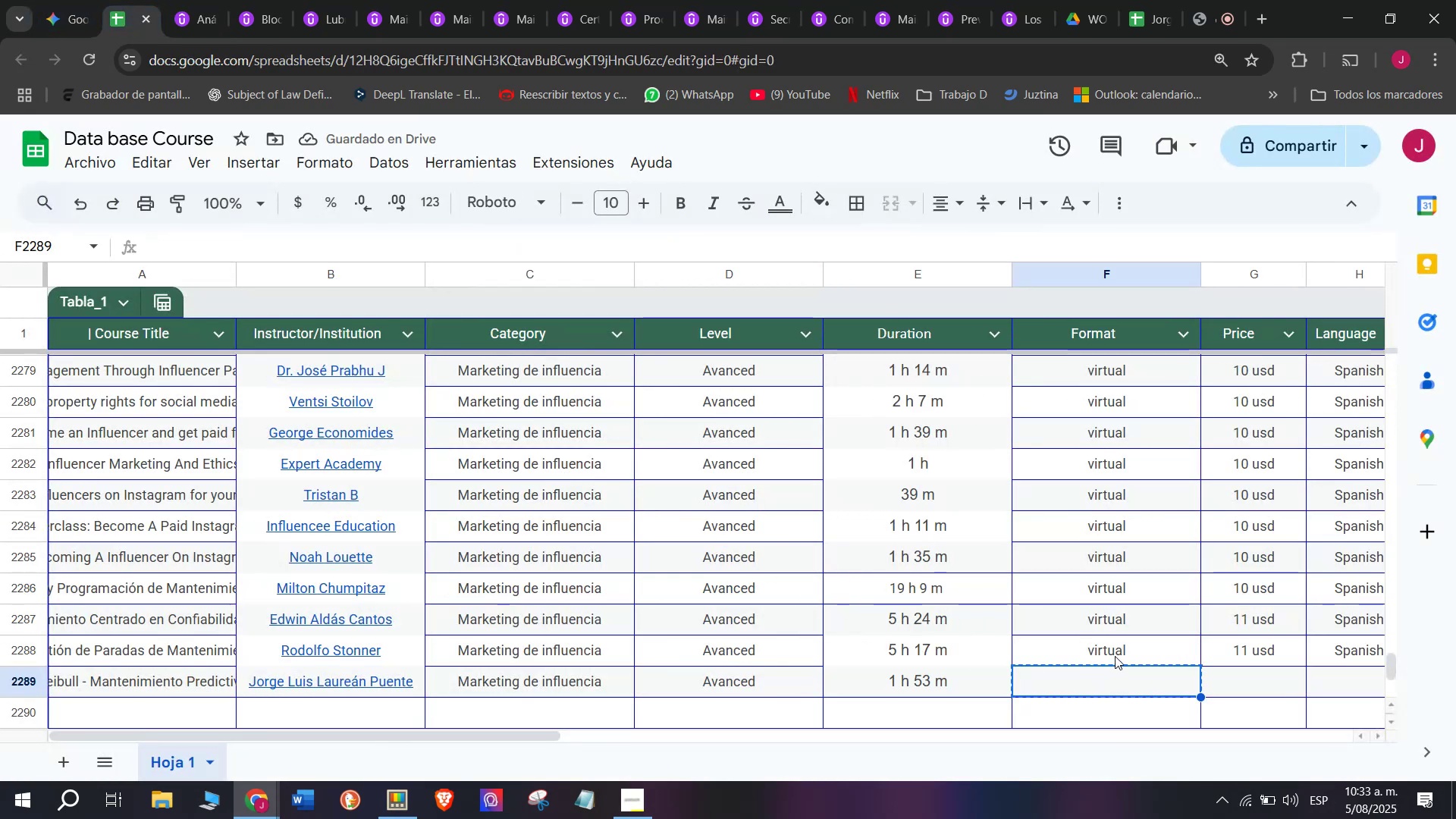 
left_click([1115, 656])
 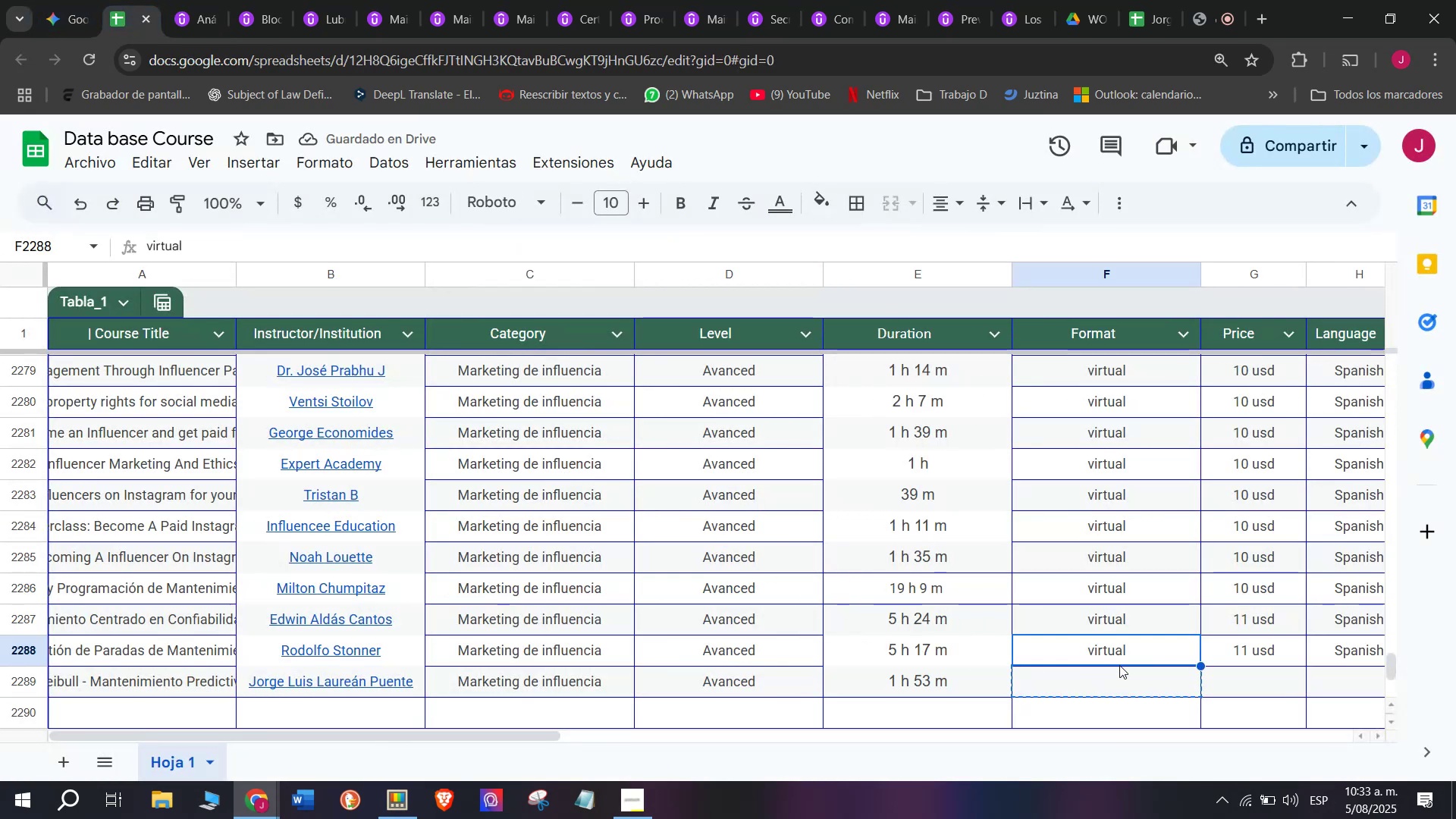 
key(Control+ControlLeft)
 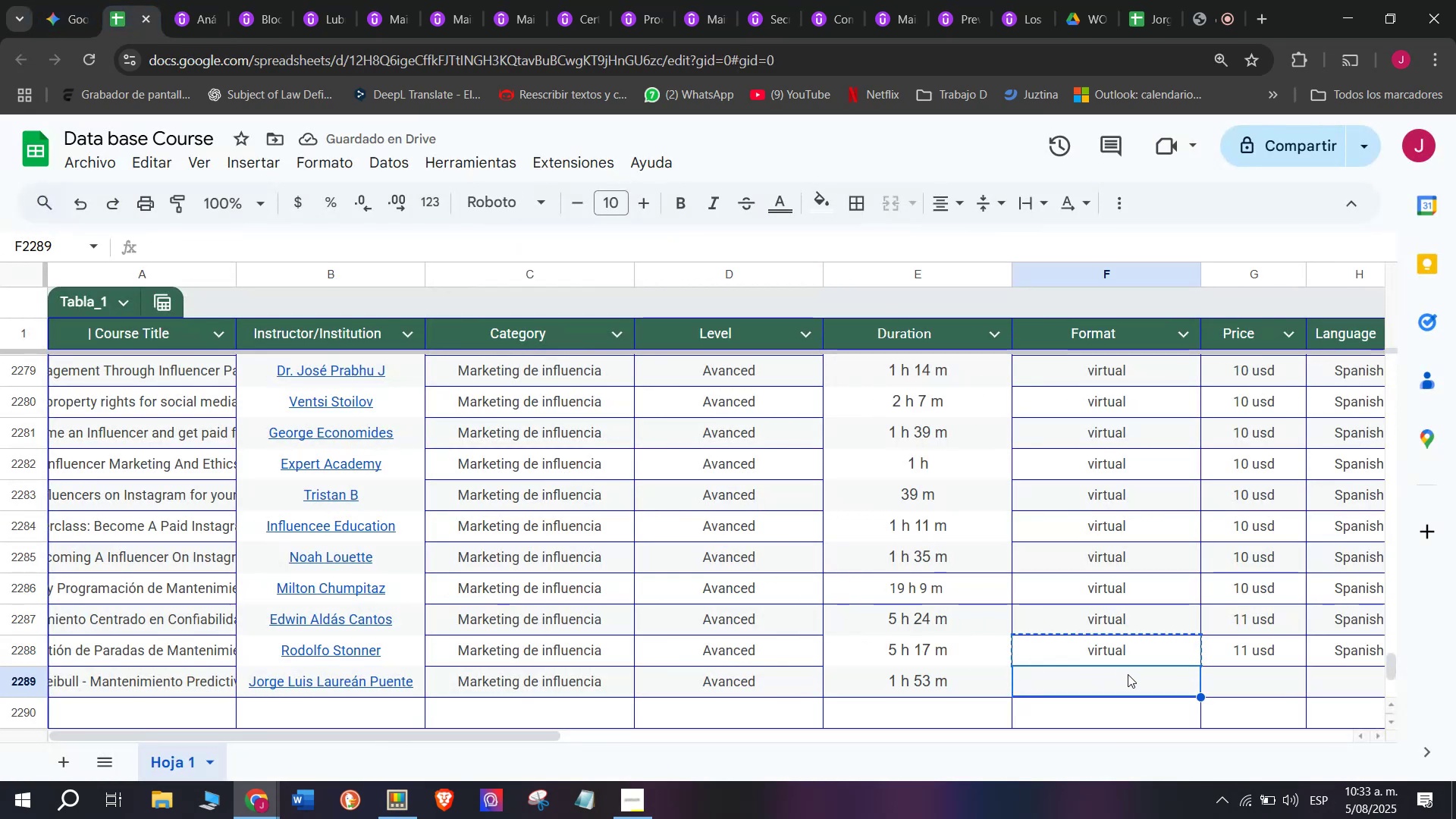 
key(Control+C)
 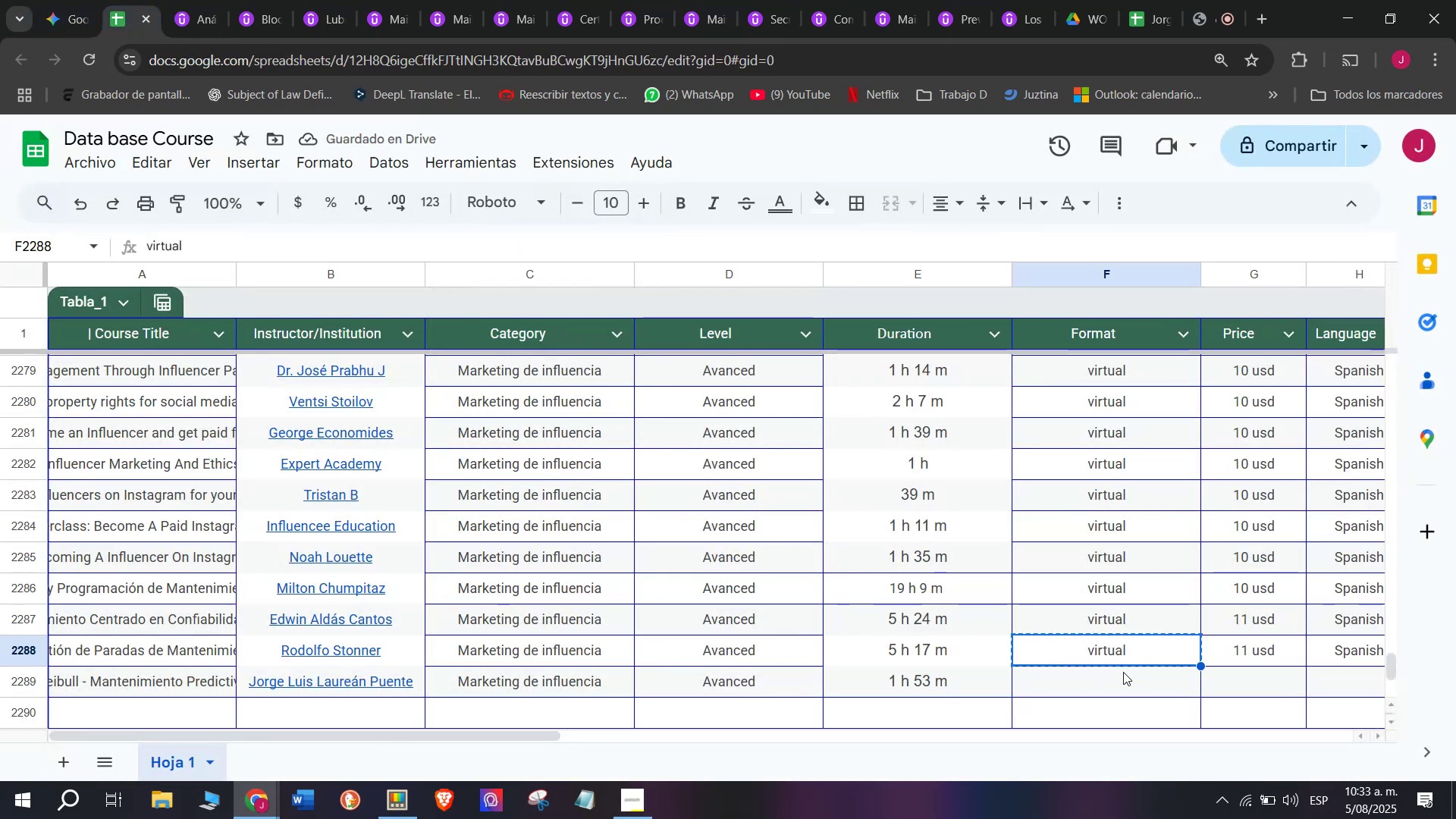 
key(Break)
 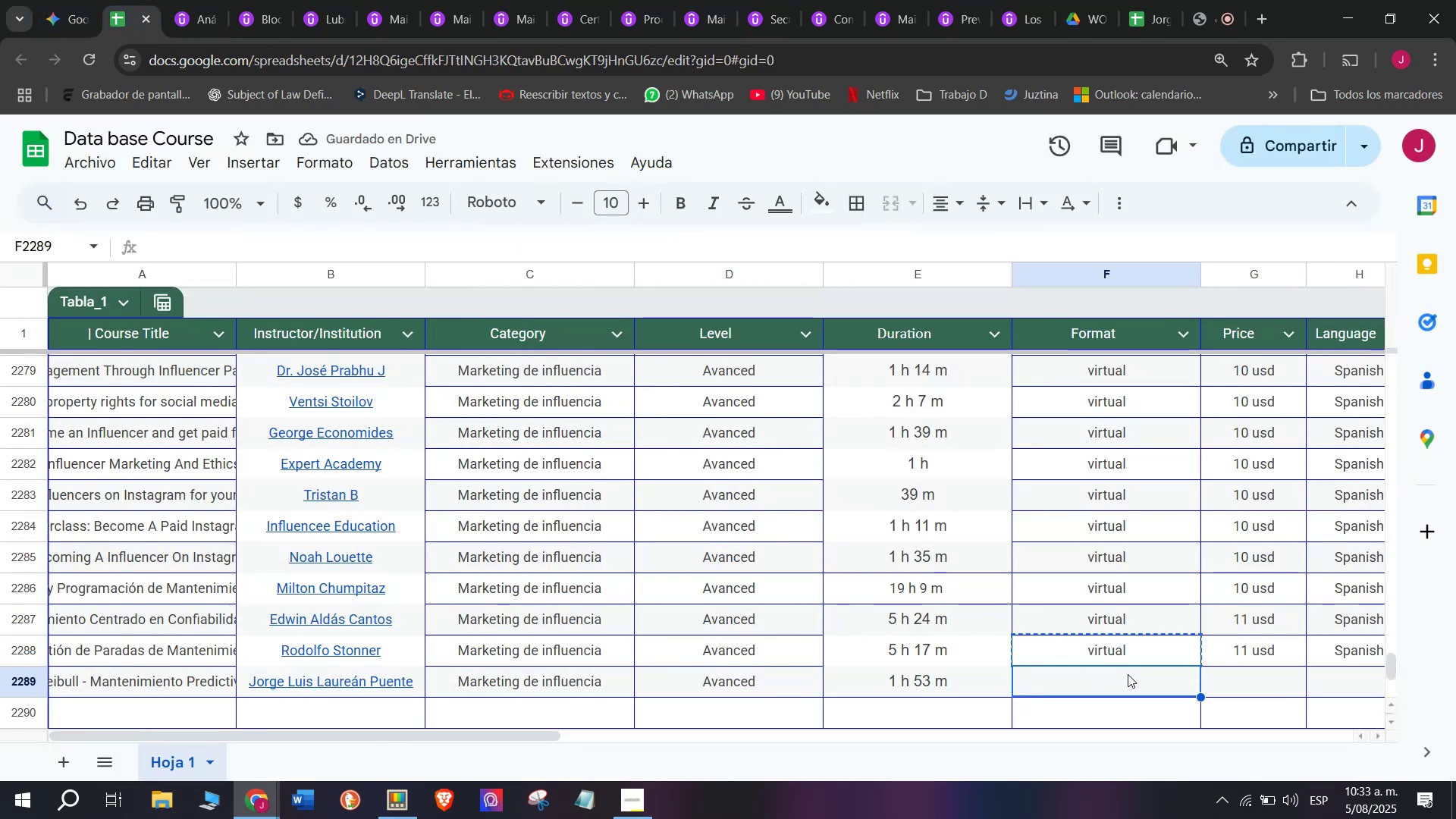 
double_click([1123, 672])
 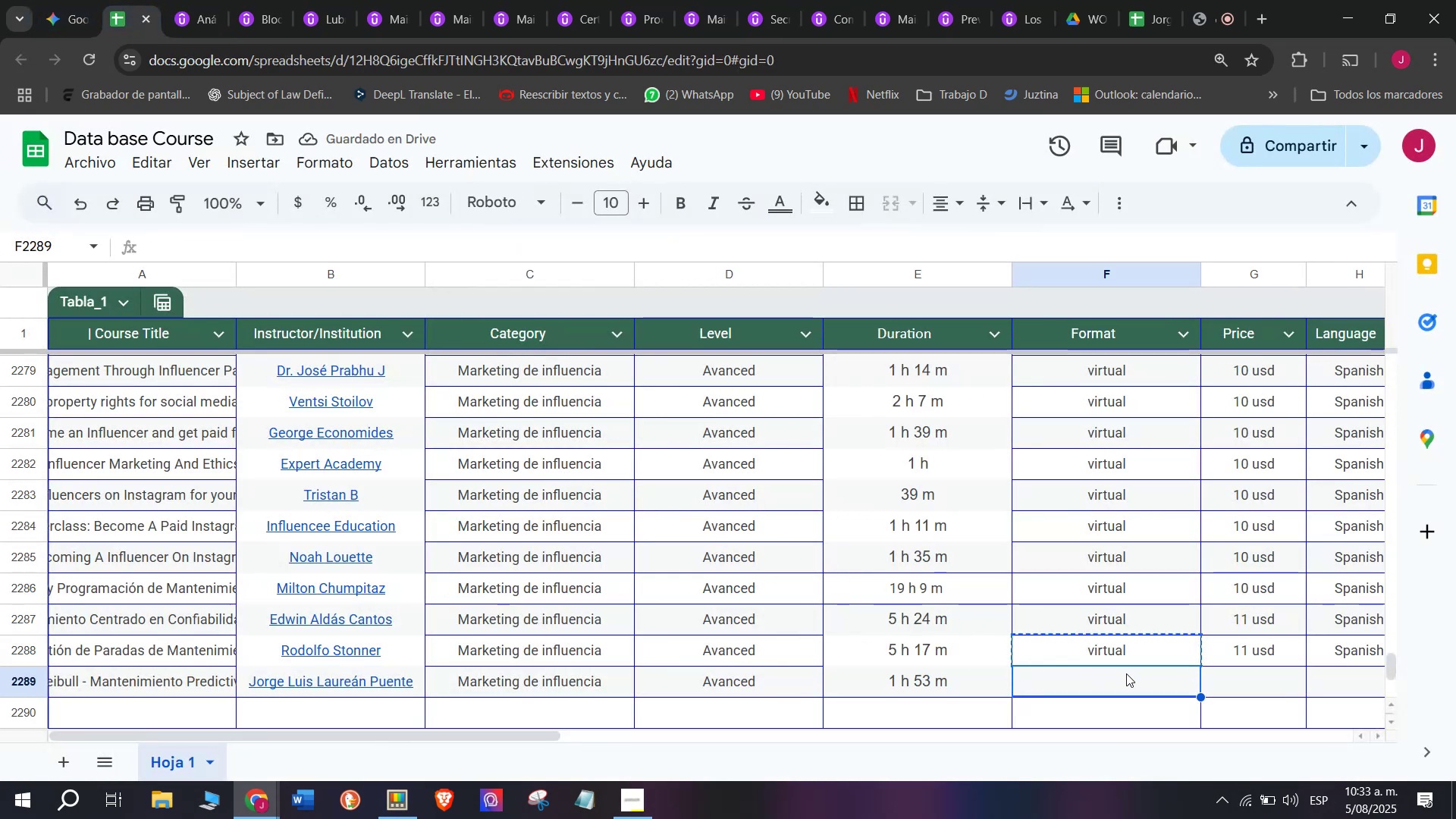 
key(Z)
 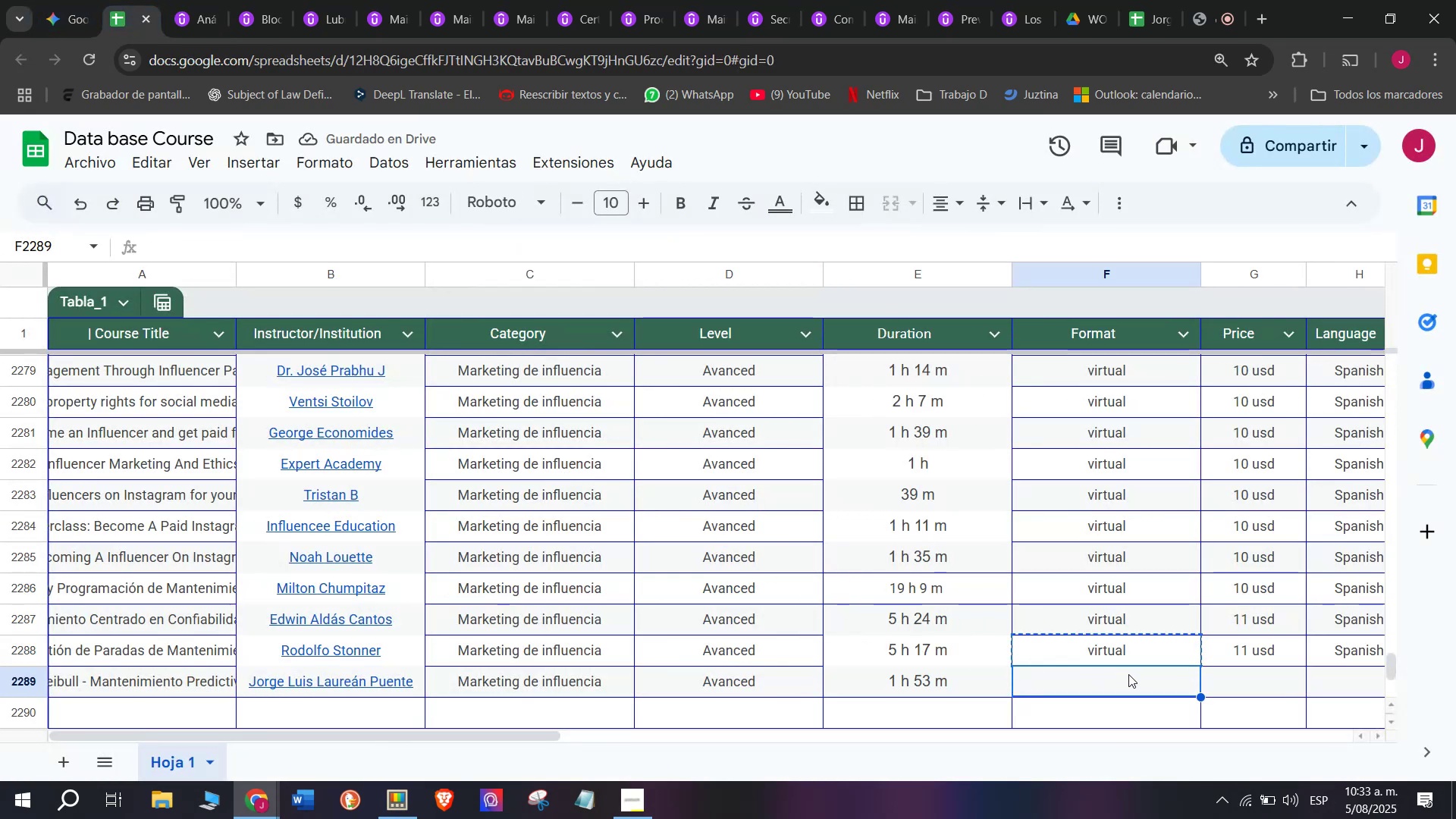 
key(Control+ControlLeft)
 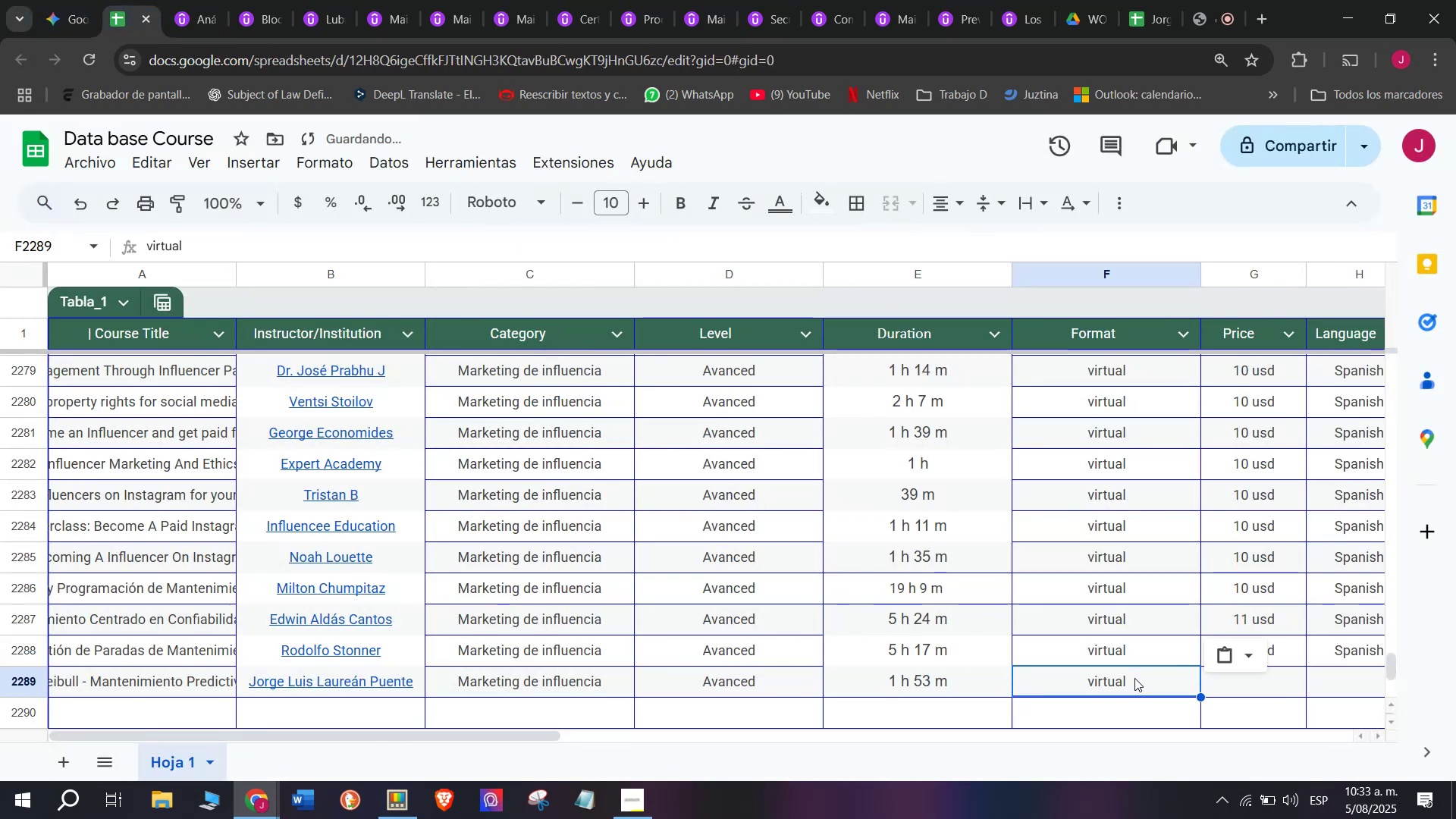 
key(Control+V)
 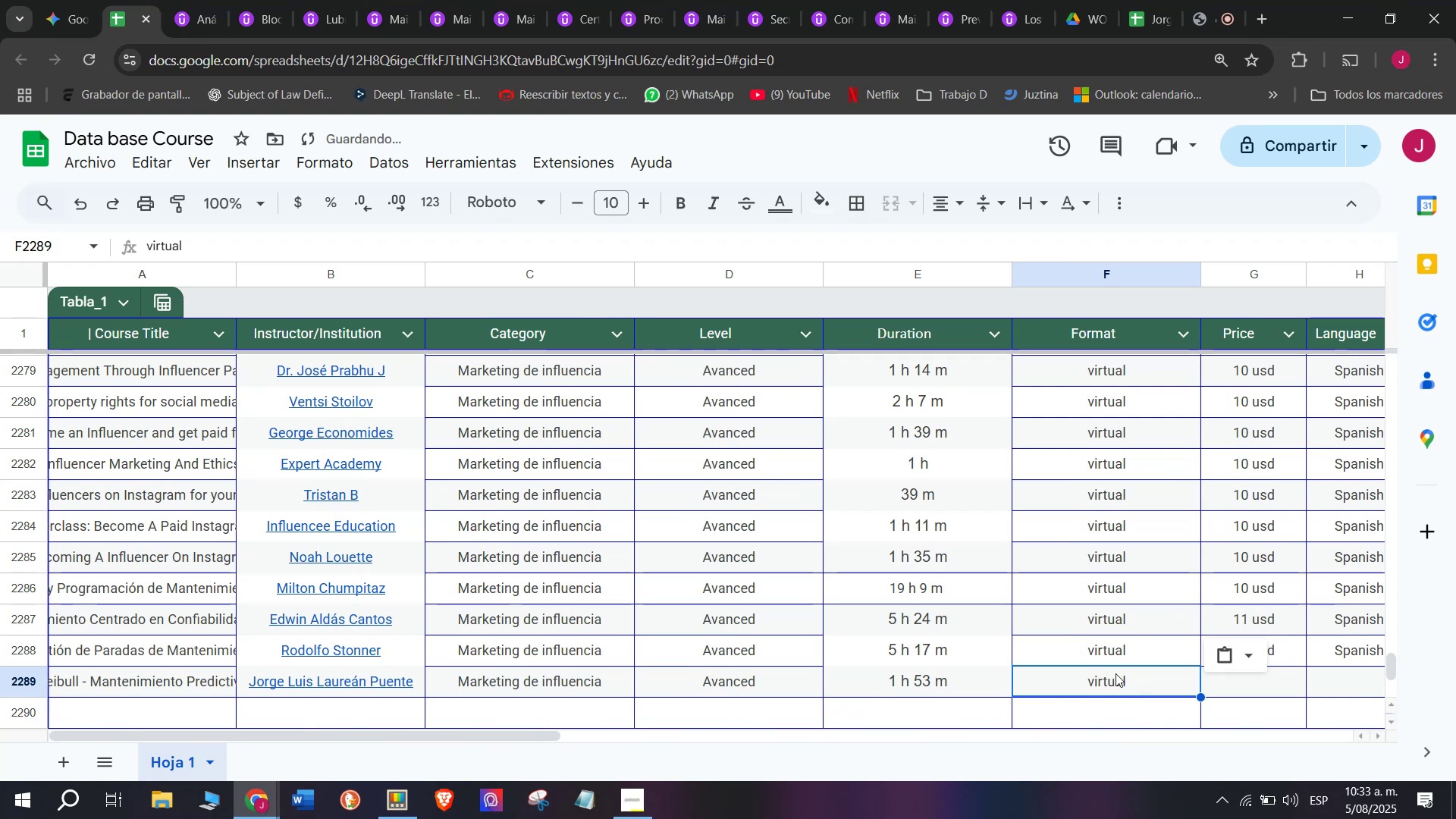 
left_click([1245, 689])
 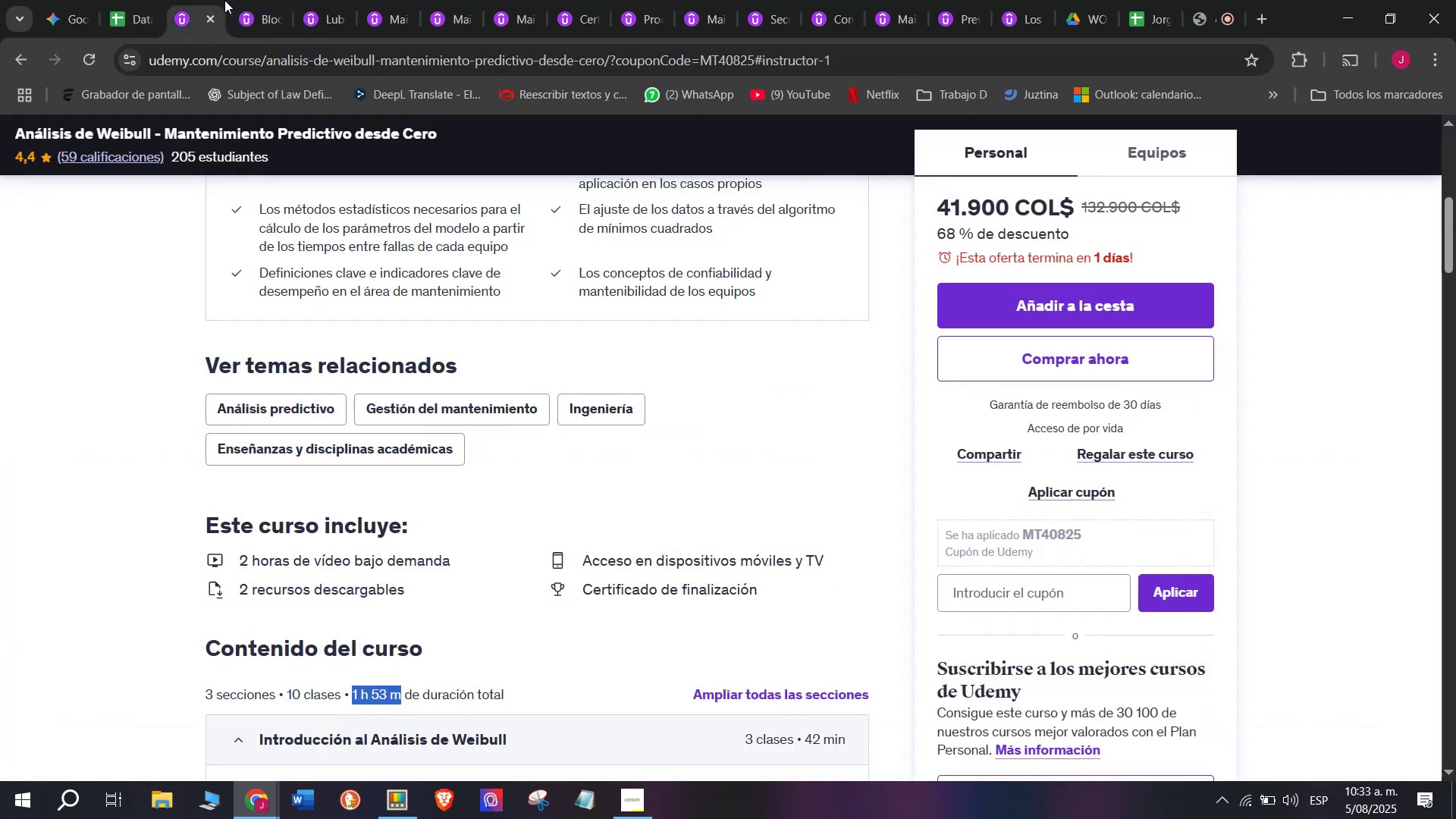 
scroll: coordinate [347, 478], scroll_direction: up, amount: 4.0
 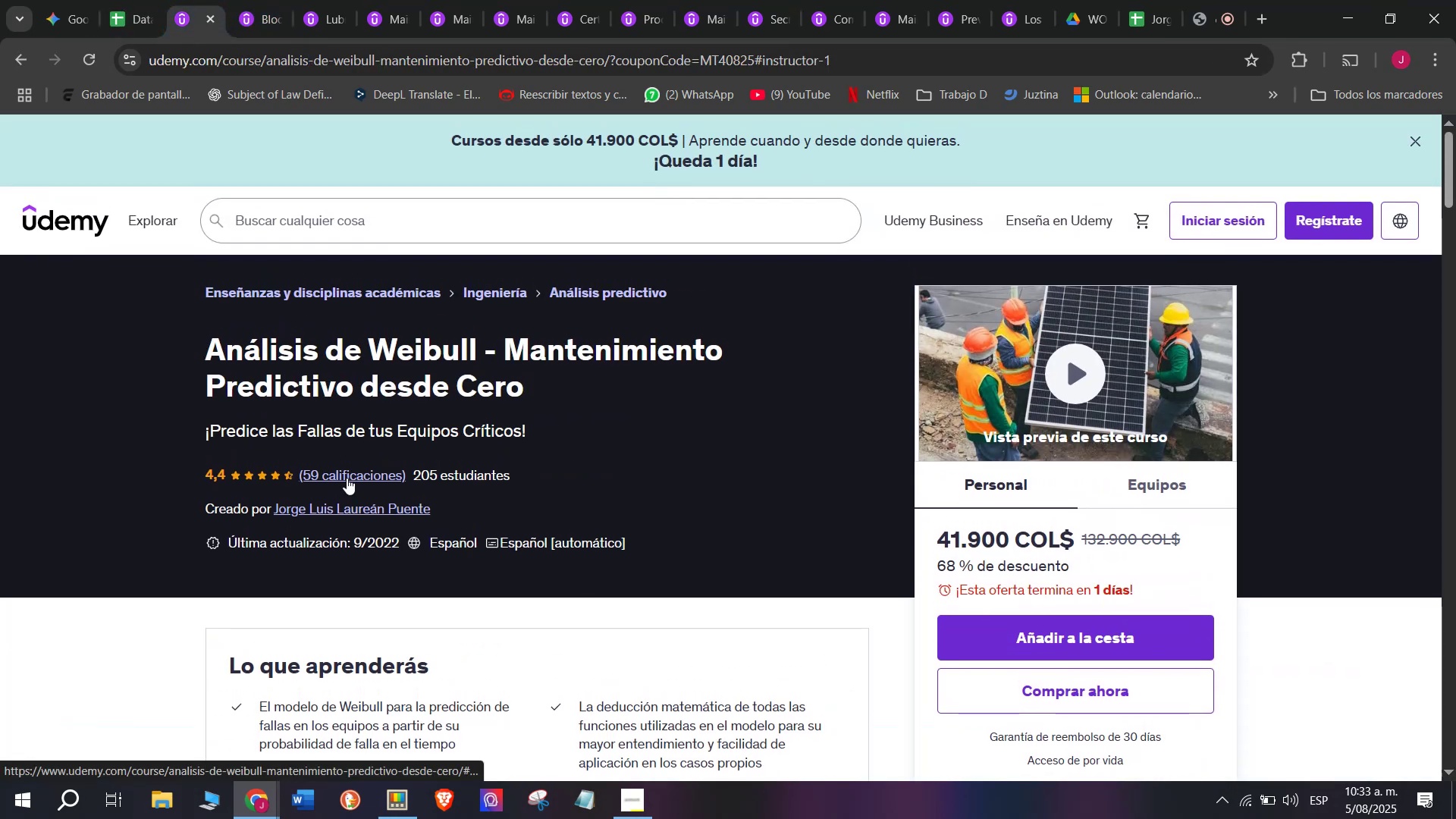 
scroll: coordinate [357, 493], scroll_direction: down, amount: 4.0
 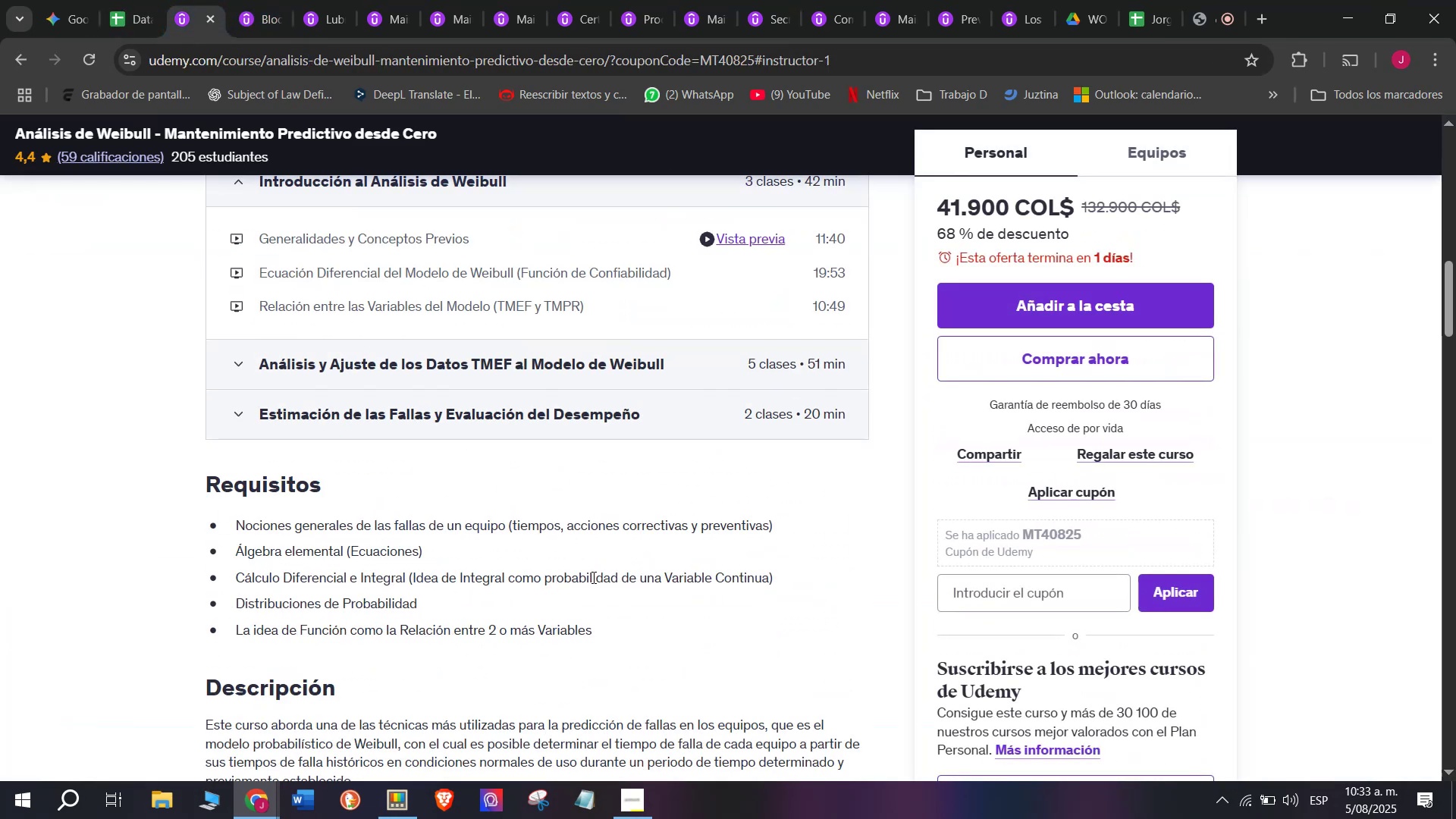 
scroll: coordinate [592, 575], scroll_direction: up, amount: 5.0
 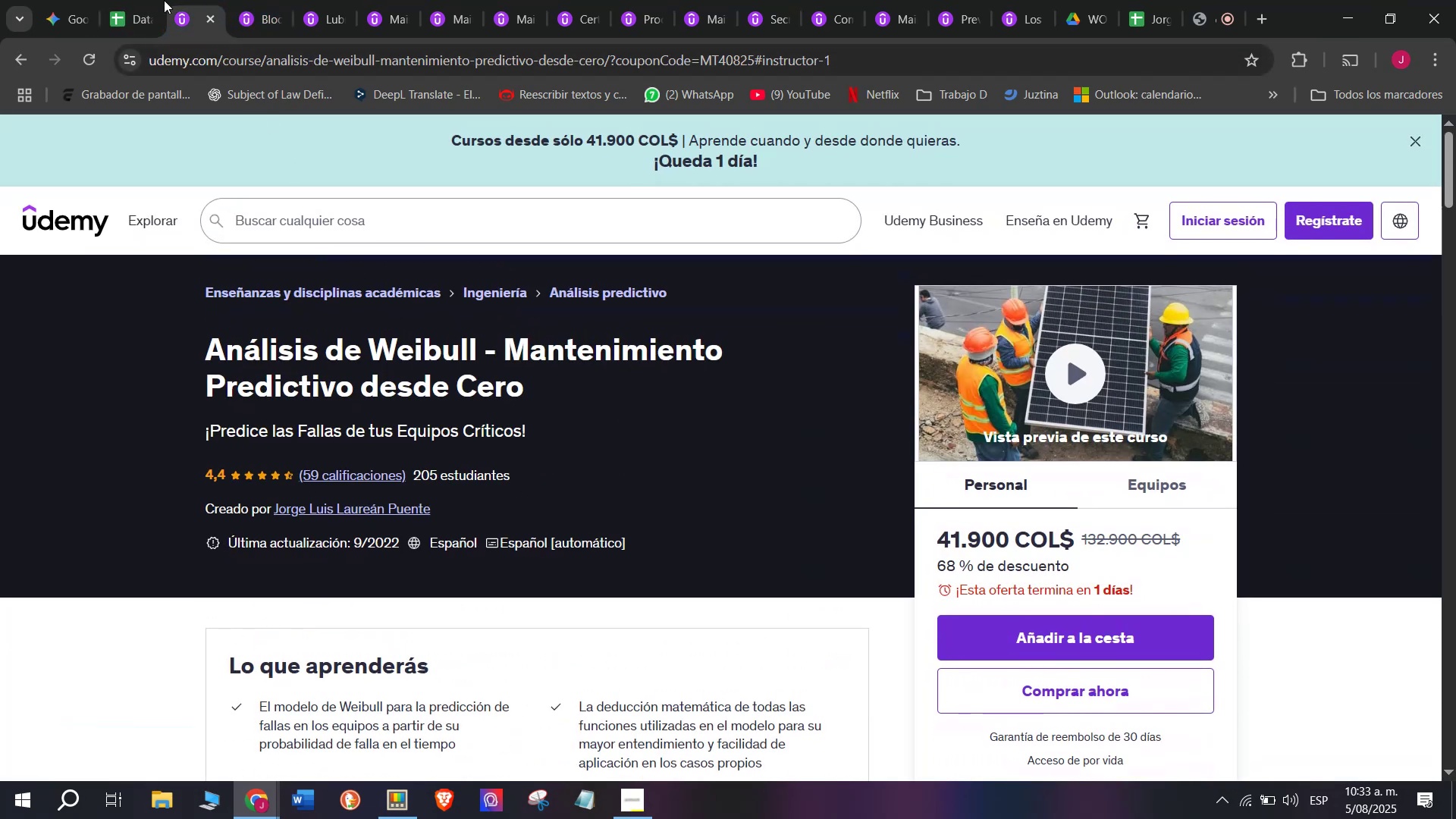 
left_click([147, 0])
 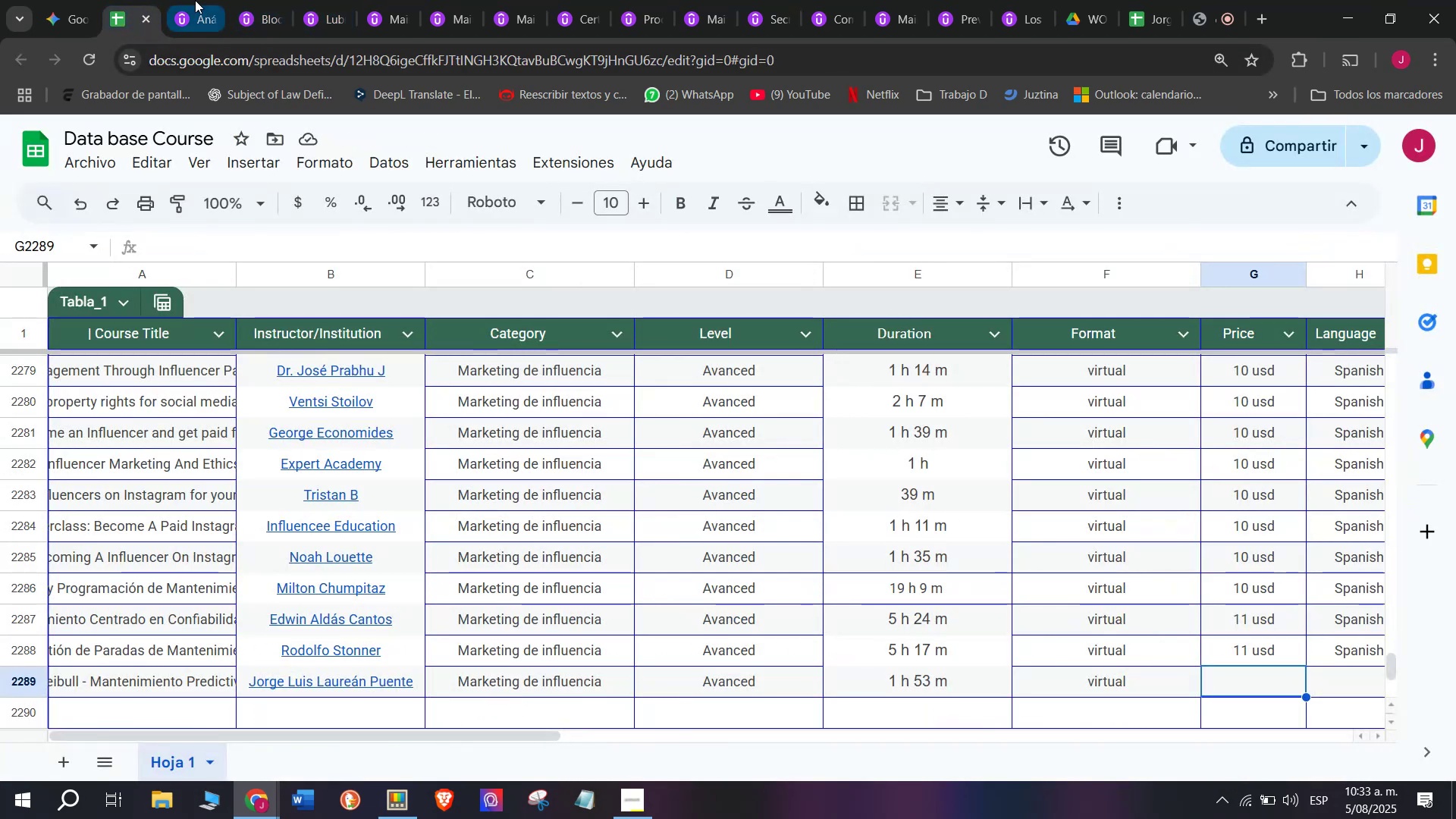 
left_click([193, 0])
 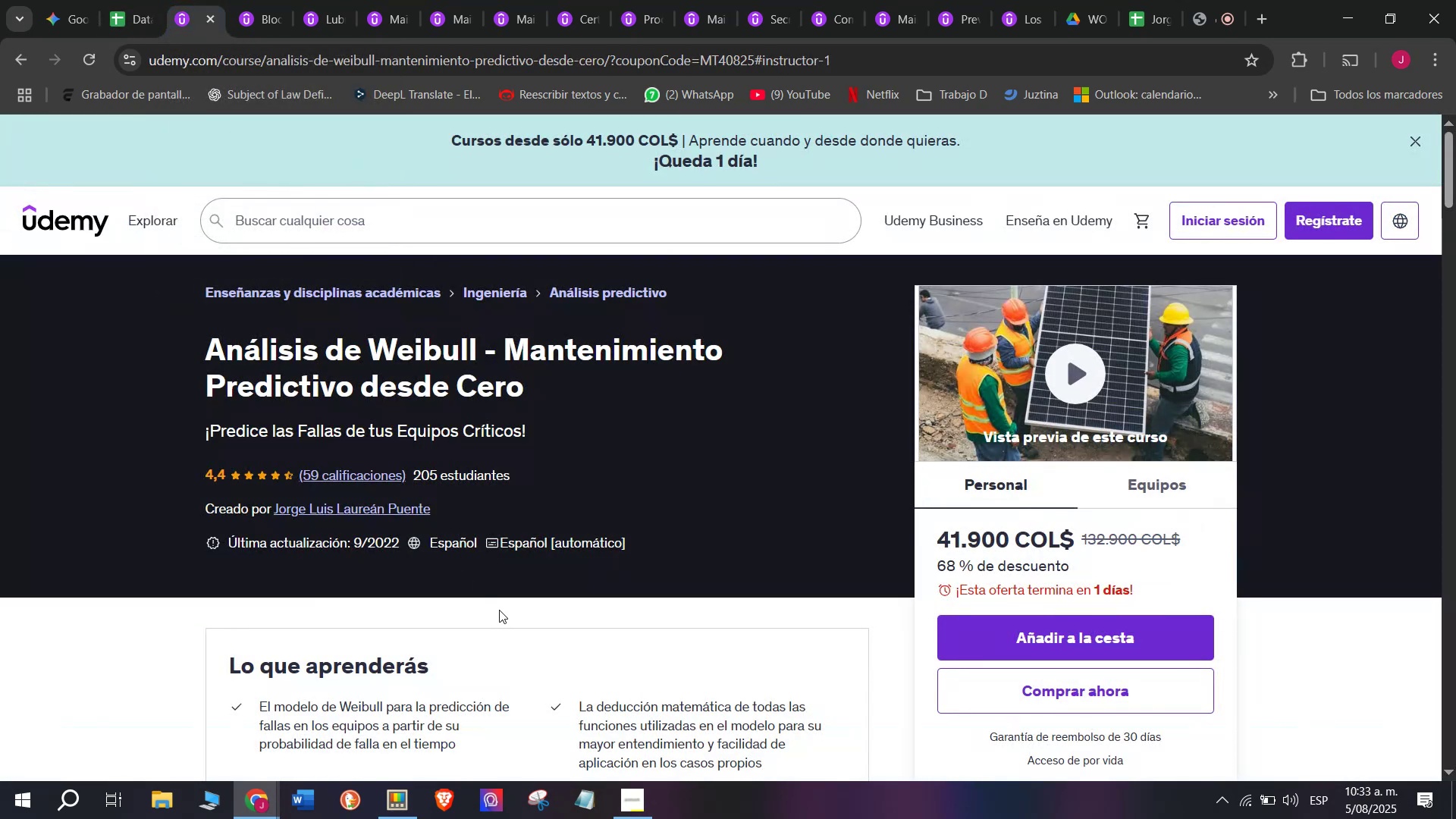 
scroll: coordinate [451, 613], scroll_direction: up, amount: 1.0
 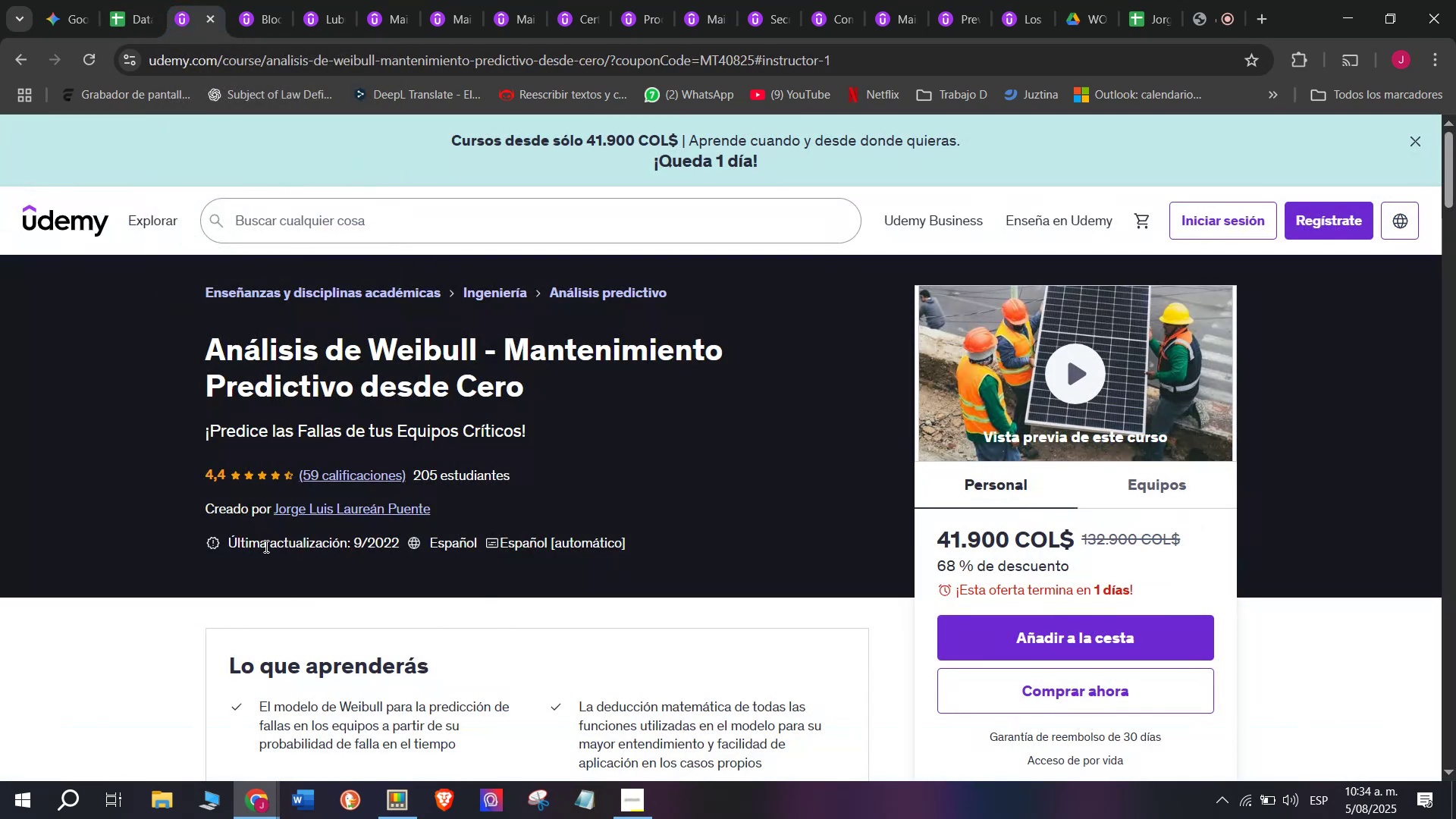 
left_click([135, 0])
 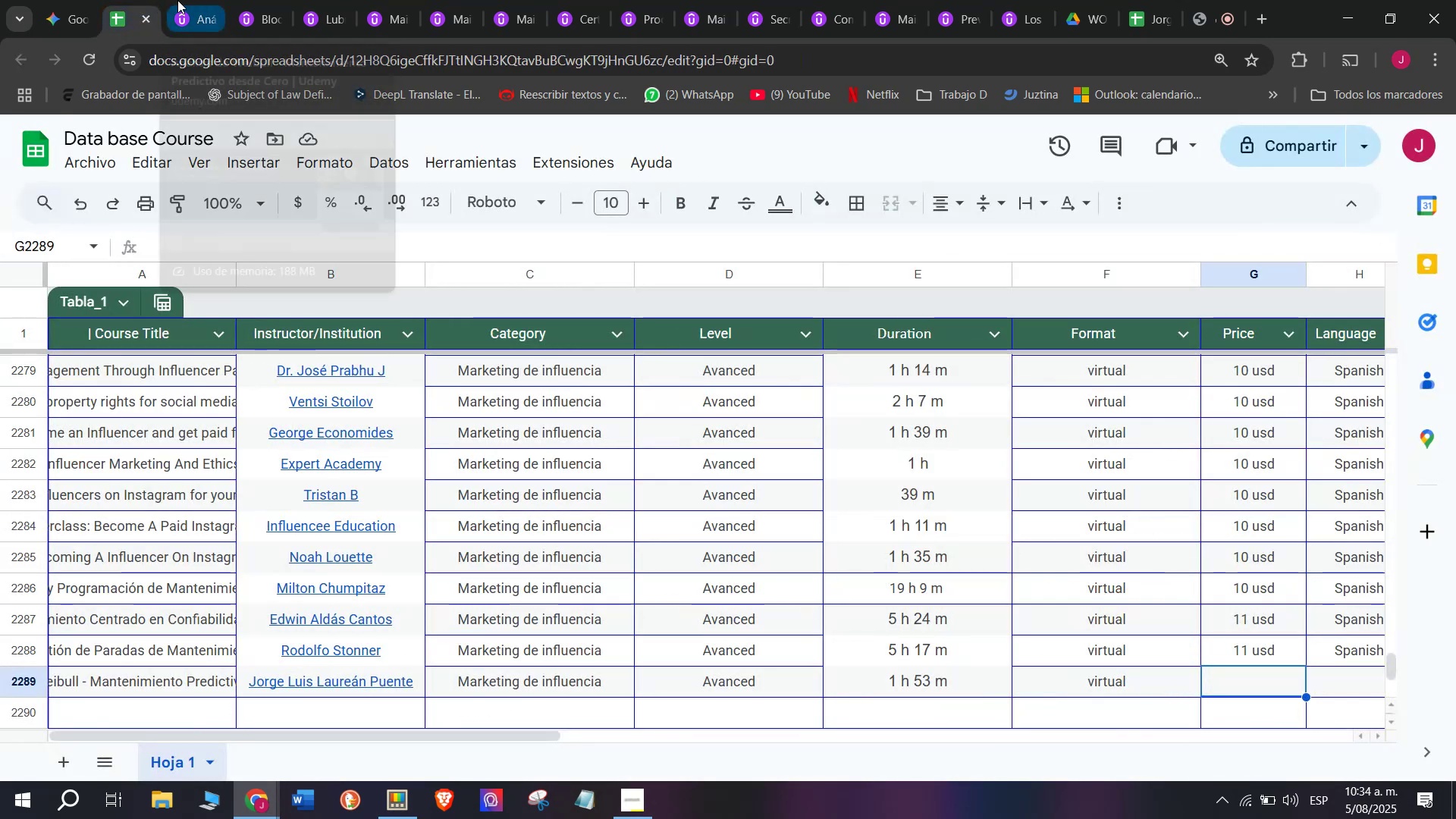 
left_click([177, 0])
 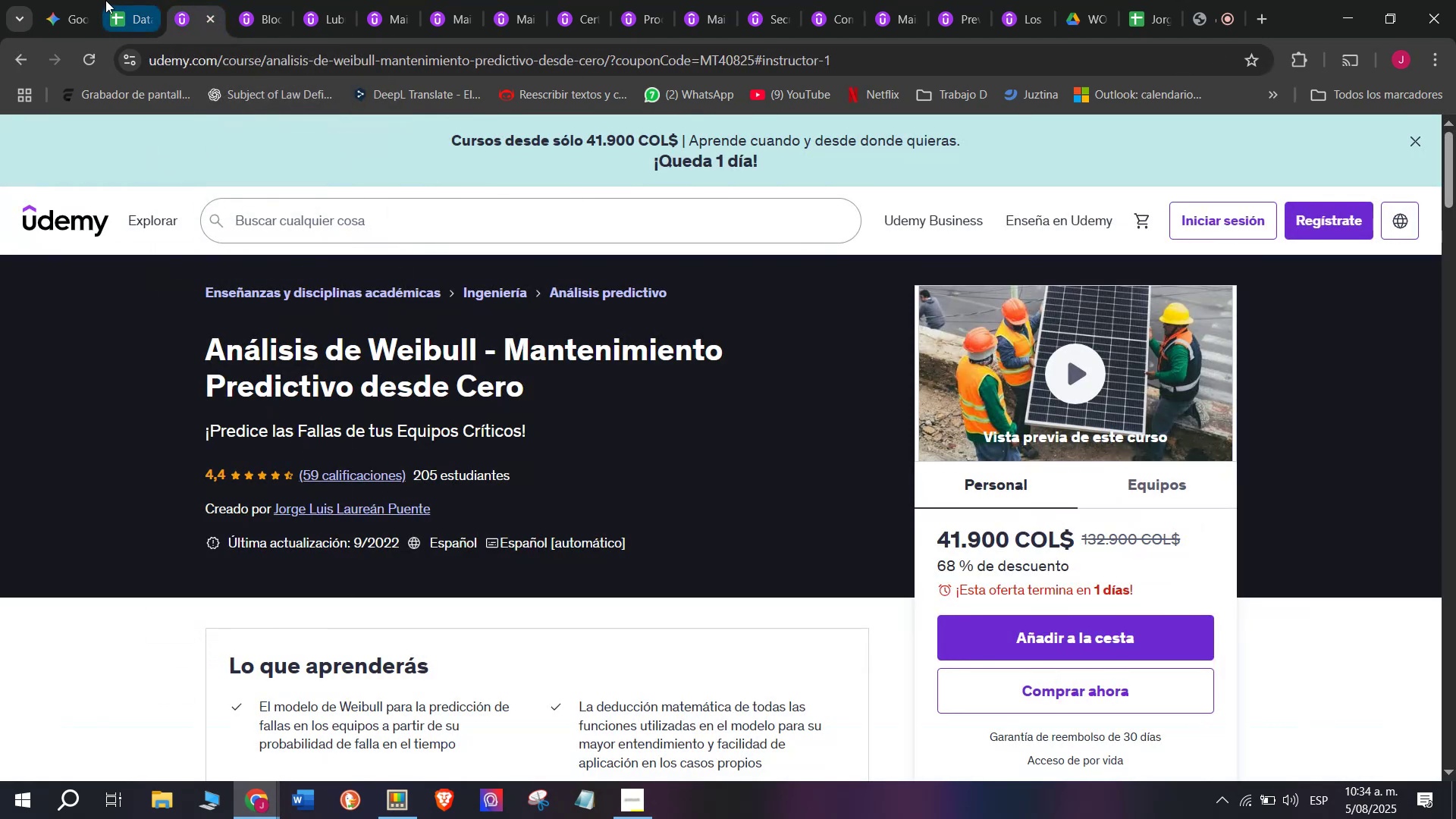 
left_click([112, 0])
 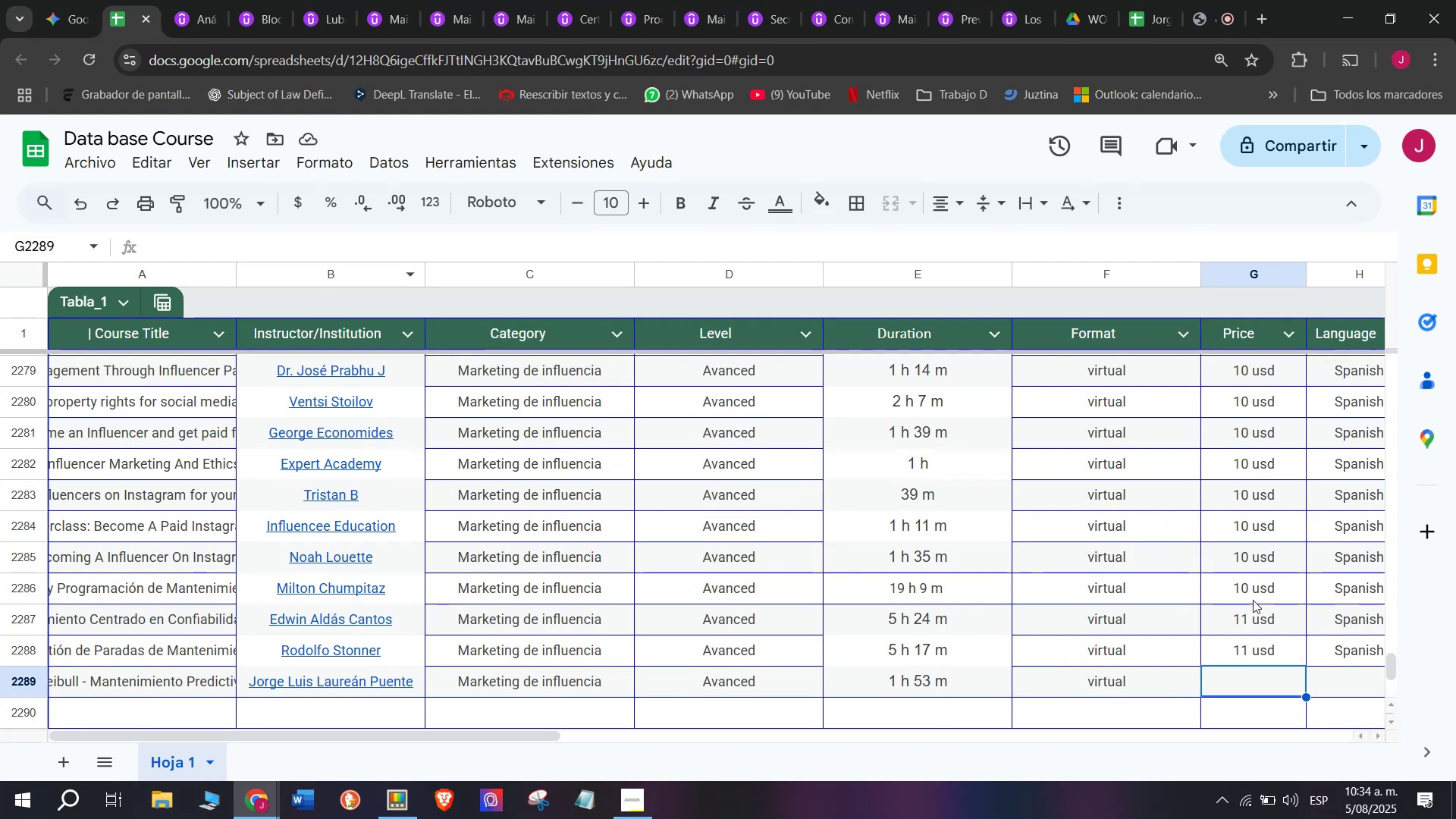 
left_click([1253, 600])
 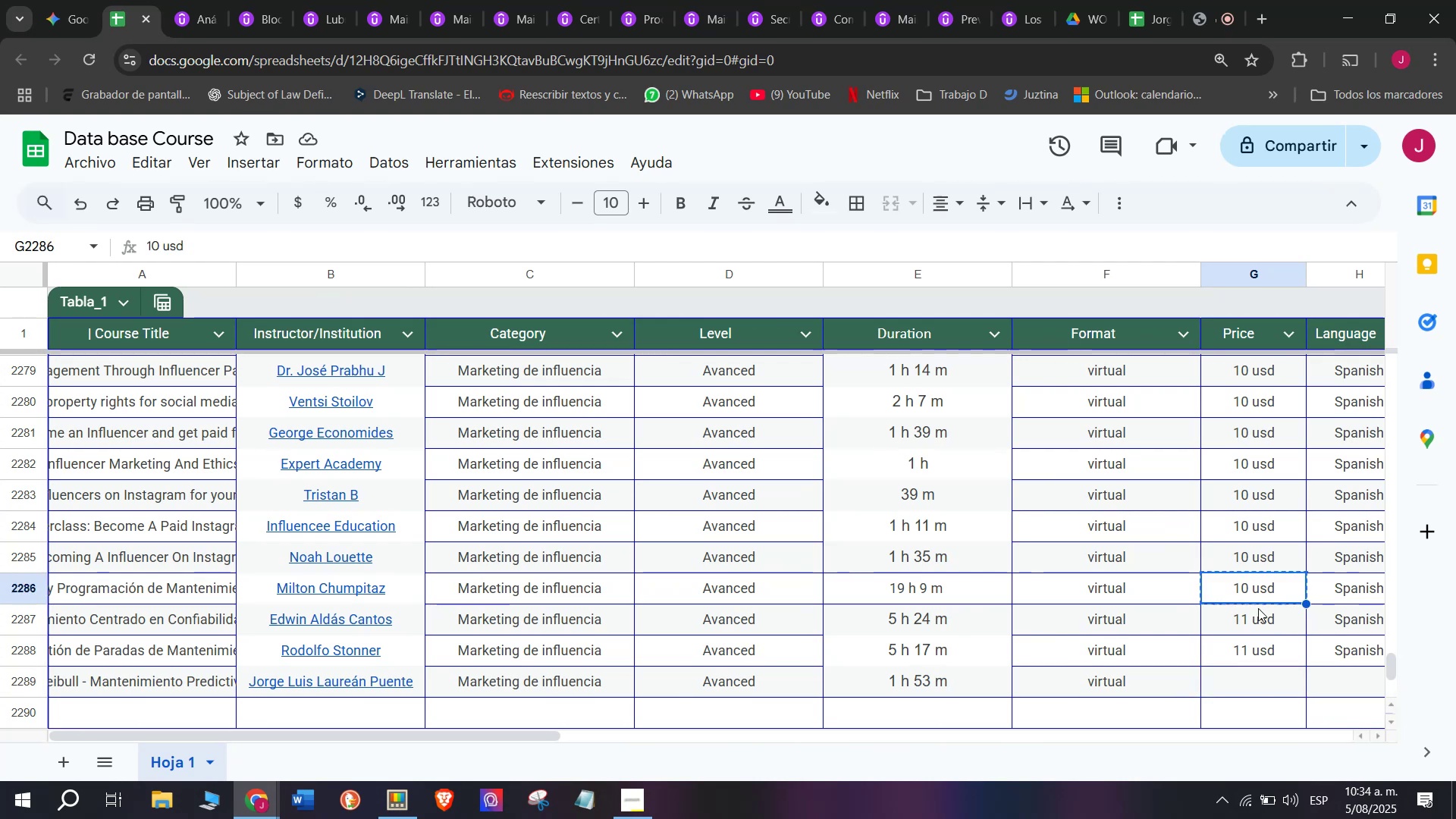 
key(Control+ControlLeft)
 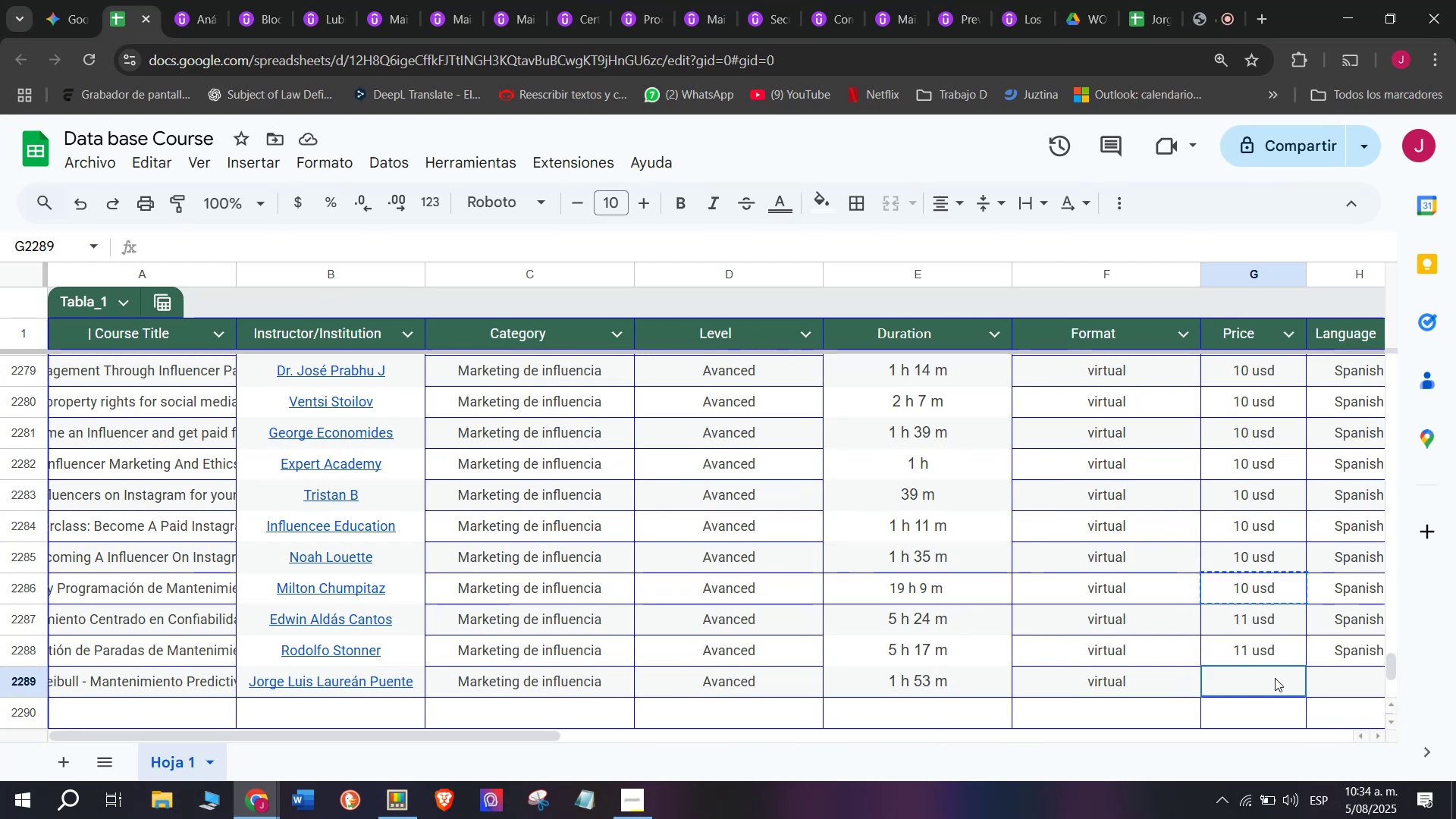 
key(Break)
 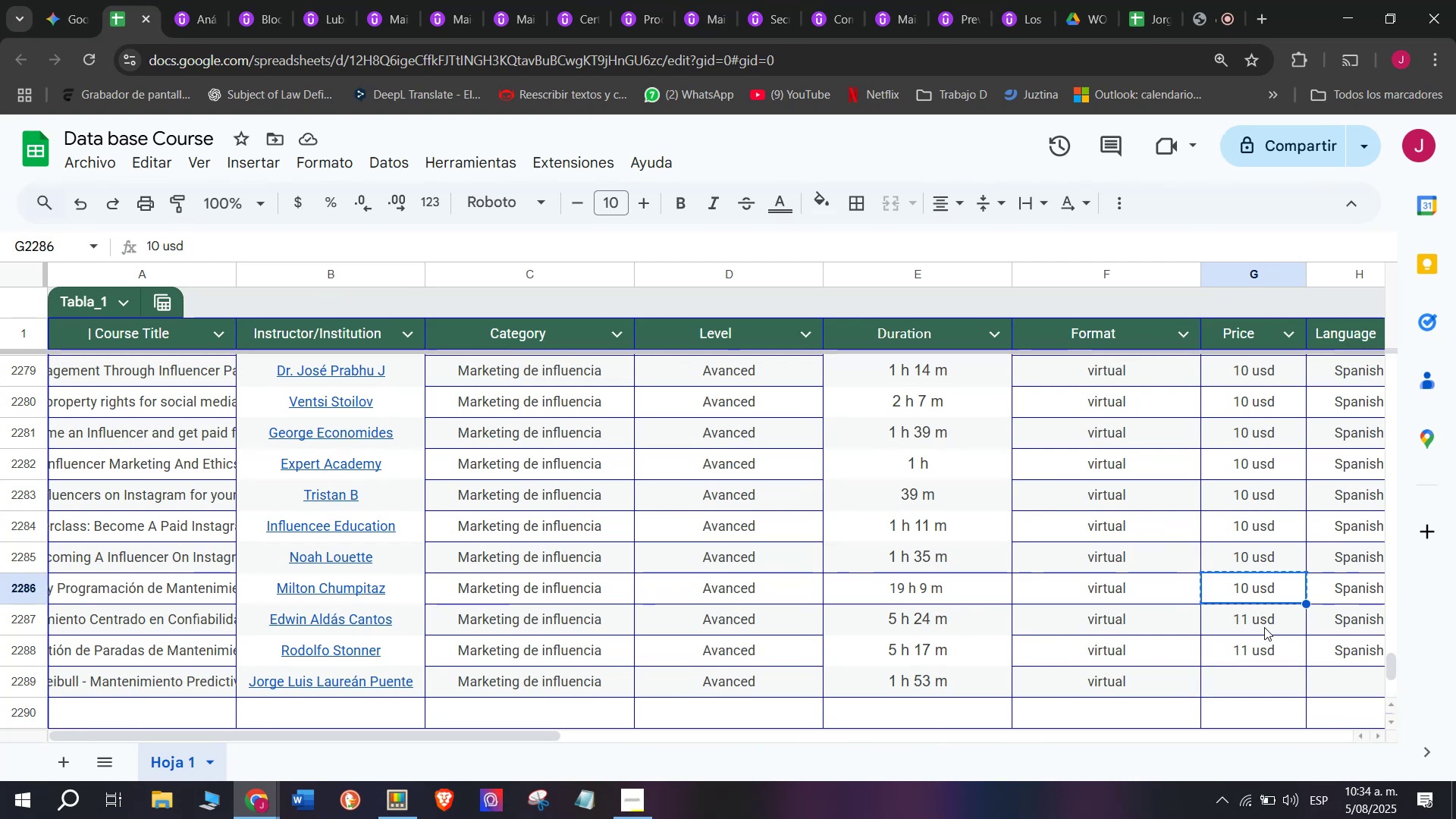 
key(Control+C)
 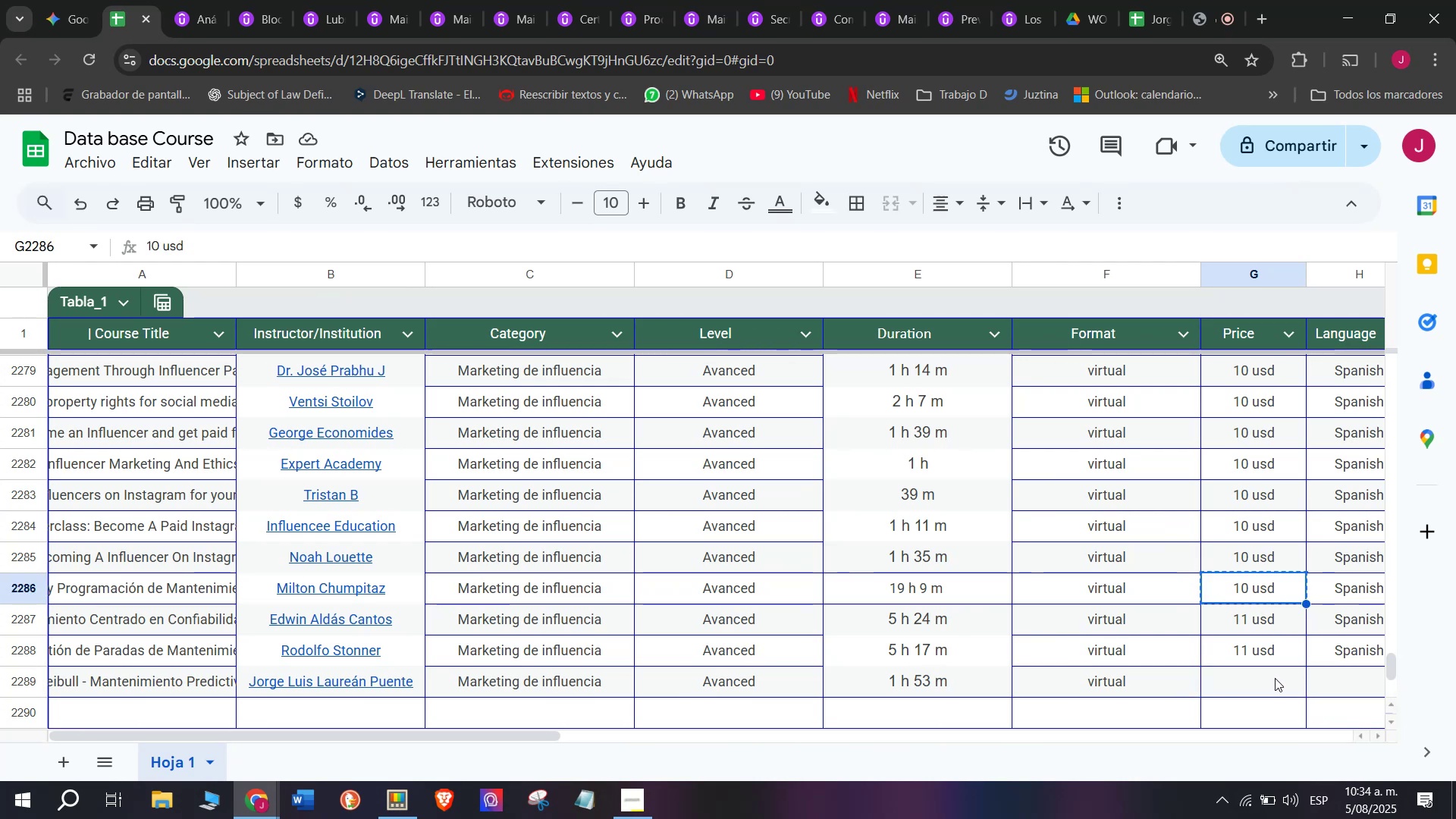 
left_click([1275, 678])
 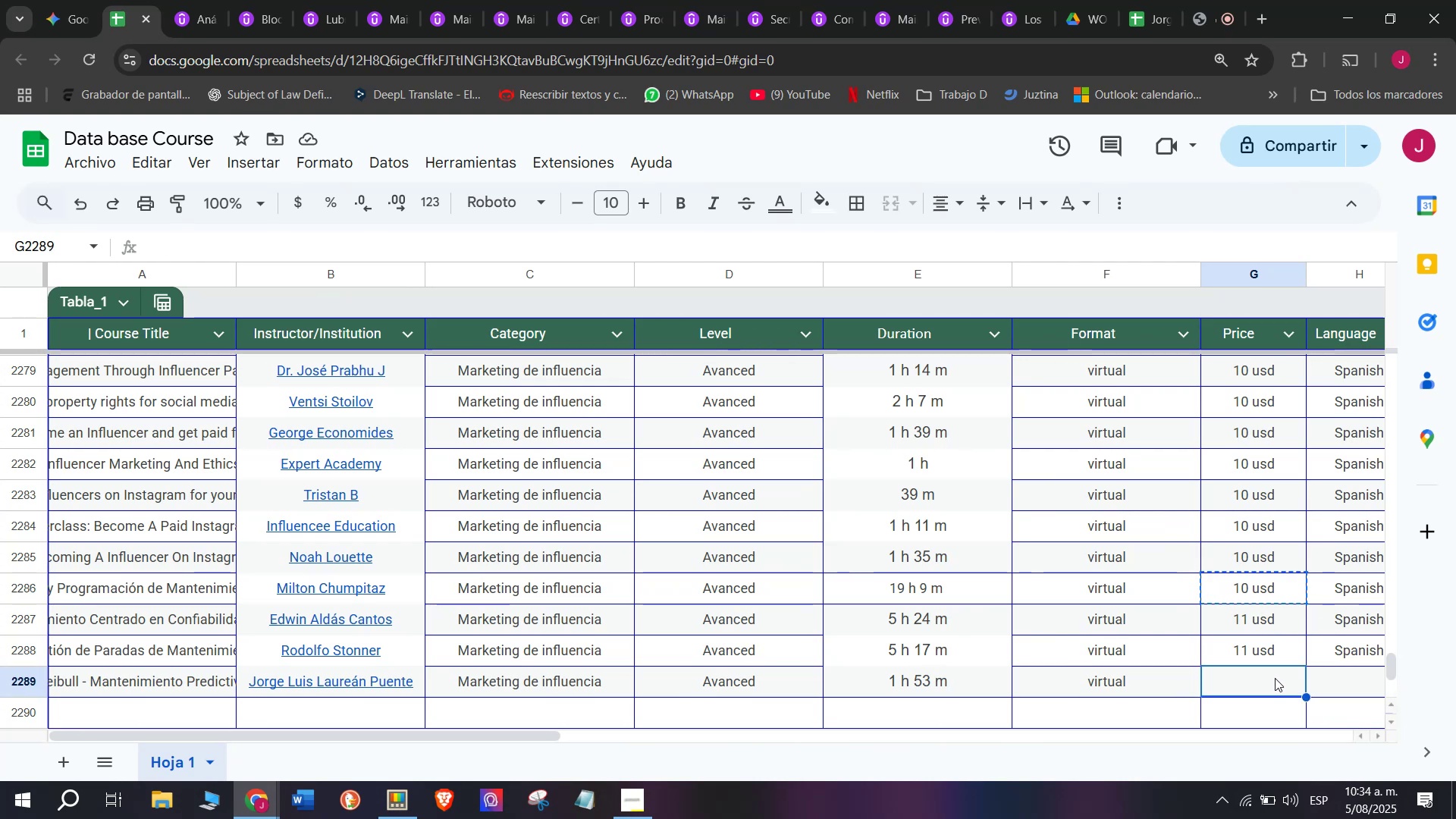 
key(Z)
 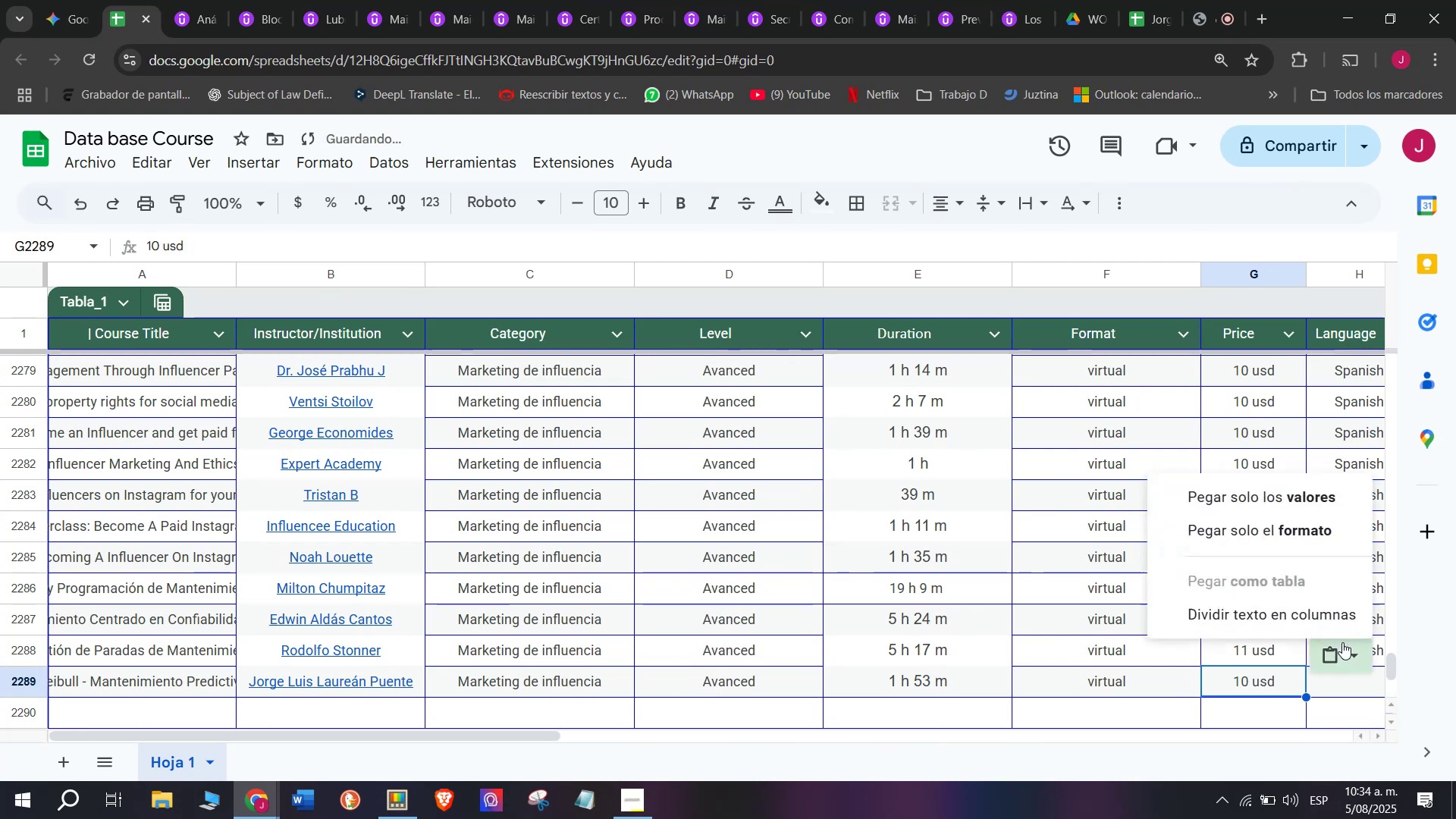 
key(Control+ControlLeft)
 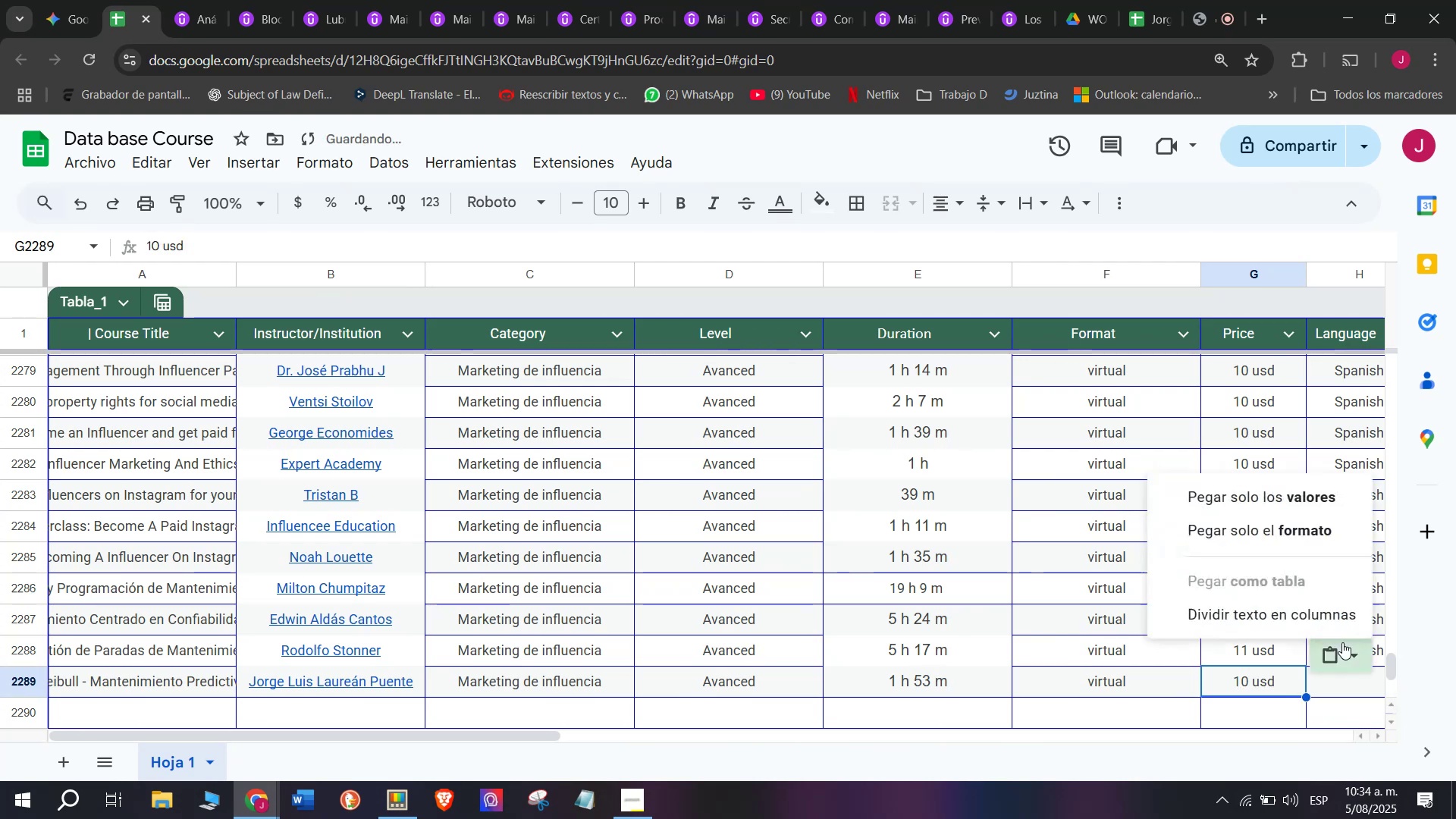 
key(Control+V)
 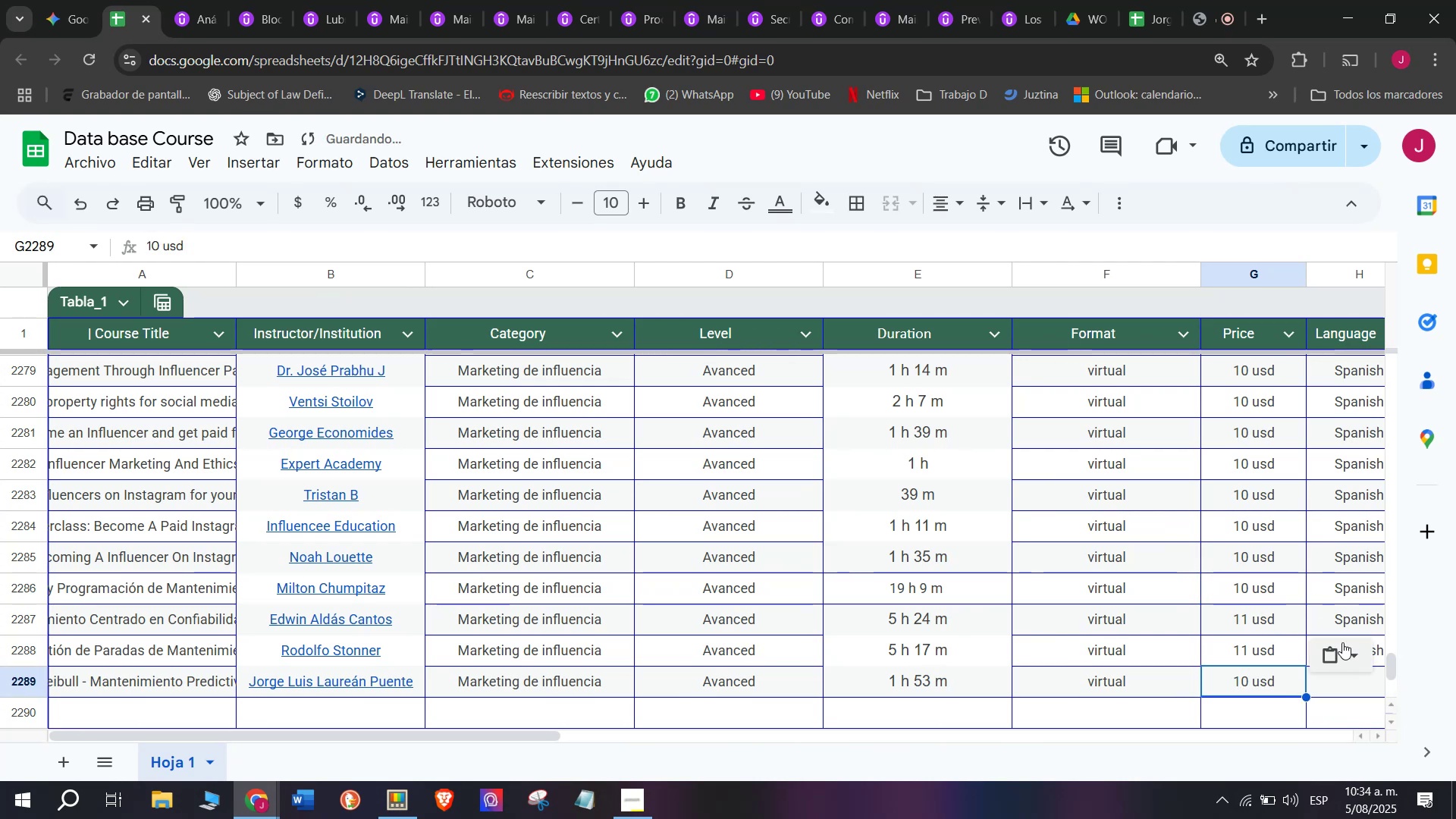 
left_click([1342, 642])
 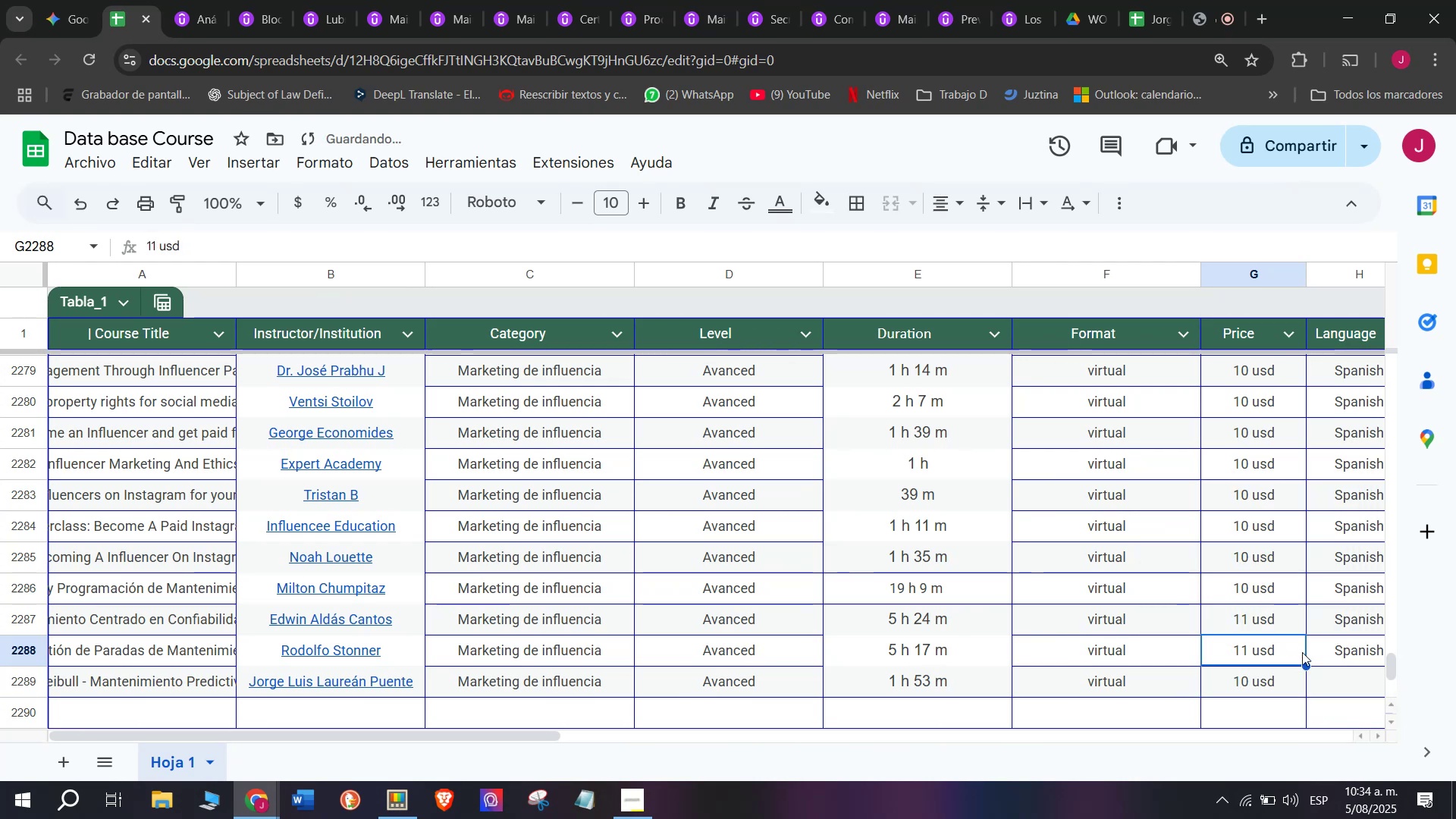 
double_click([1336, 652])
 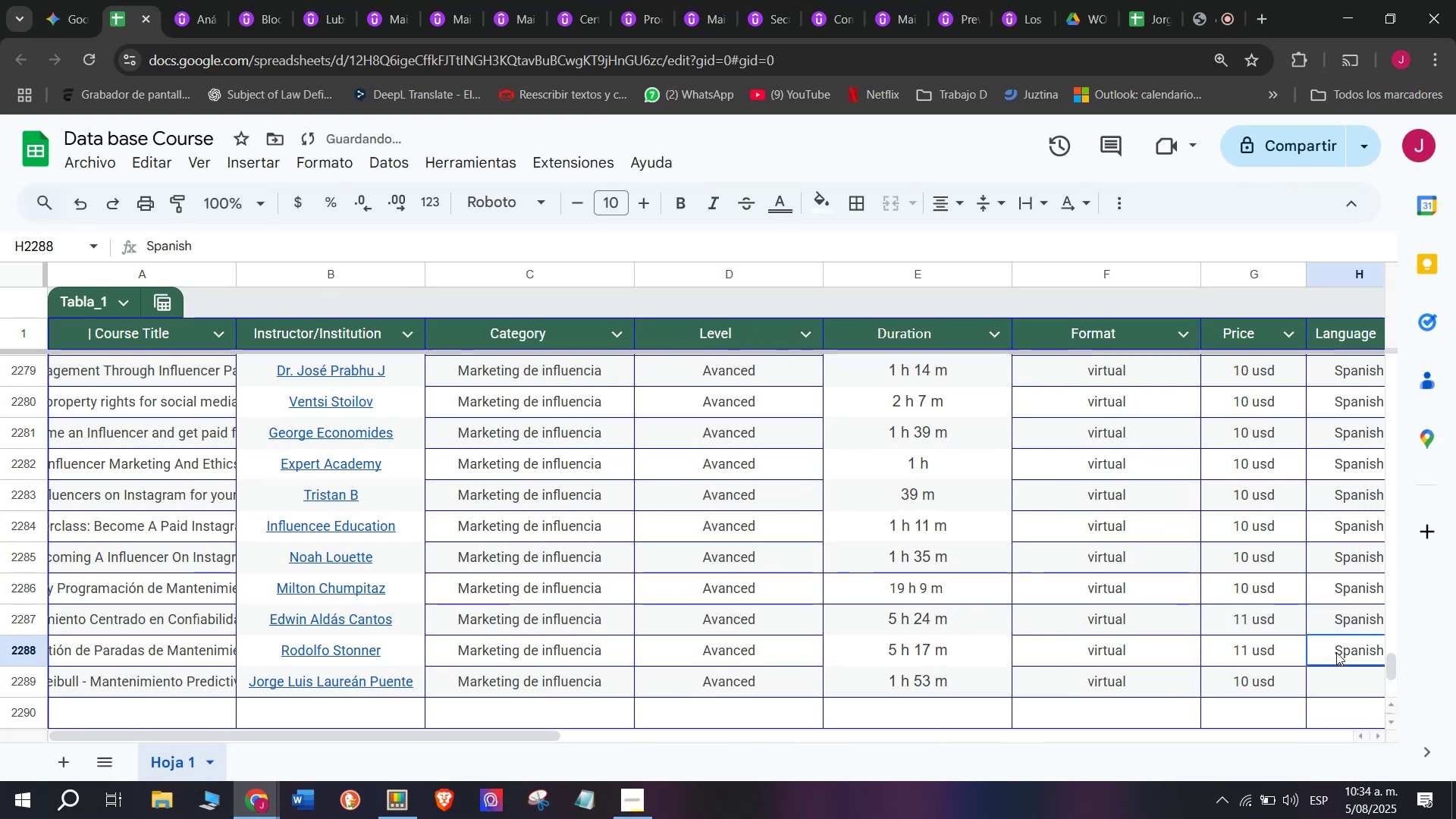 
key(Break)
 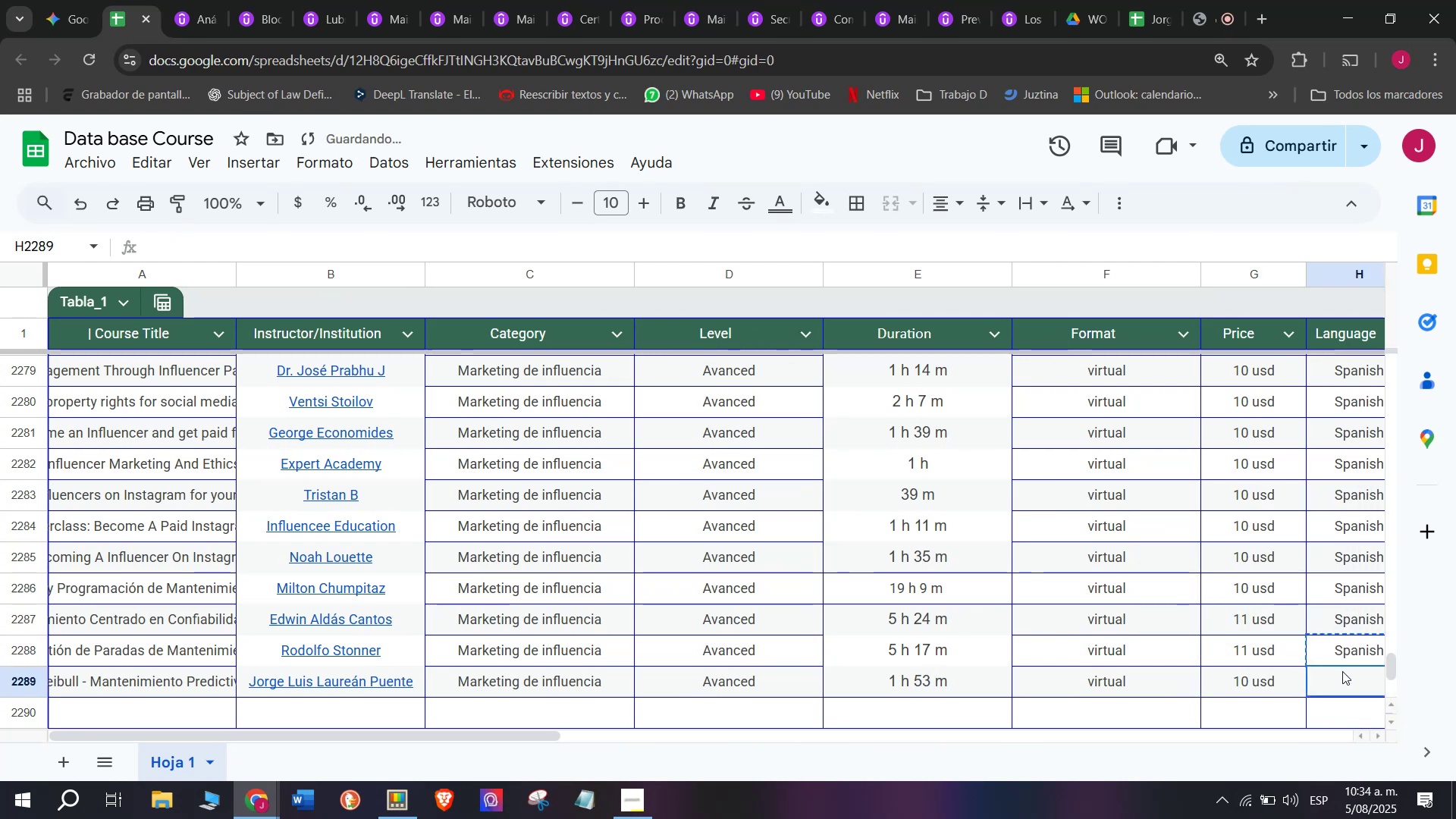 
key(Control+C)
 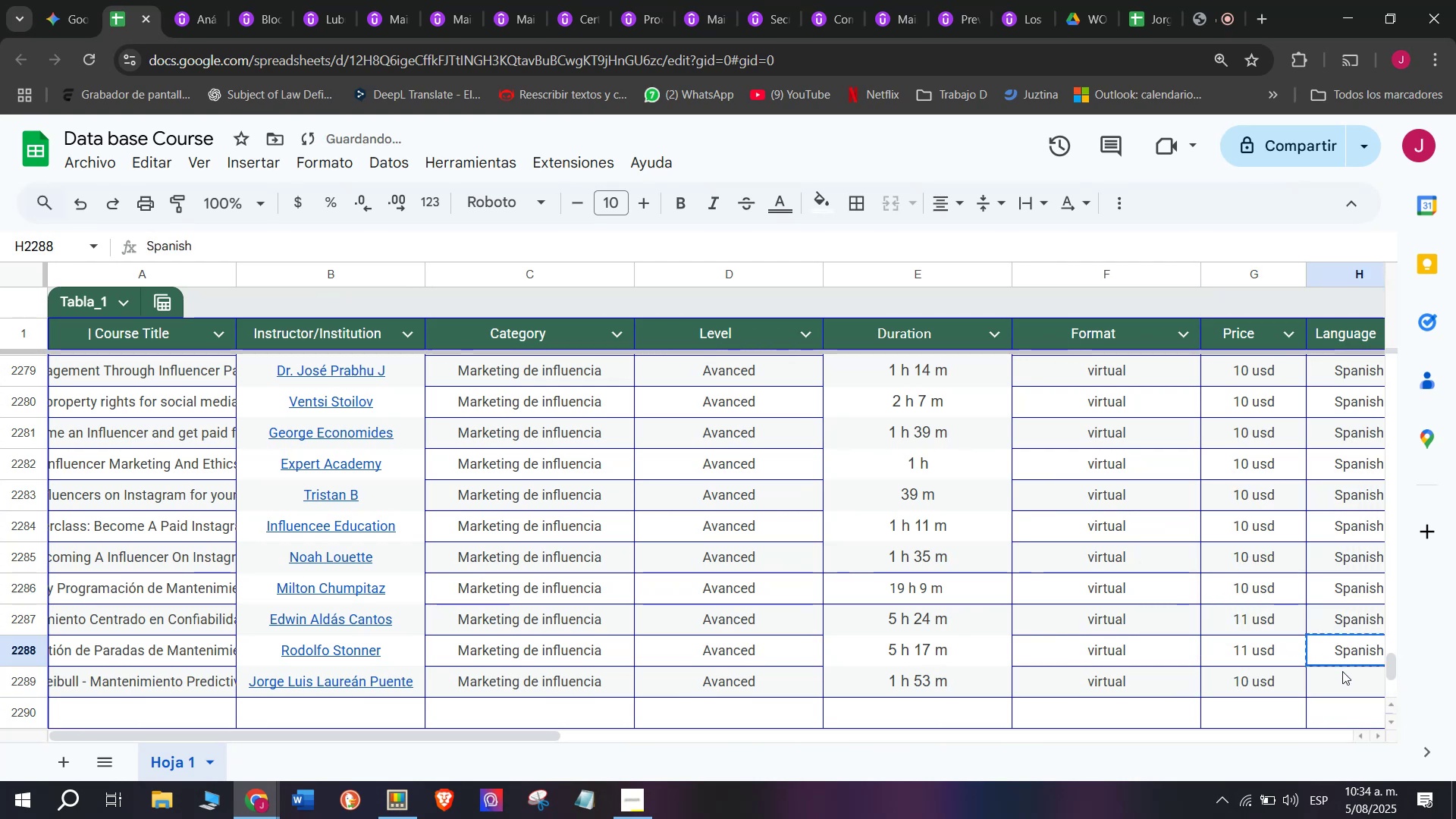 
key(Control+ControlLeft)
 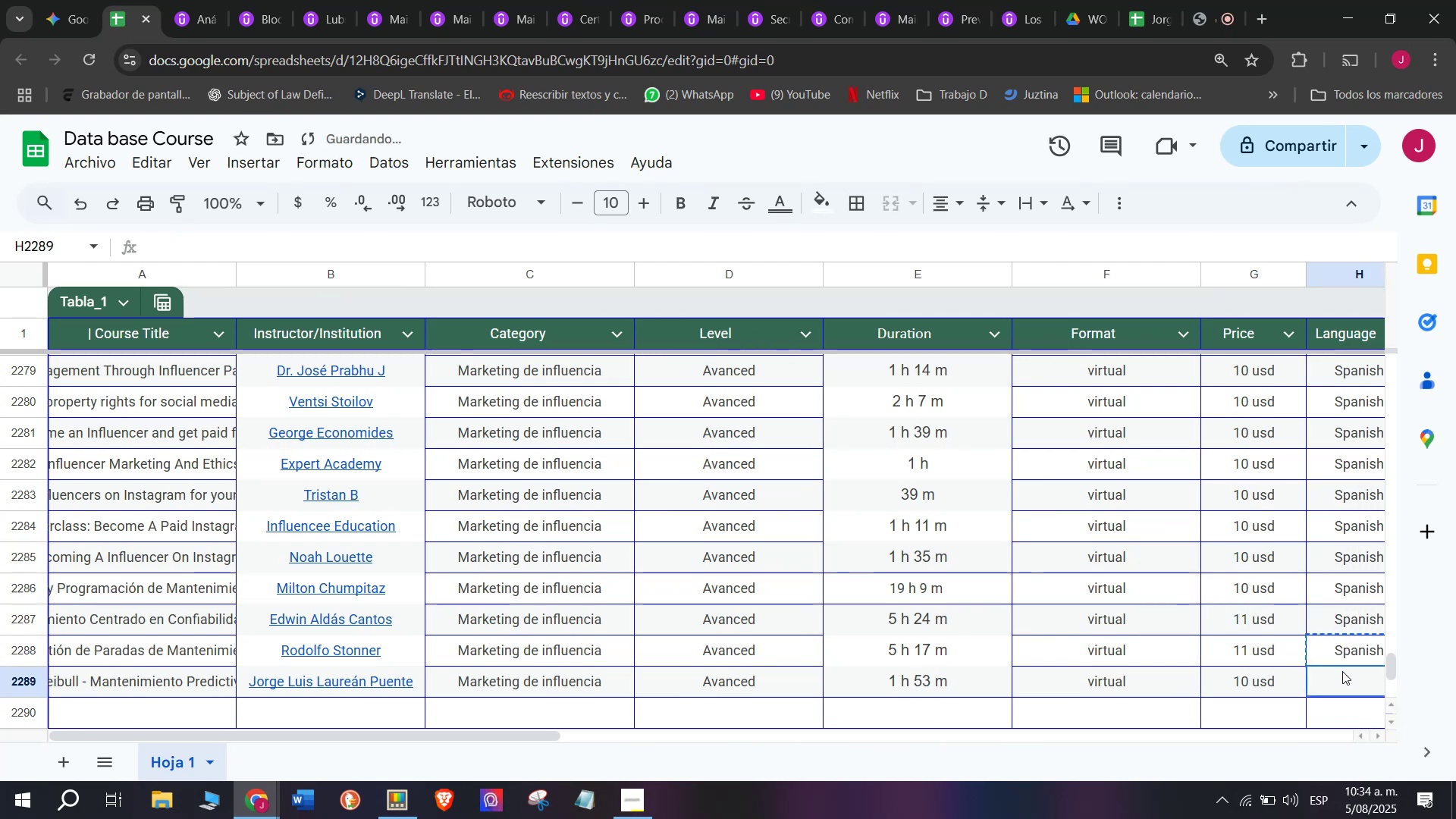 
left_click([1342, 671])
 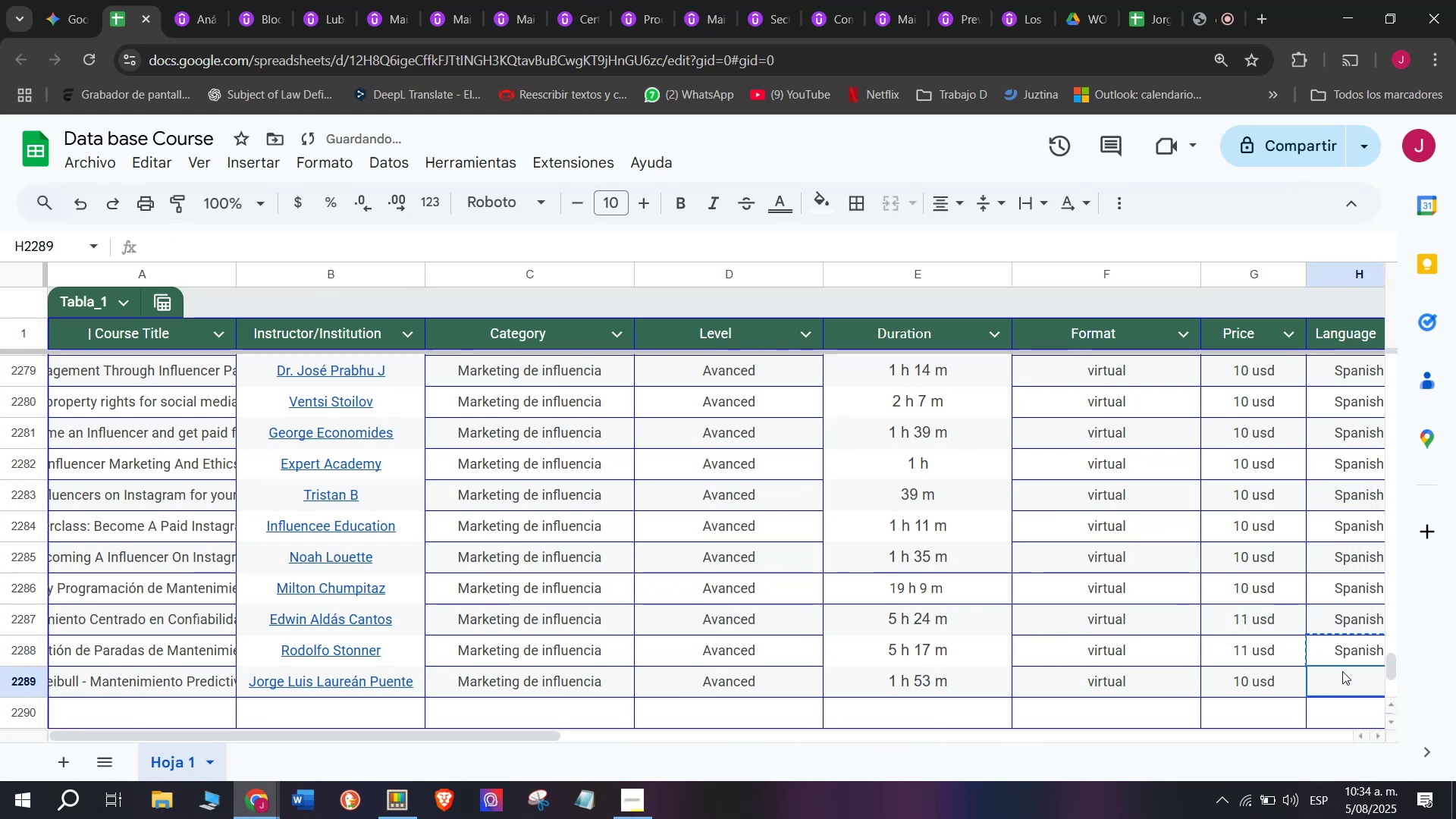 
key(Z)
 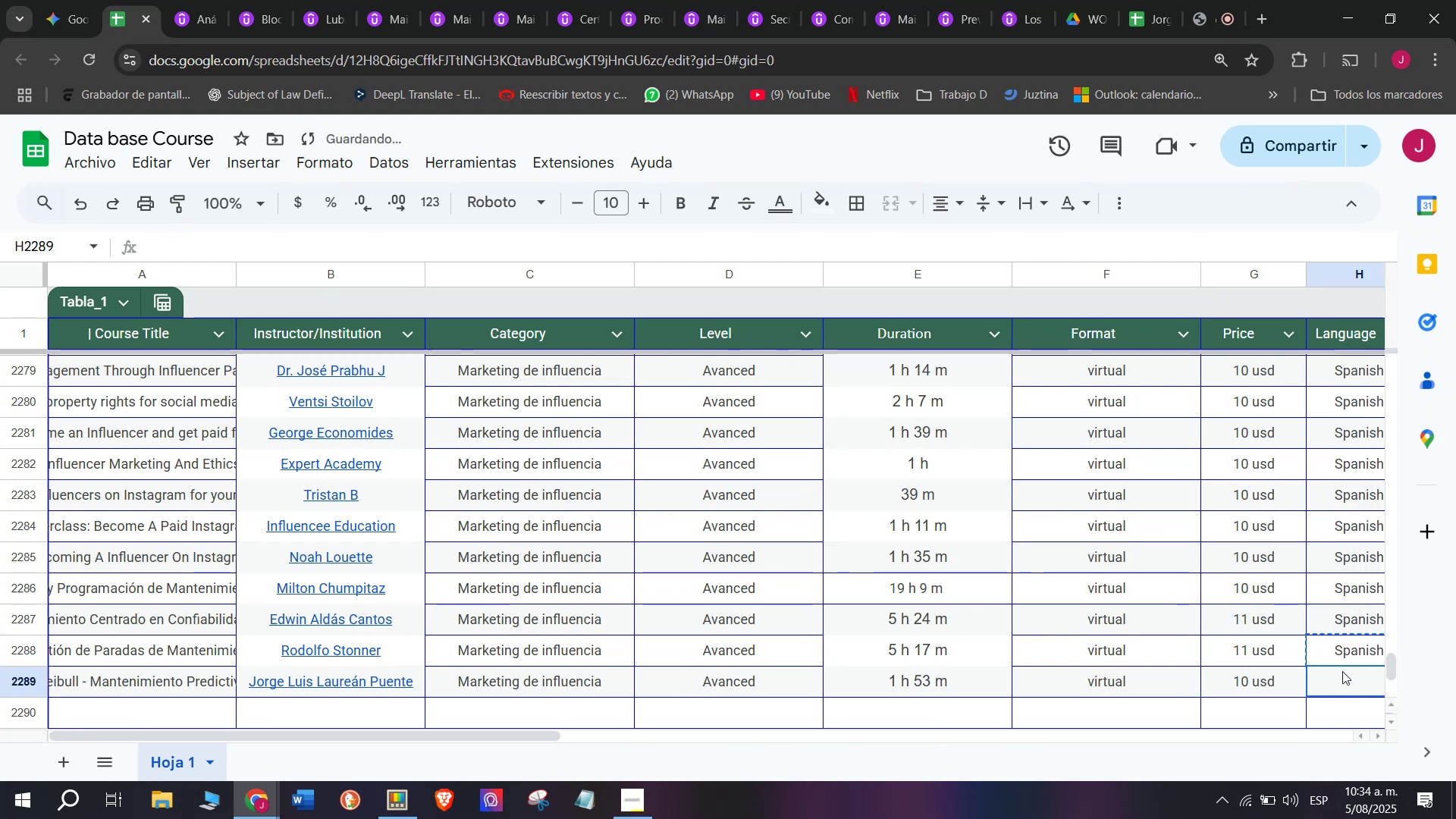 
key(Control+ControlLeft)
 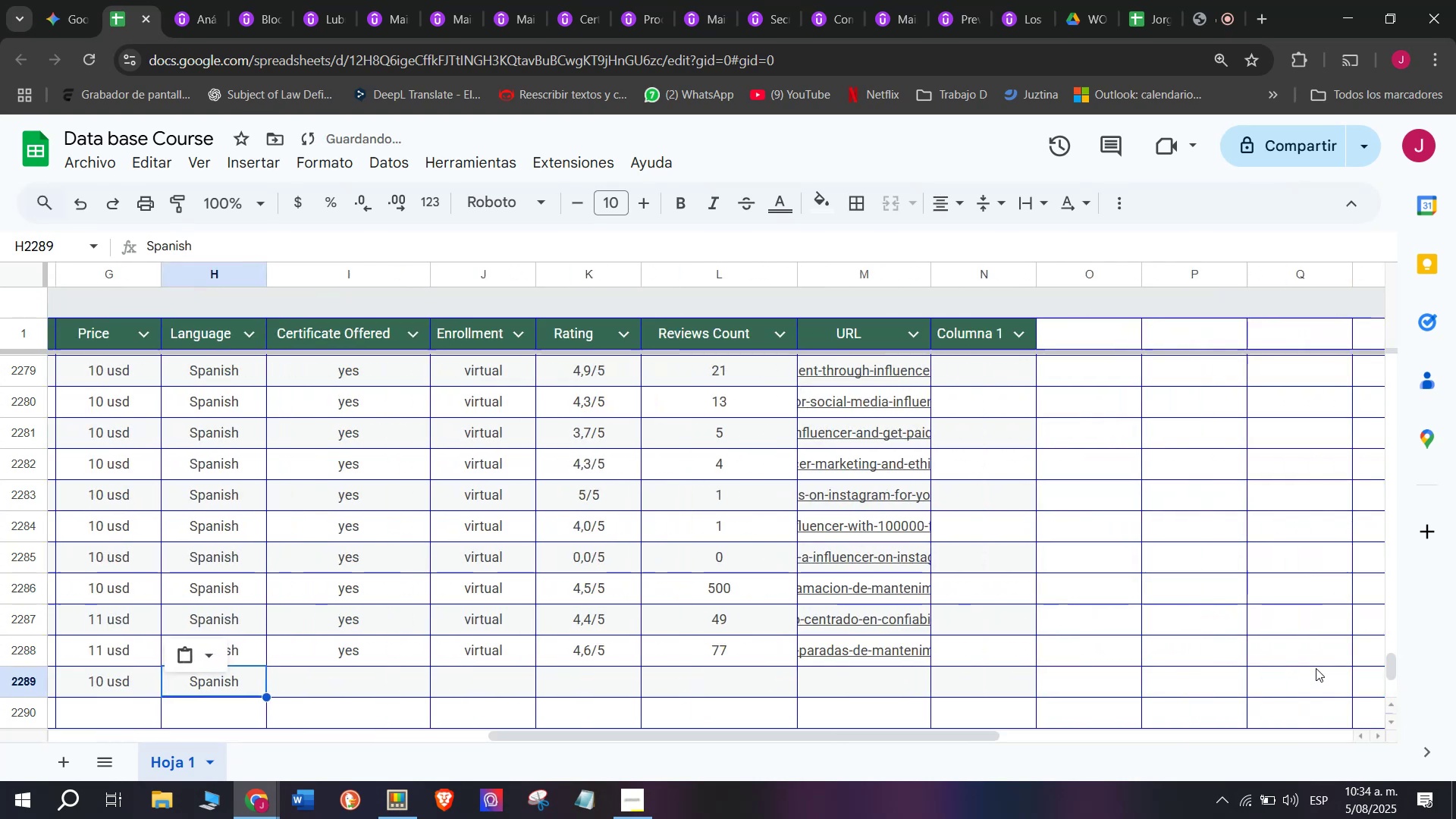 
key(Control+V)
 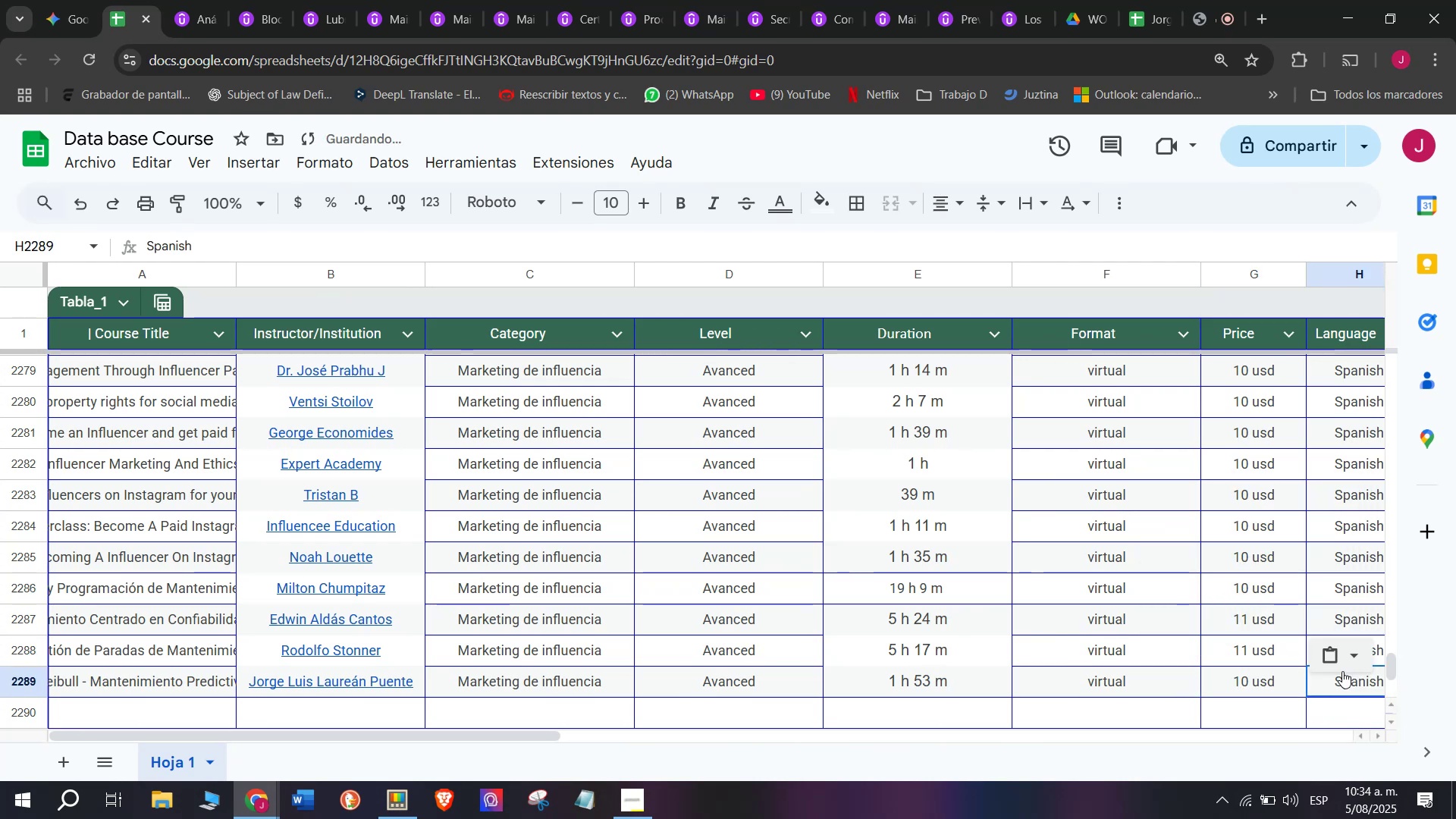 
scroll: coordinate [472, 647], scroll_direction: down, amount: 3.0
 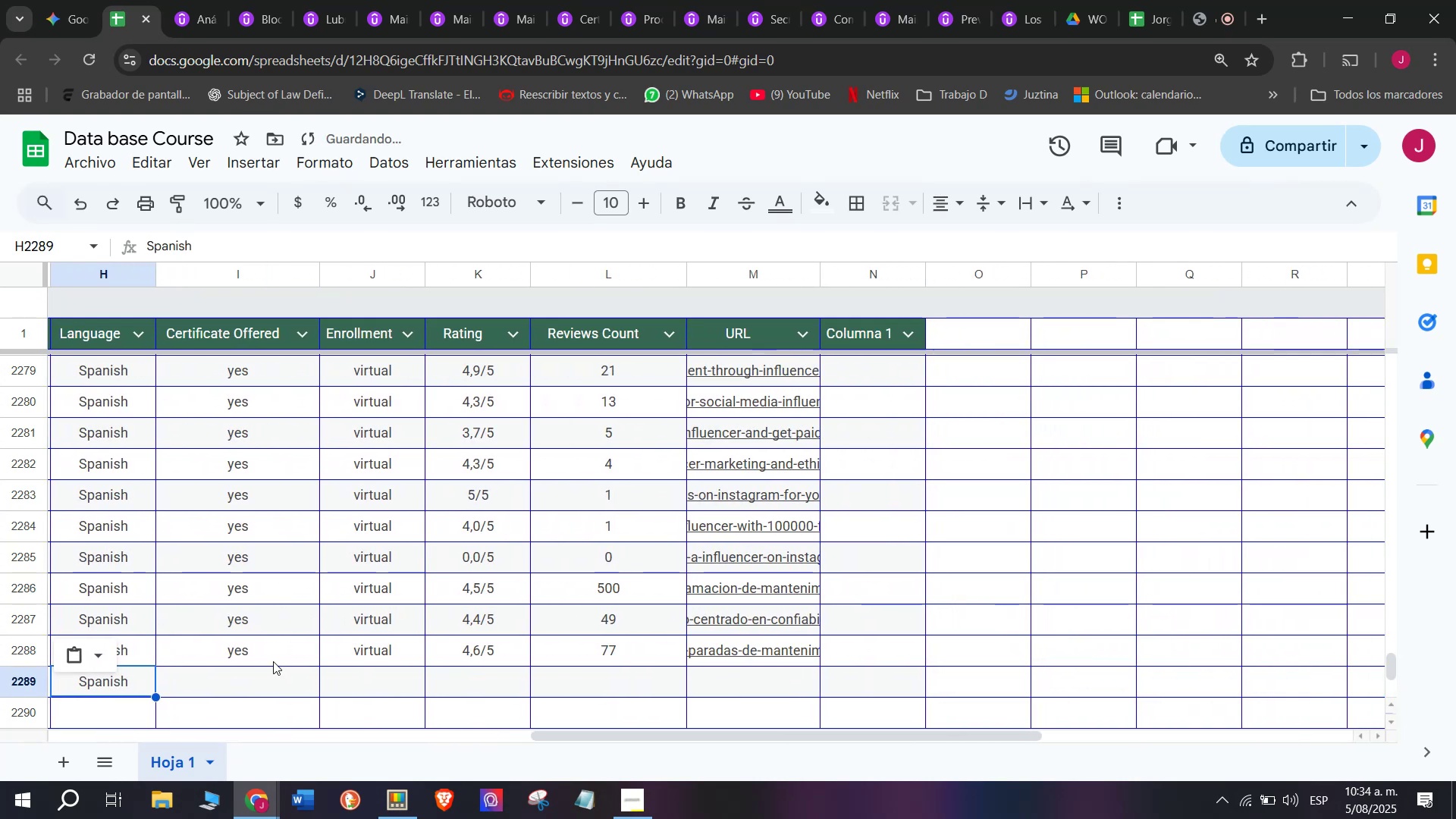 
left_click([271, 657])
 